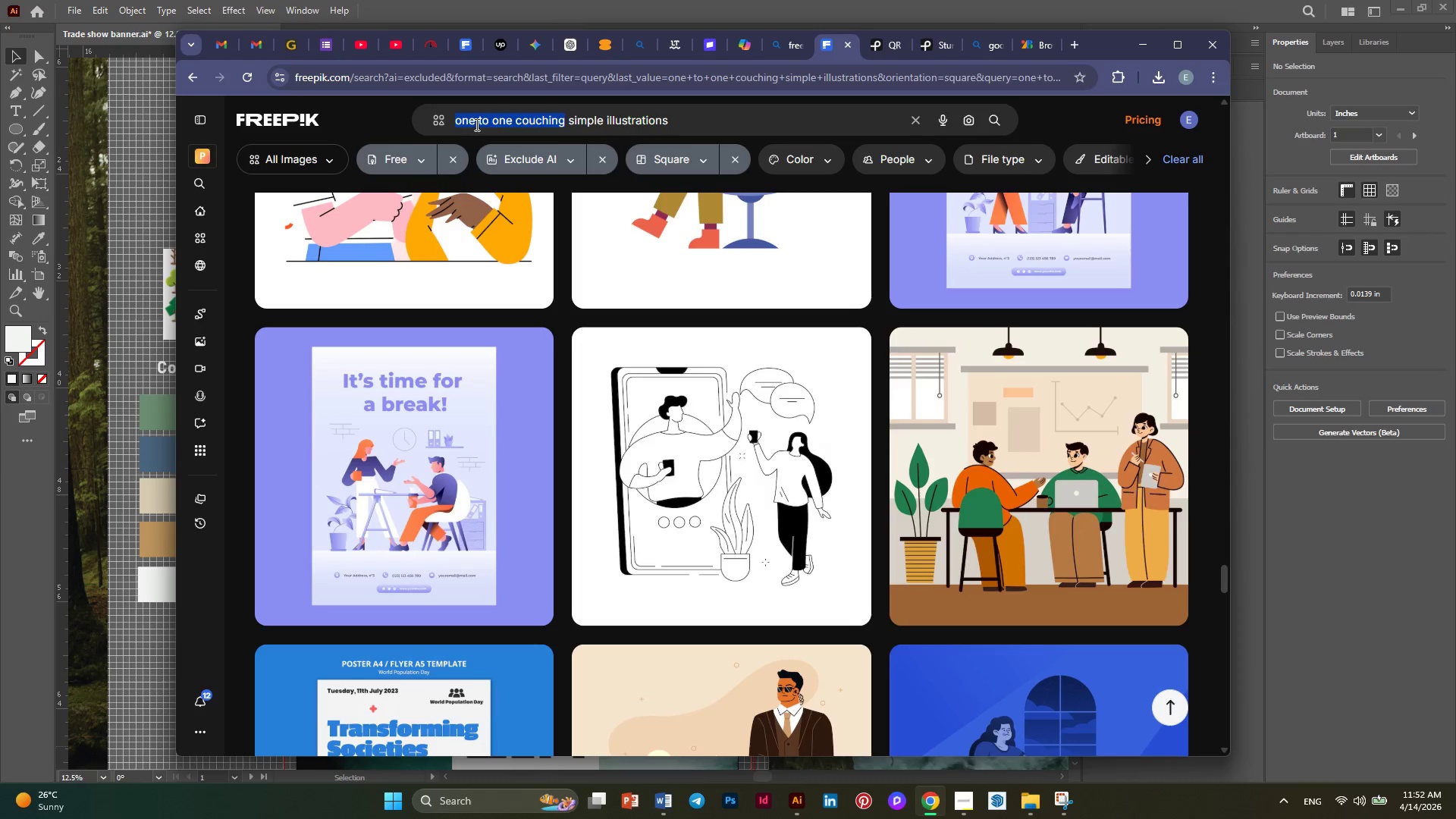 
left_click([475, 124])
 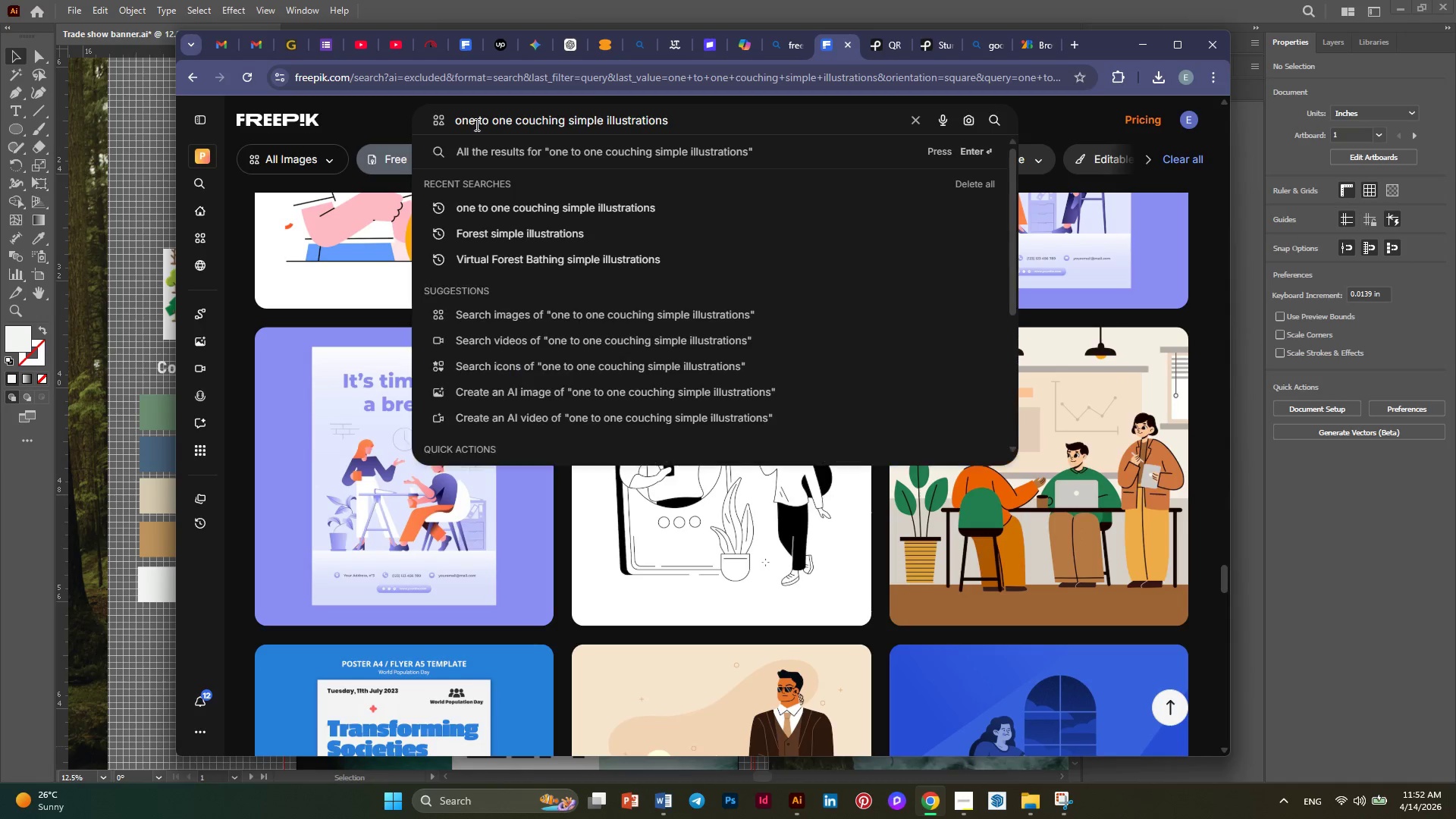 
hold_key(key=Delete, duration=0.98)
 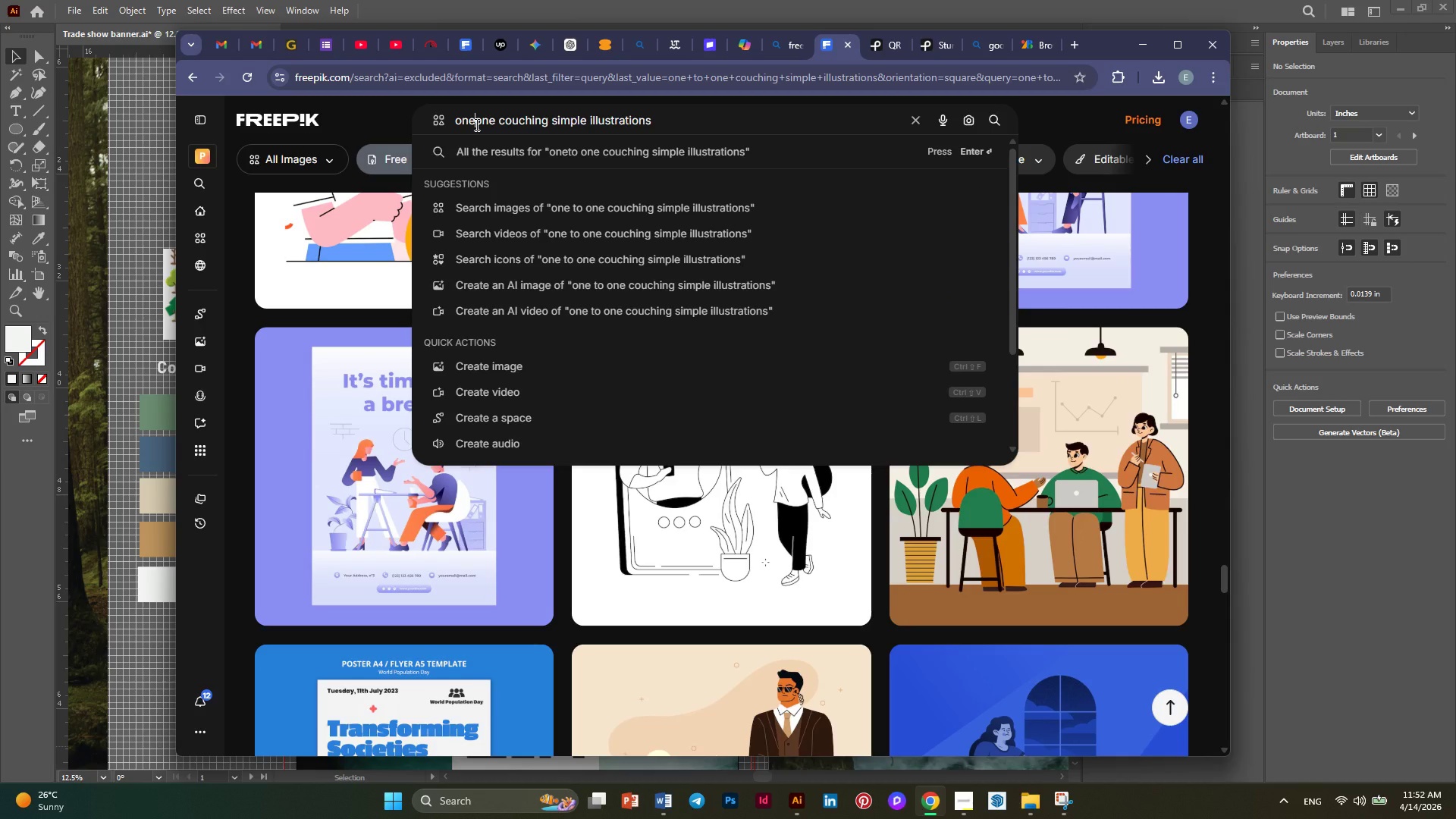 
key(Delete)
 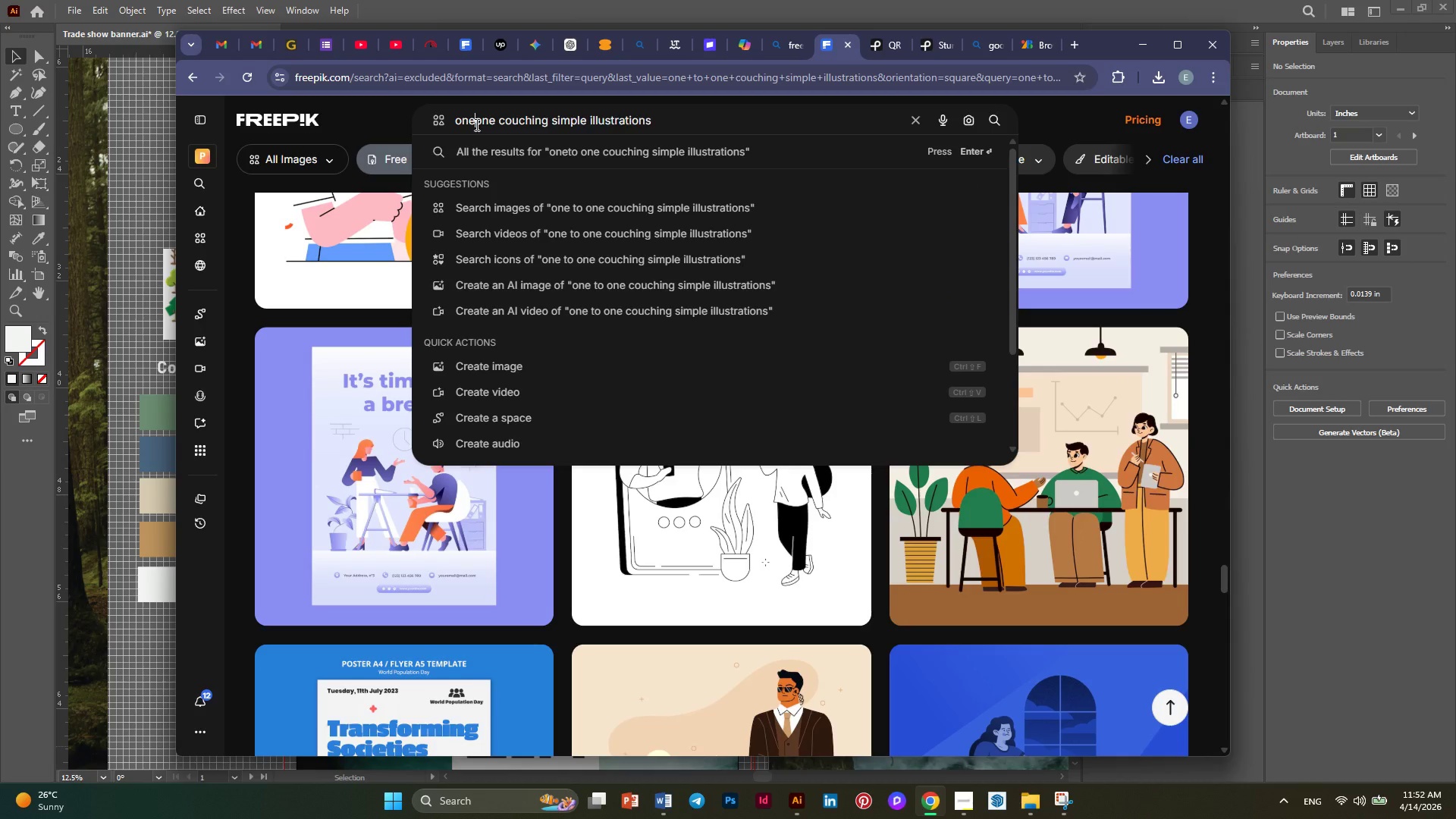 
key(Delete)
 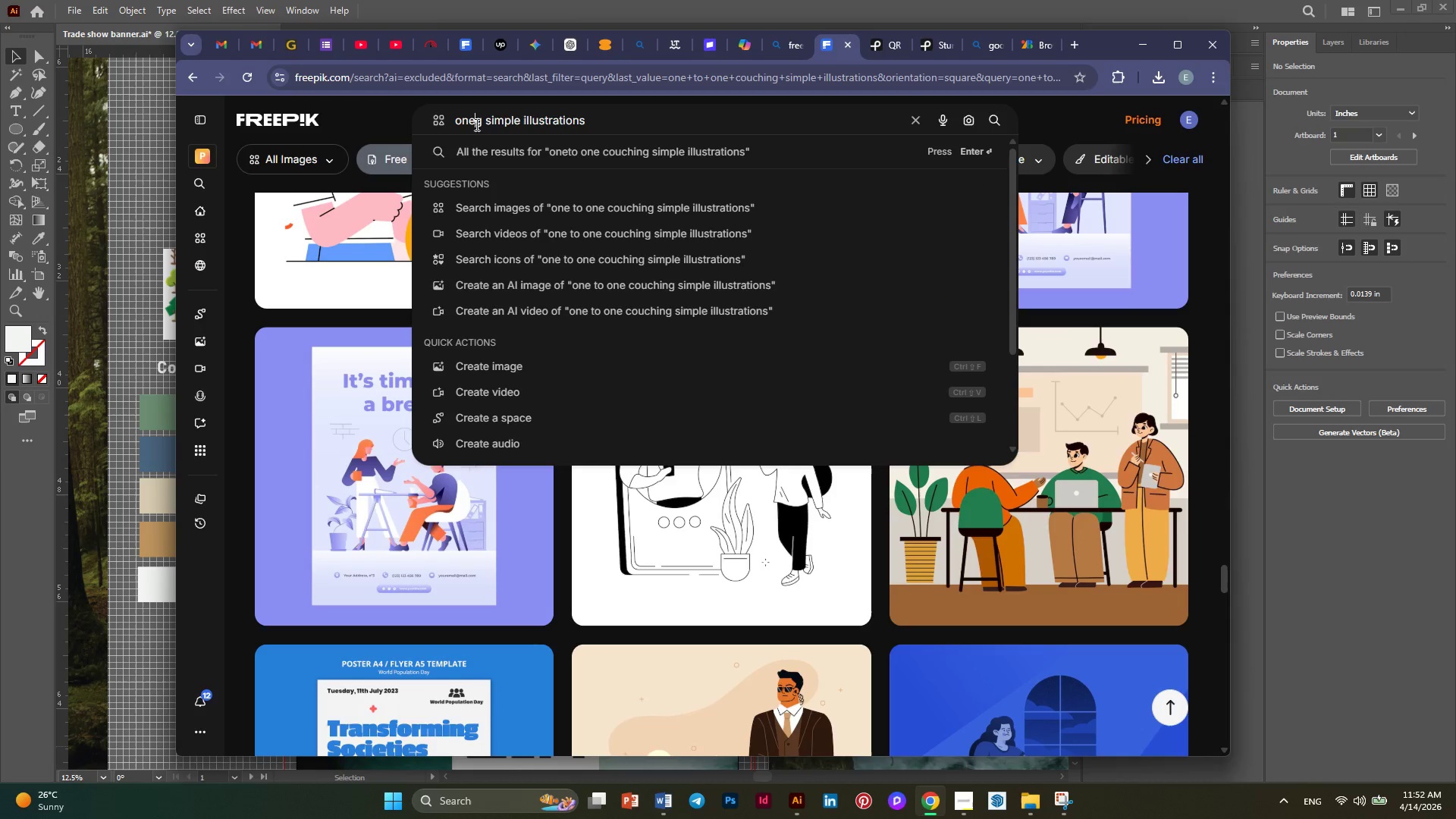 
key(Delete)
 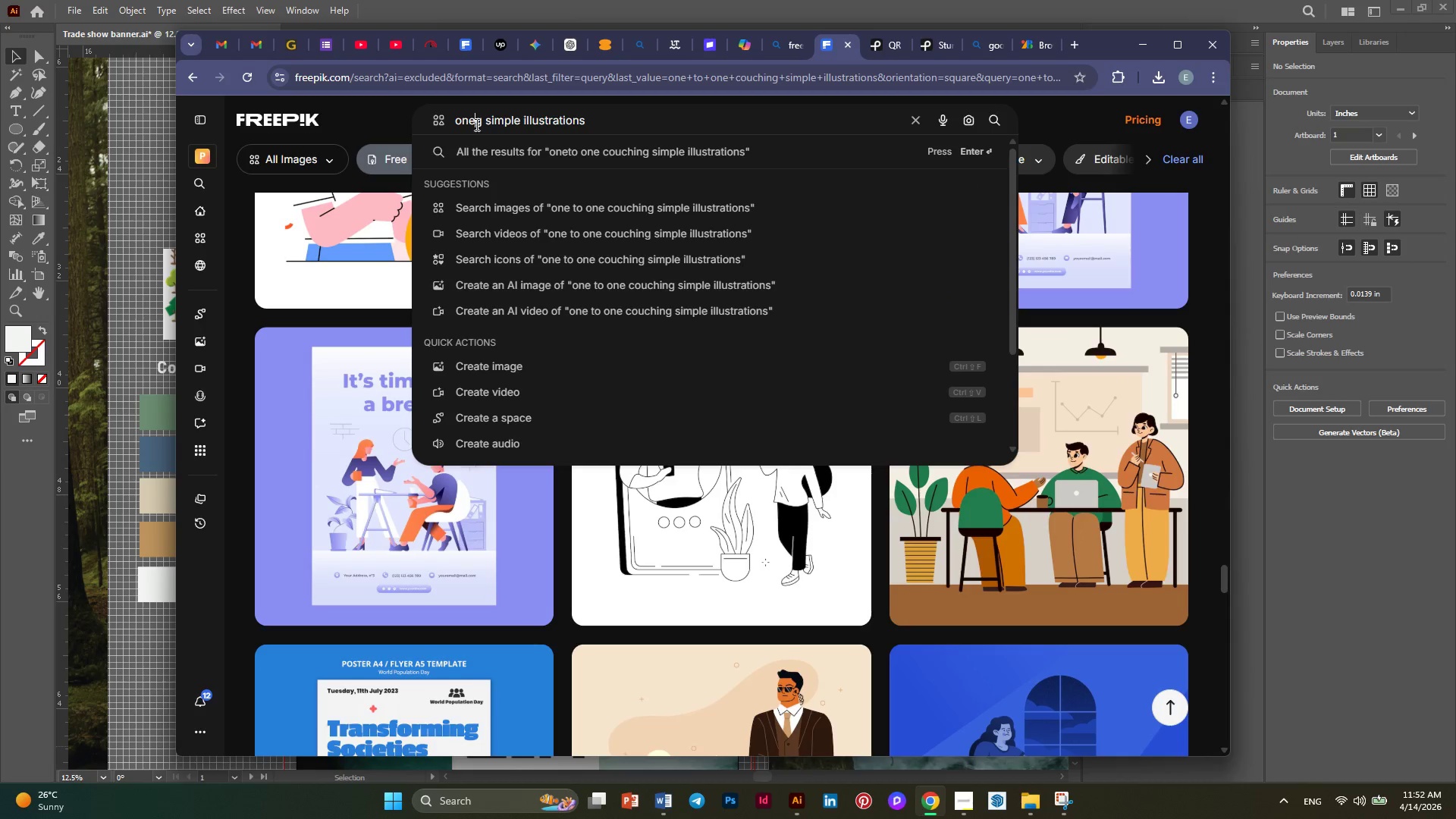 
key(Delete)
 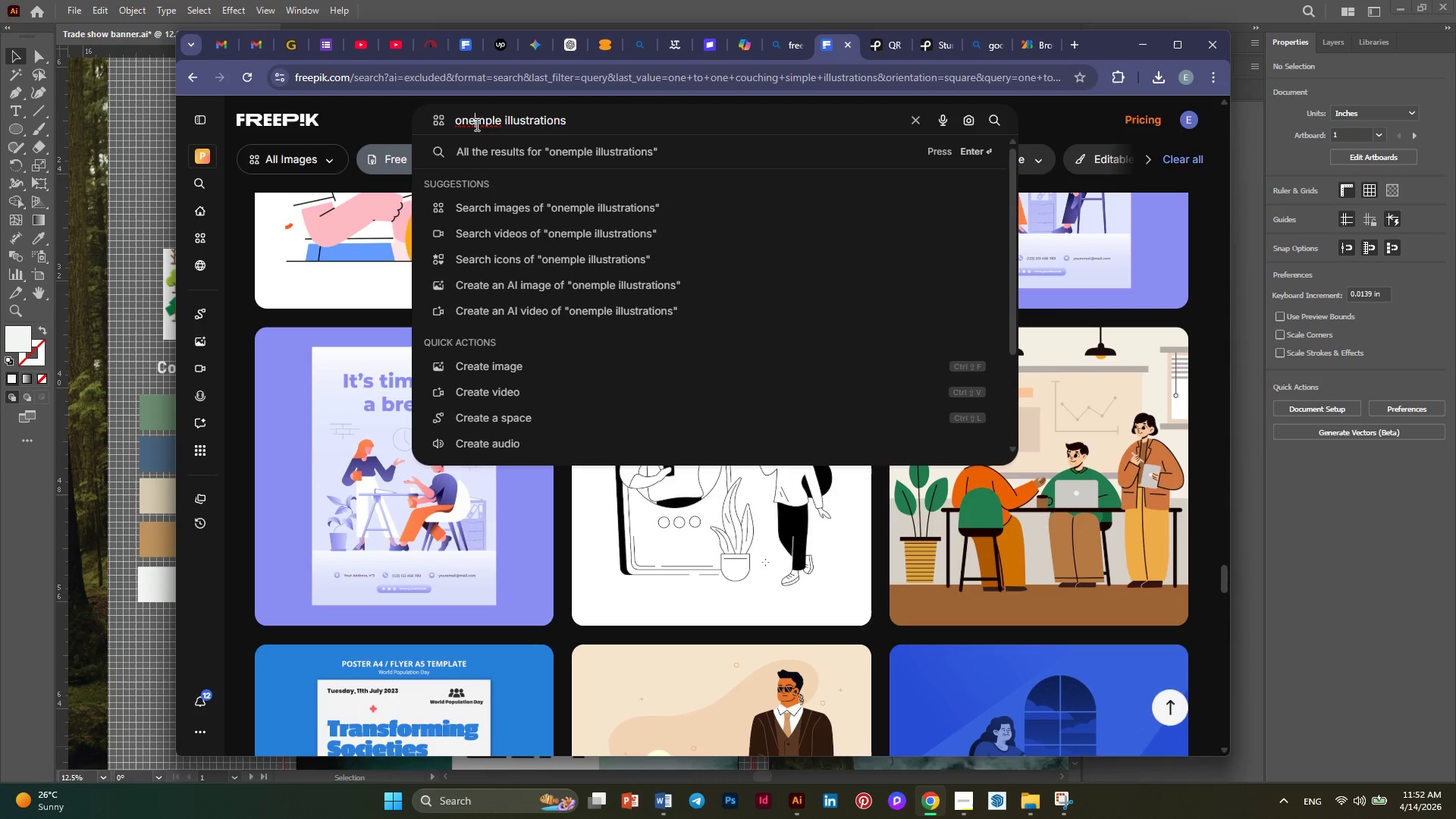 
key(Control+Z)
 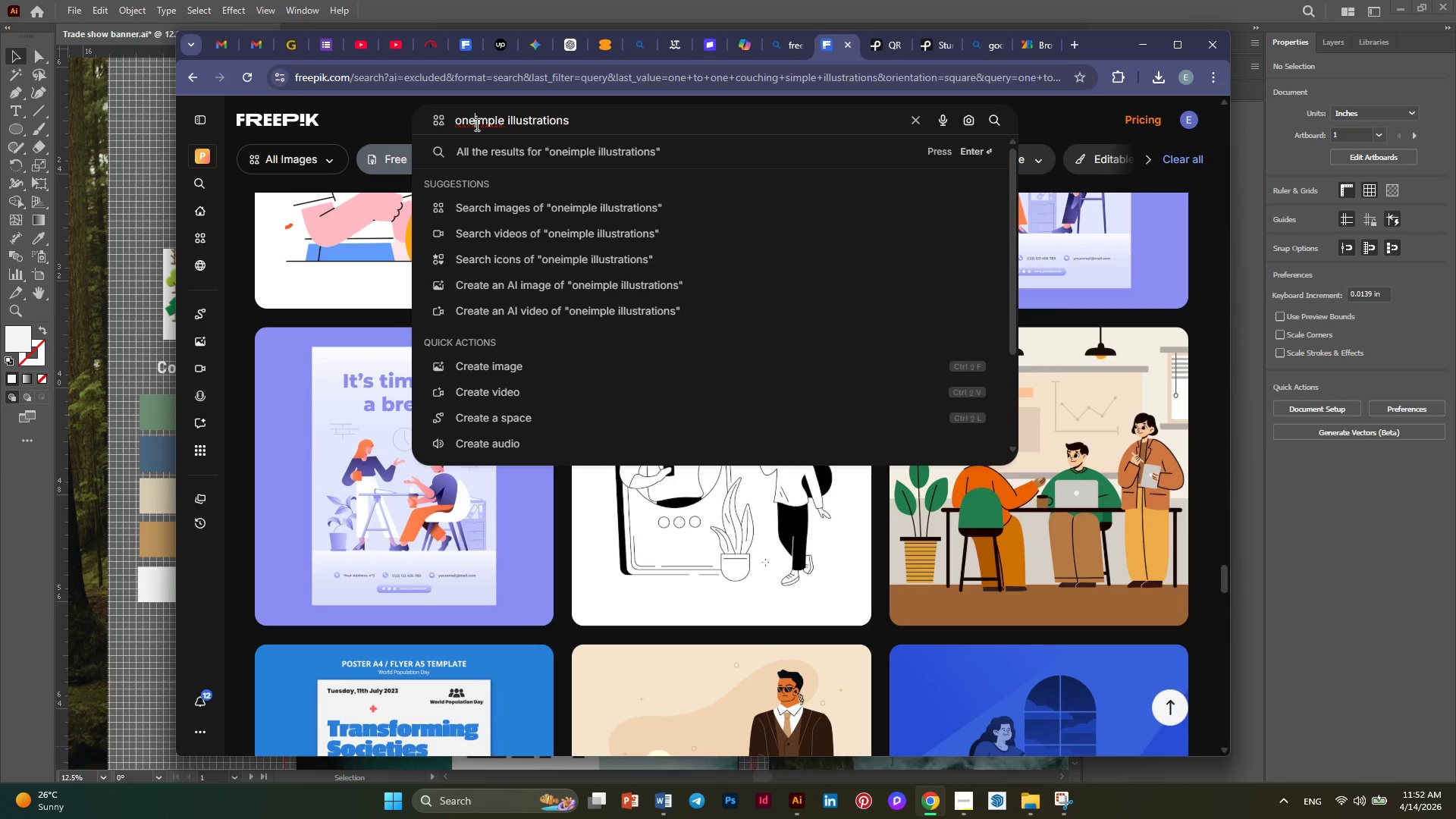 
key(Control+Z)
 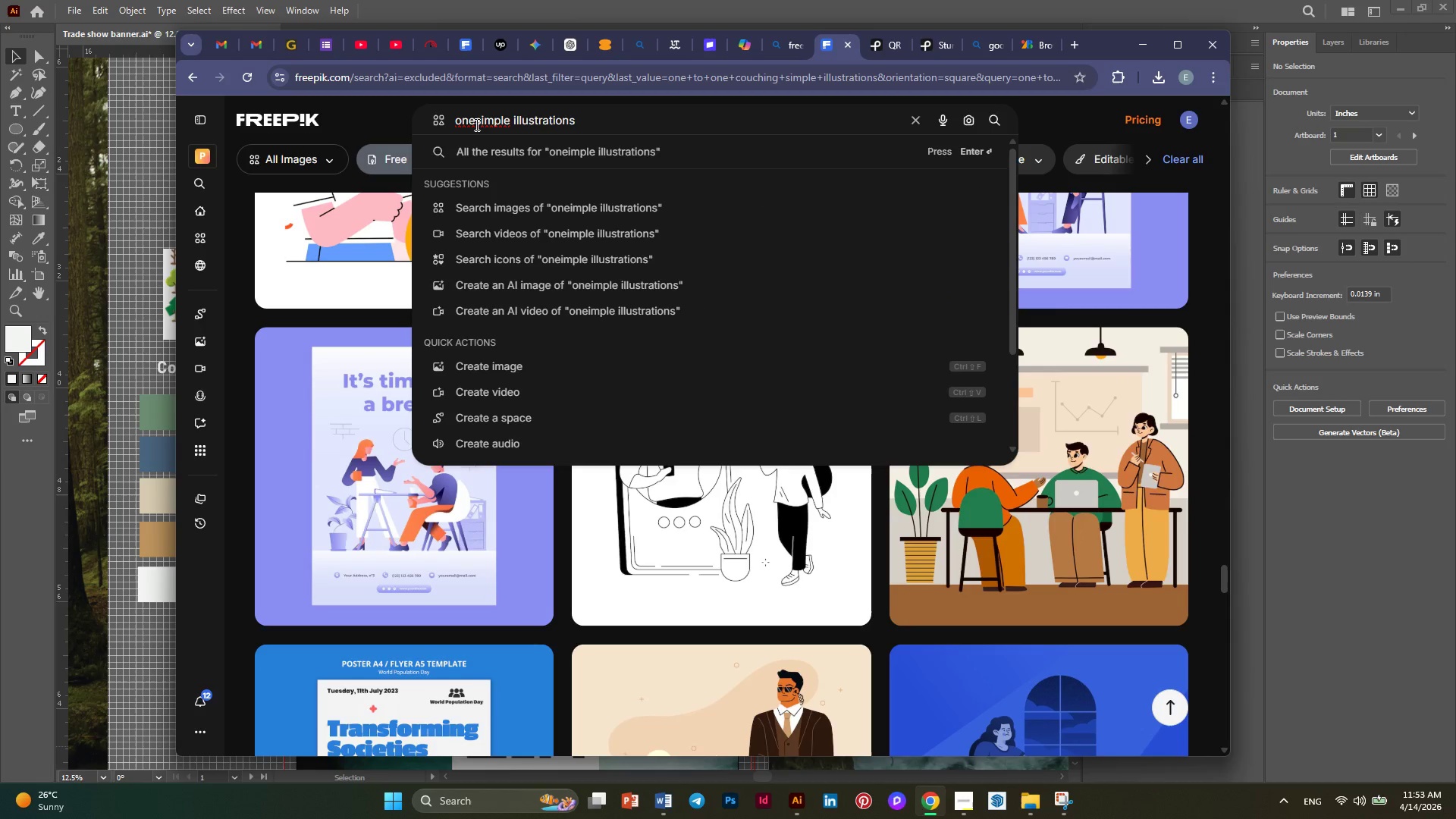 
key(Control+Z)
 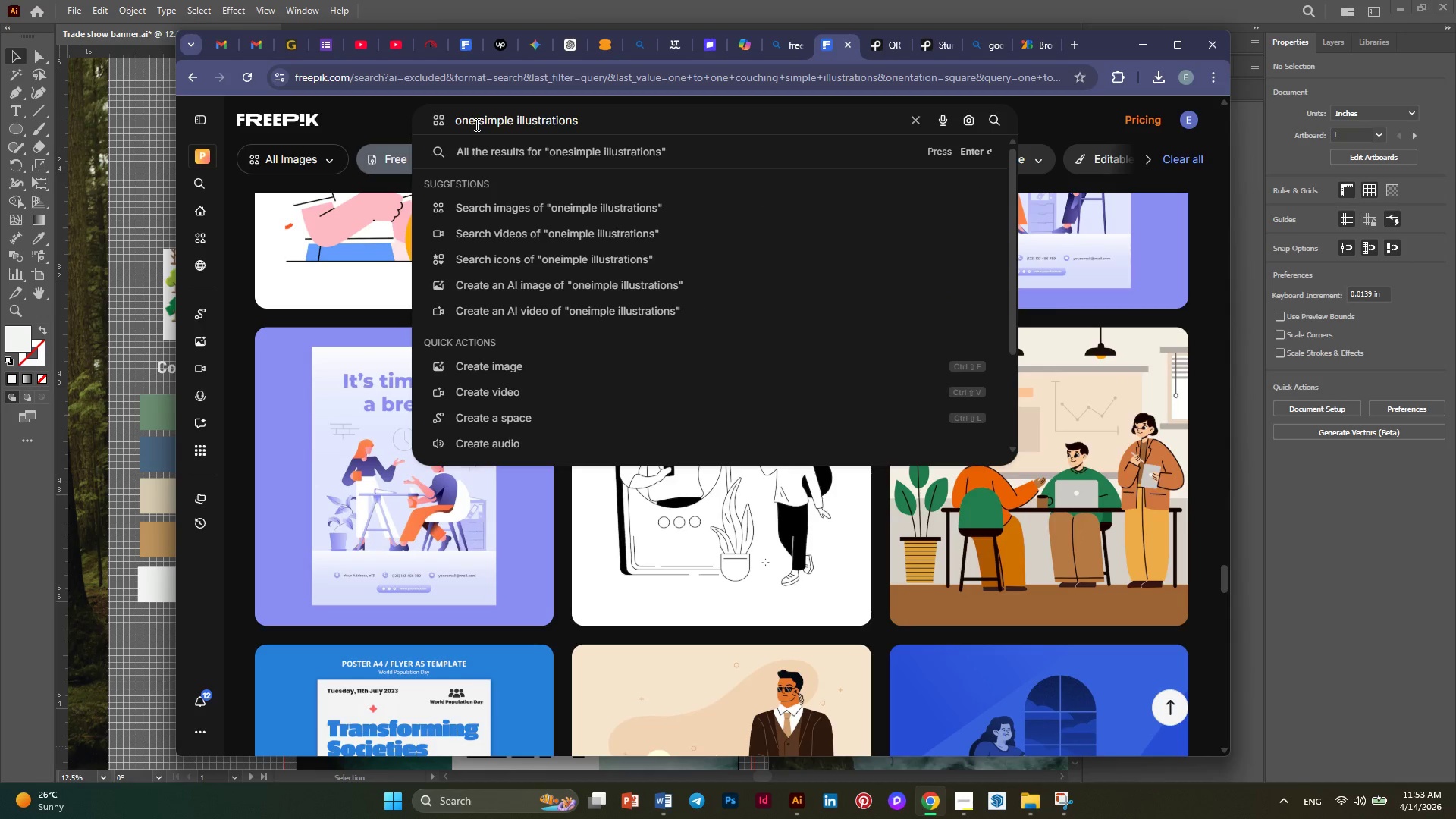 
key(Control+Z)
 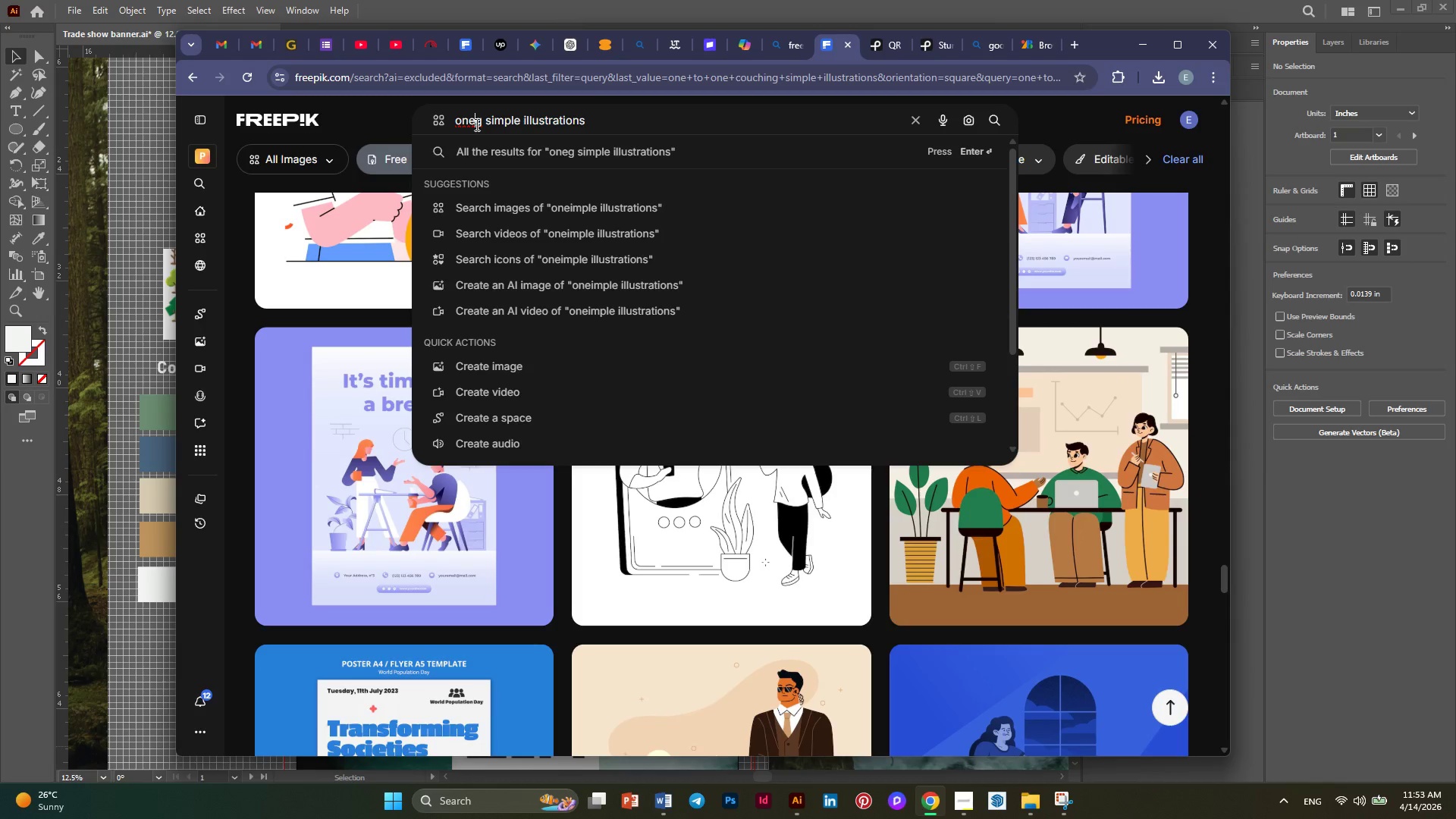 
key(Control+Z)
 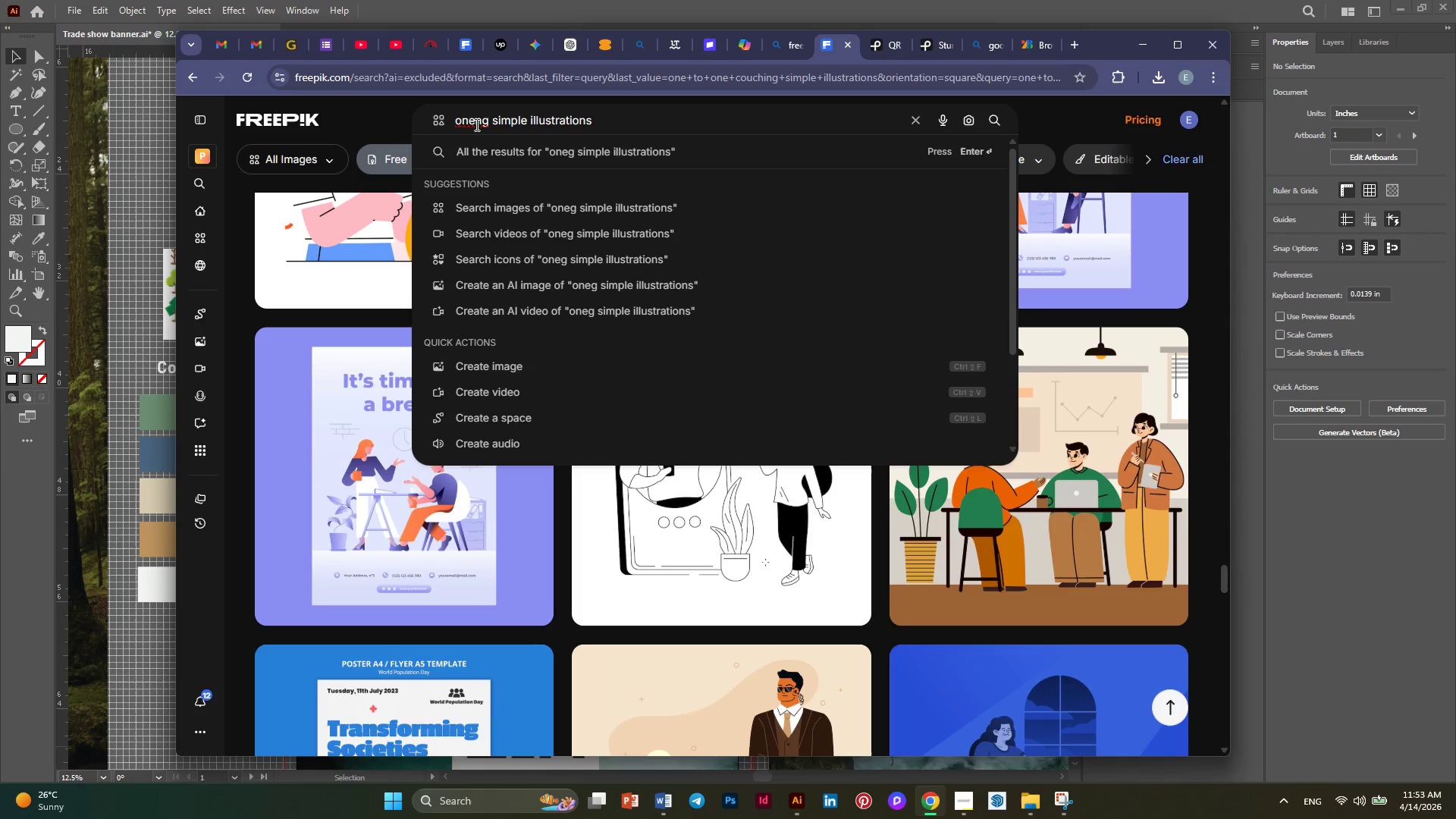 
key(Control+Z)
 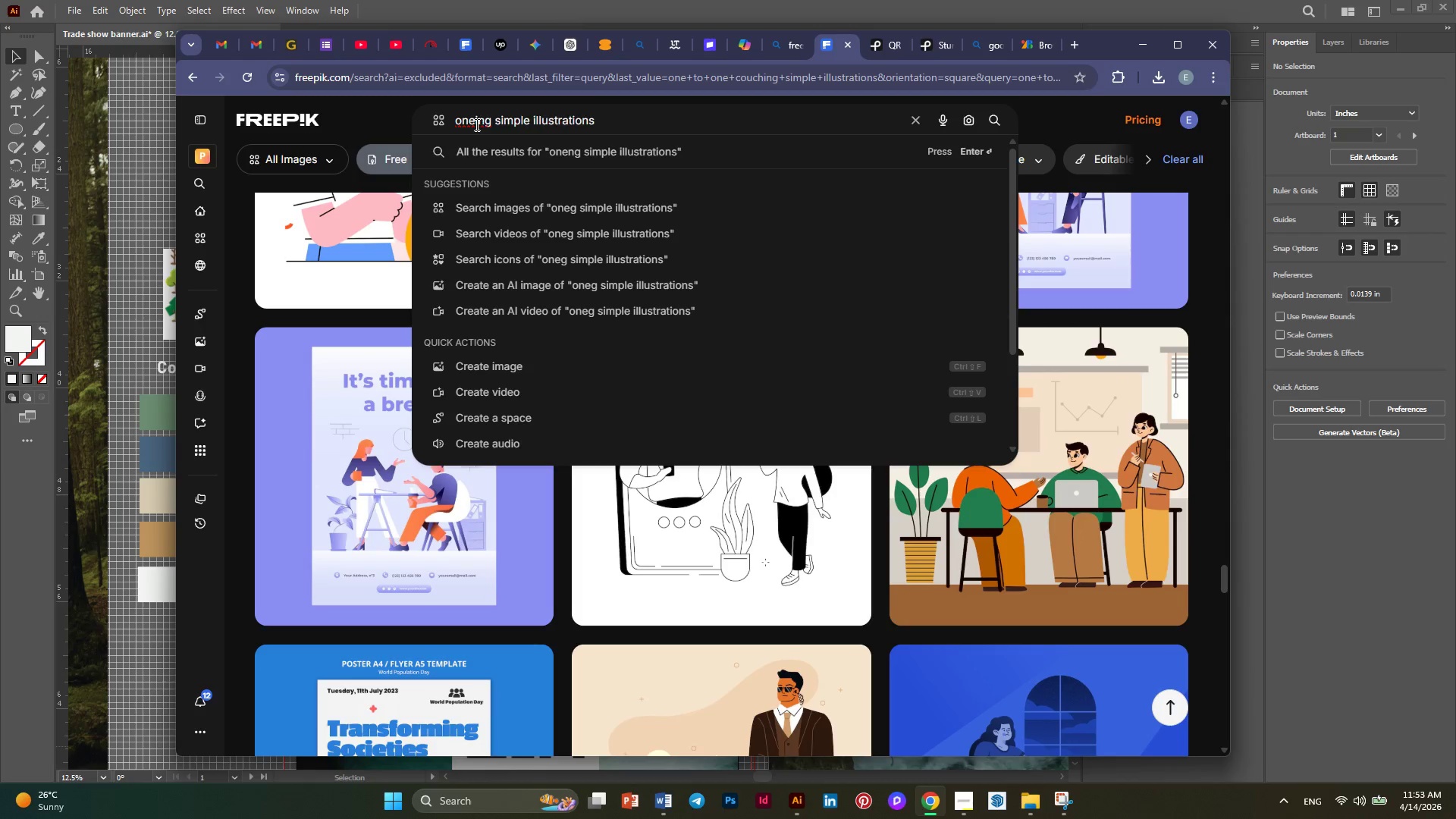 
key(Control+Z)
 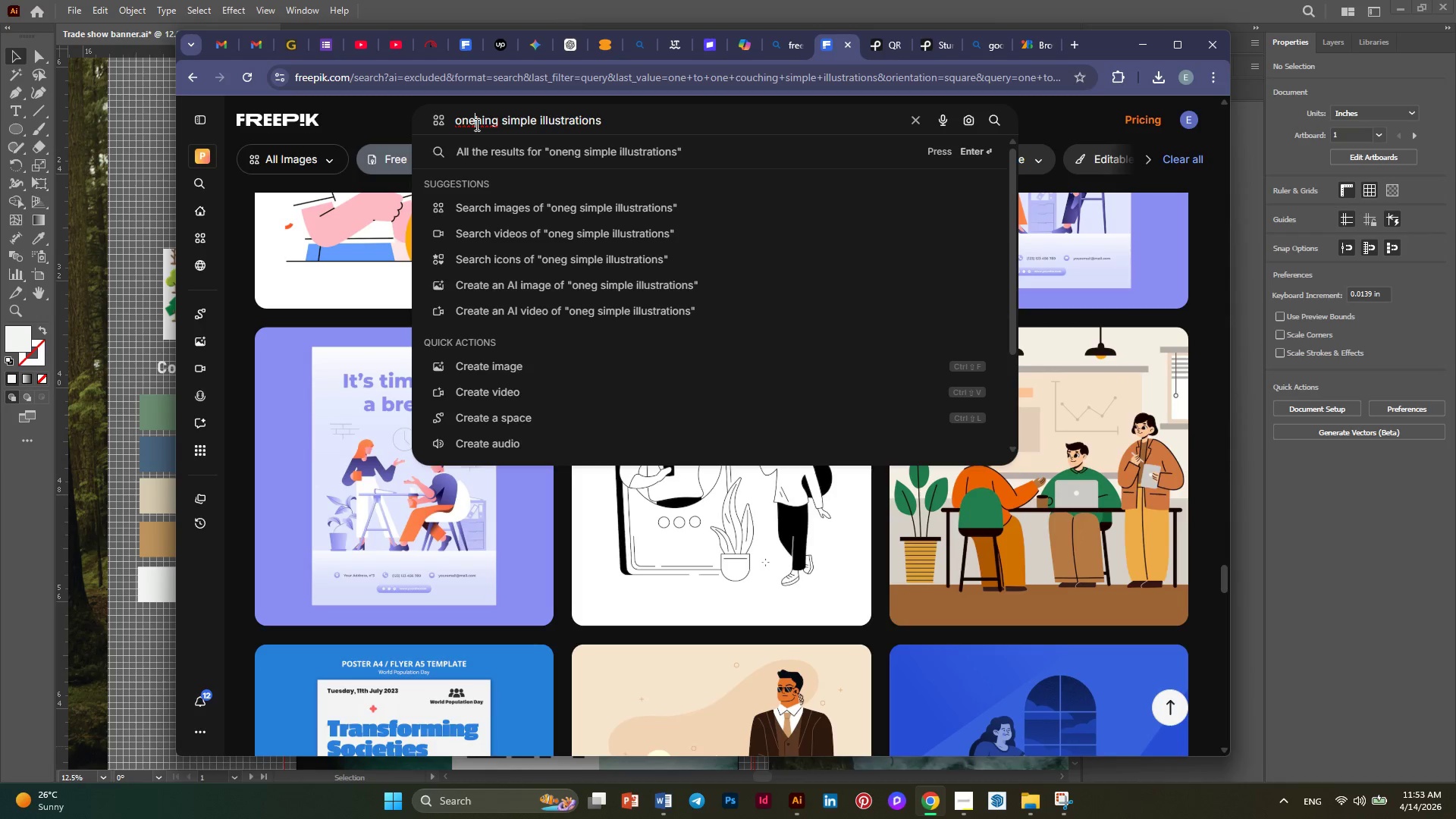 
key(Control+Z)
 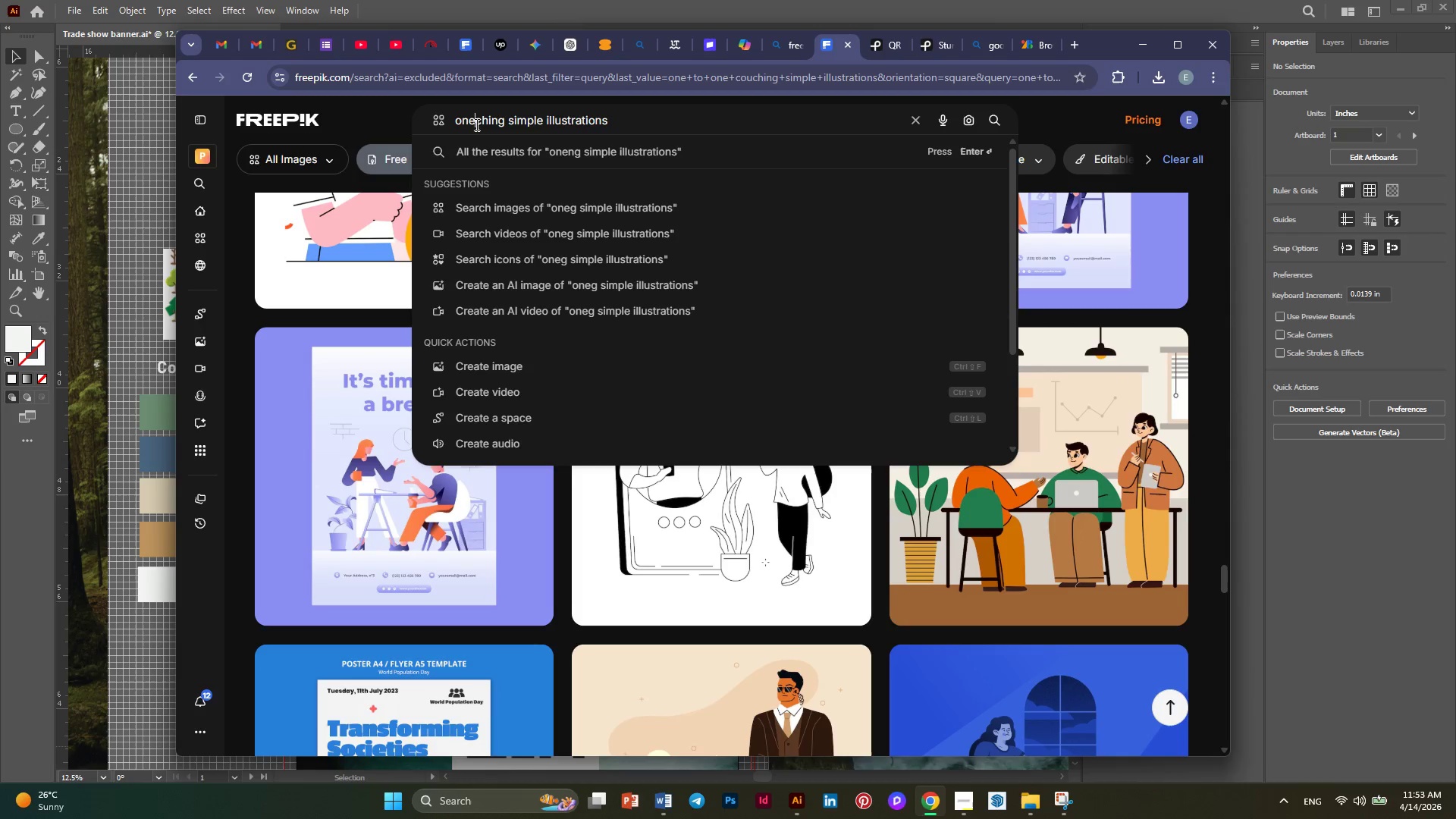 
key(Control+Z)
 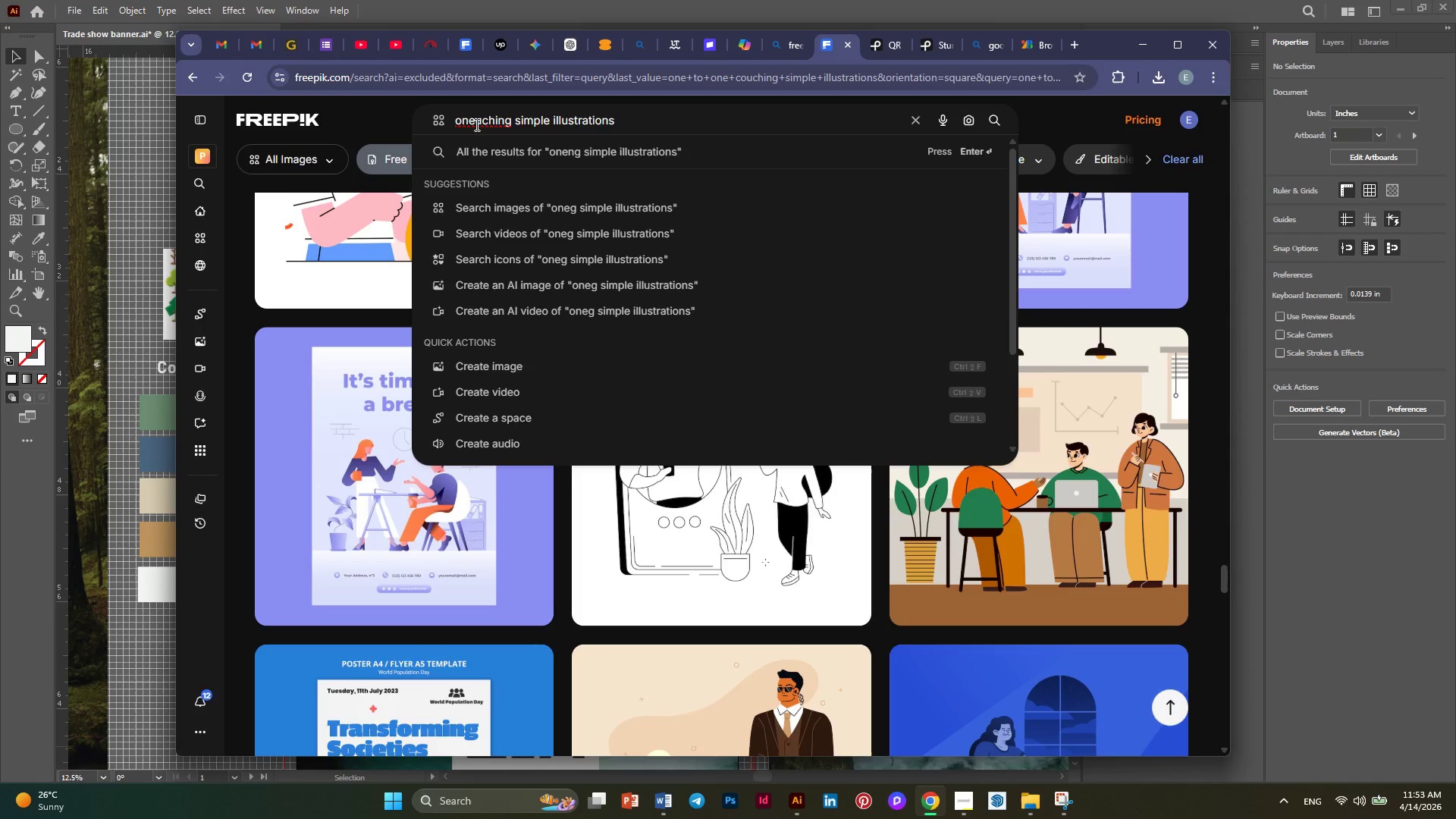 
key(Control+Z)
 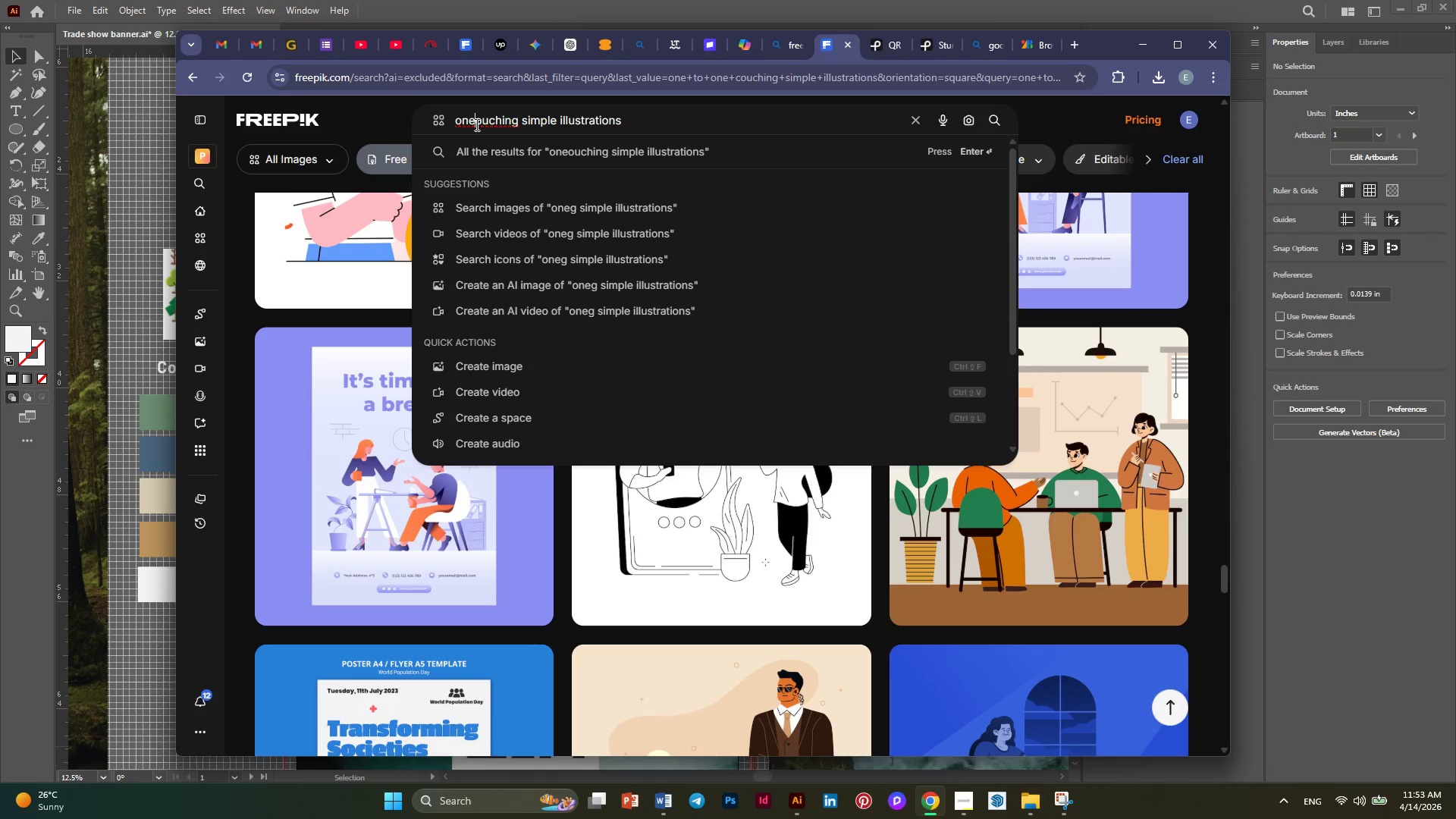 
key(Control+Z)
 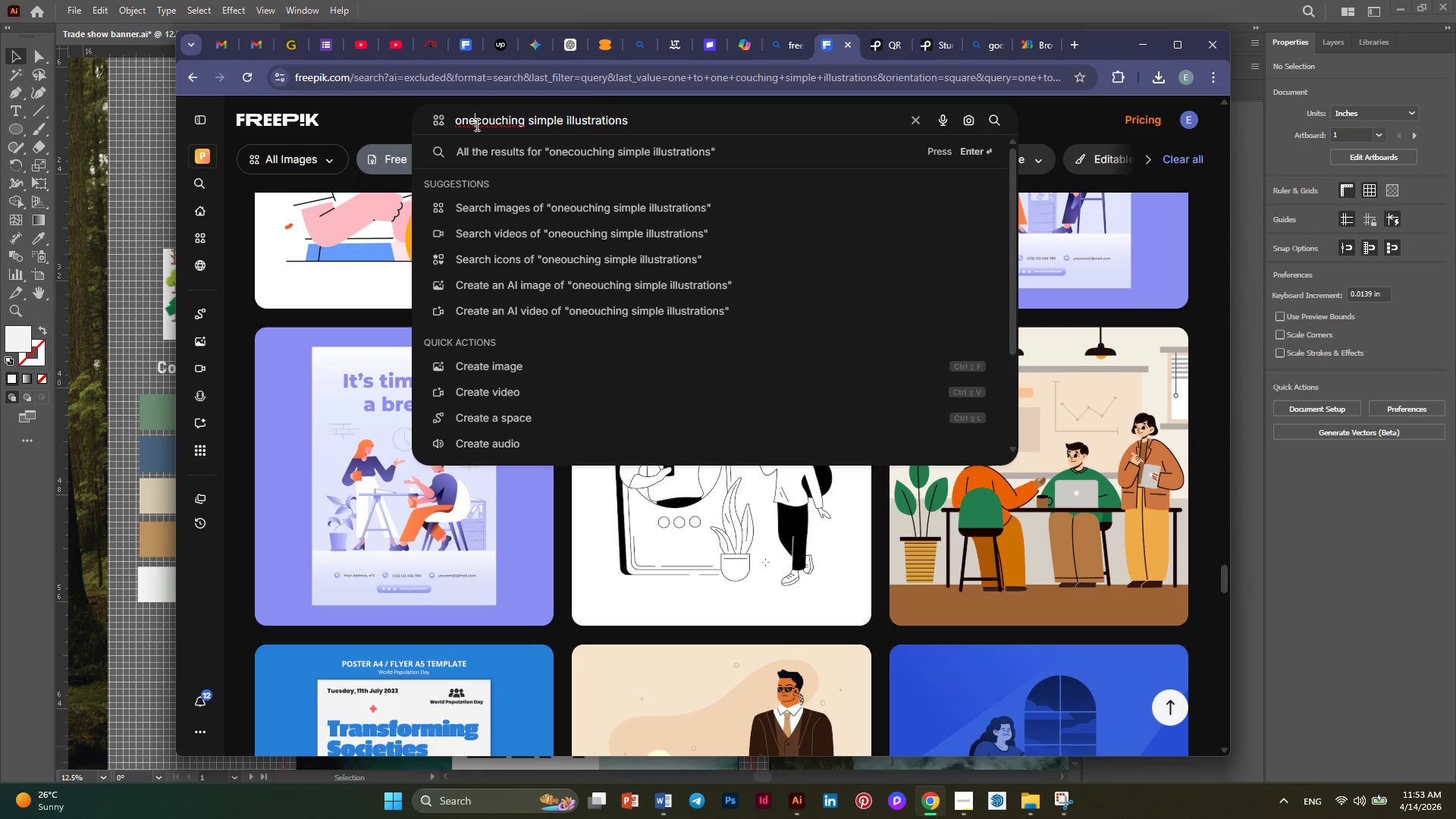 
key(Space)
 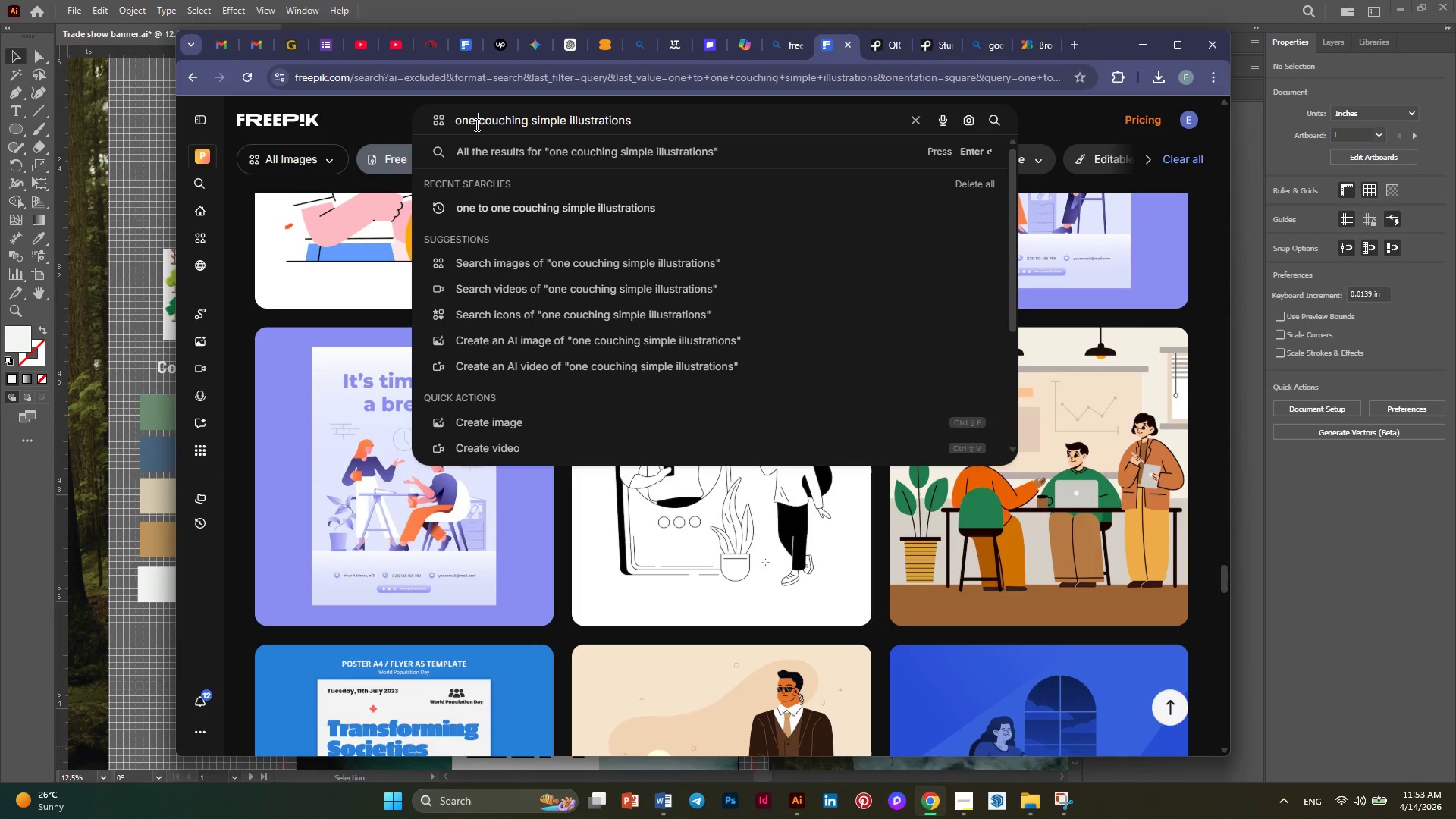 
key(Enter)
 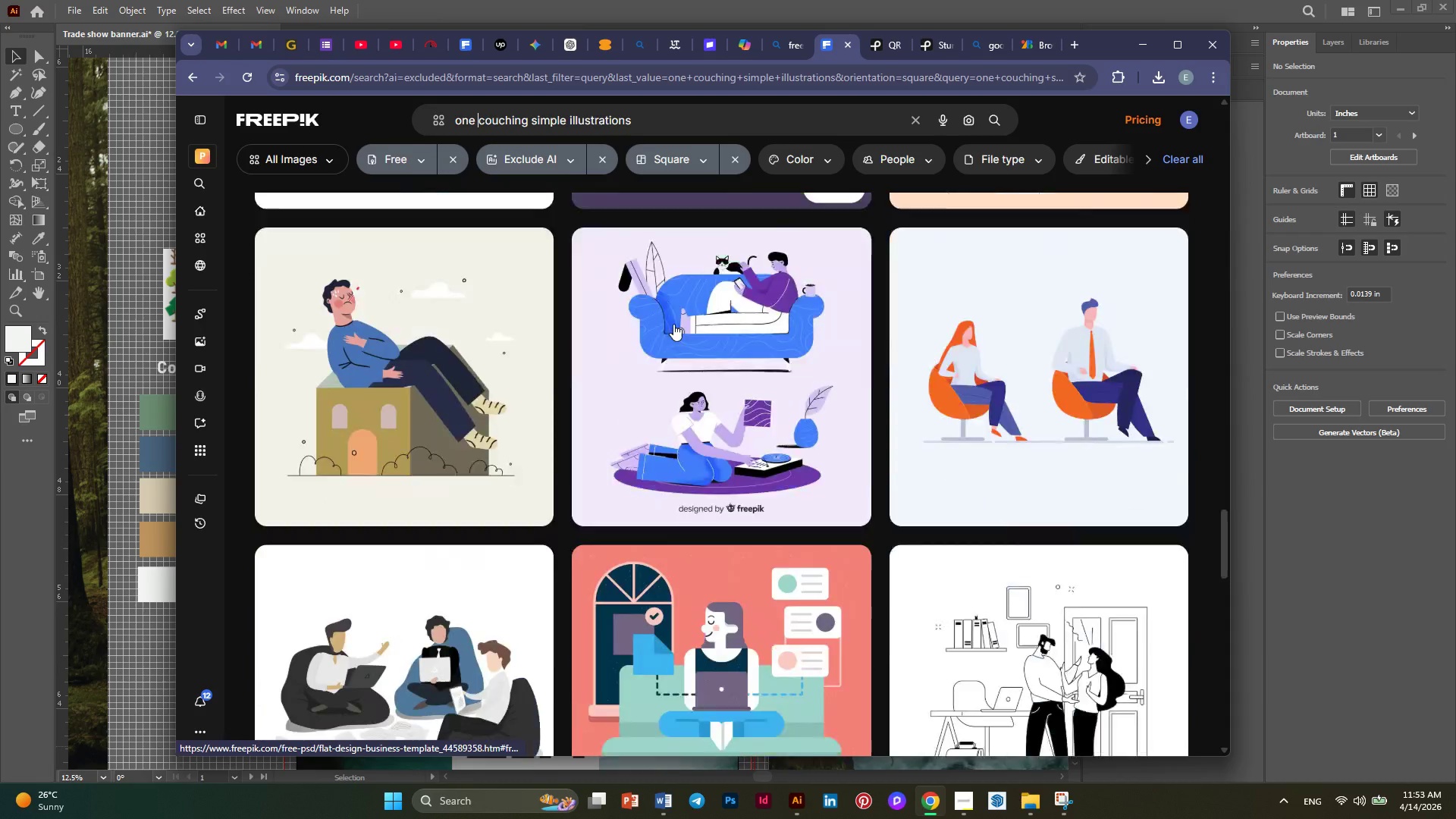 
wait(15.48)
 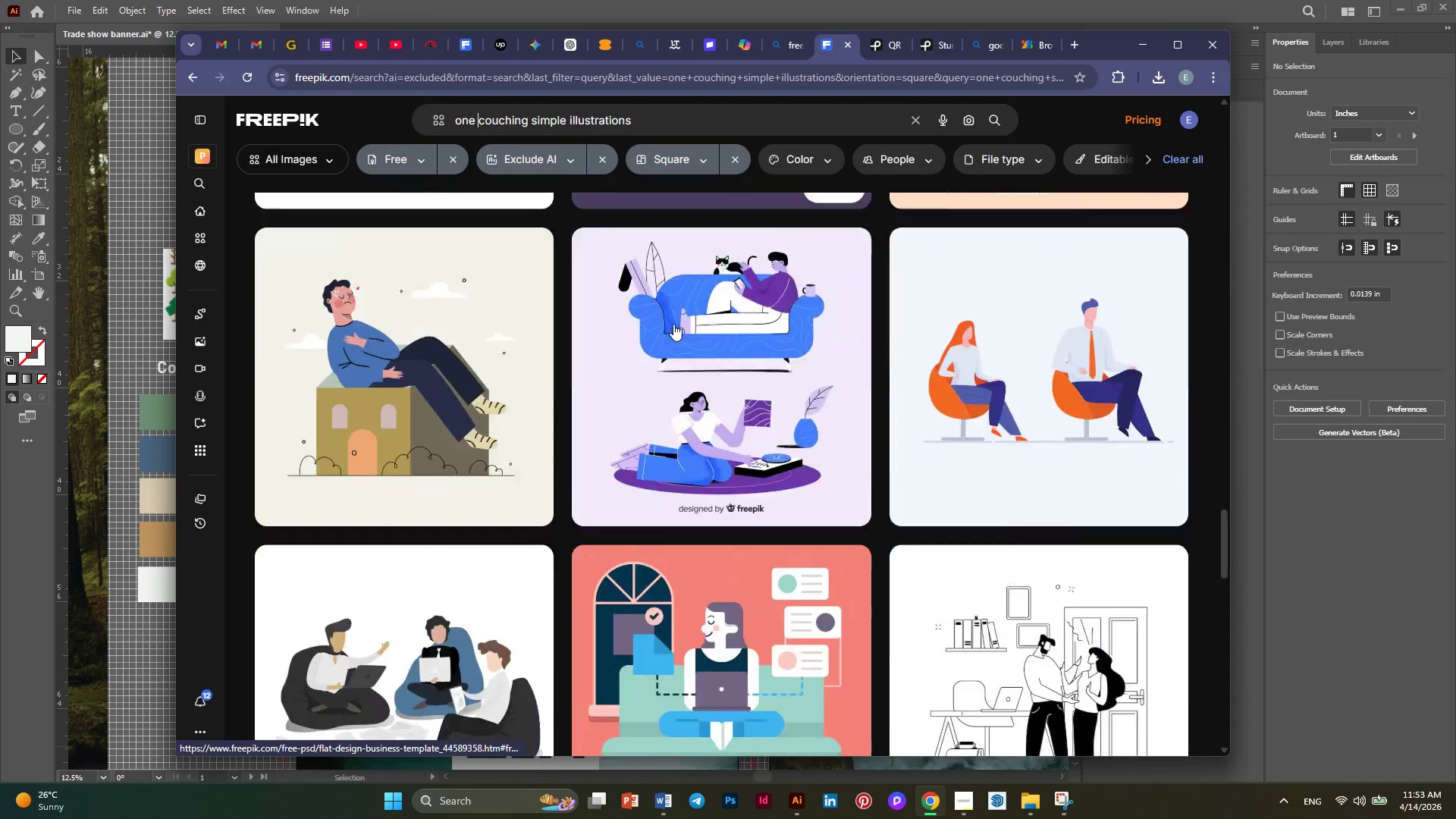 
left_click([532, 119])
 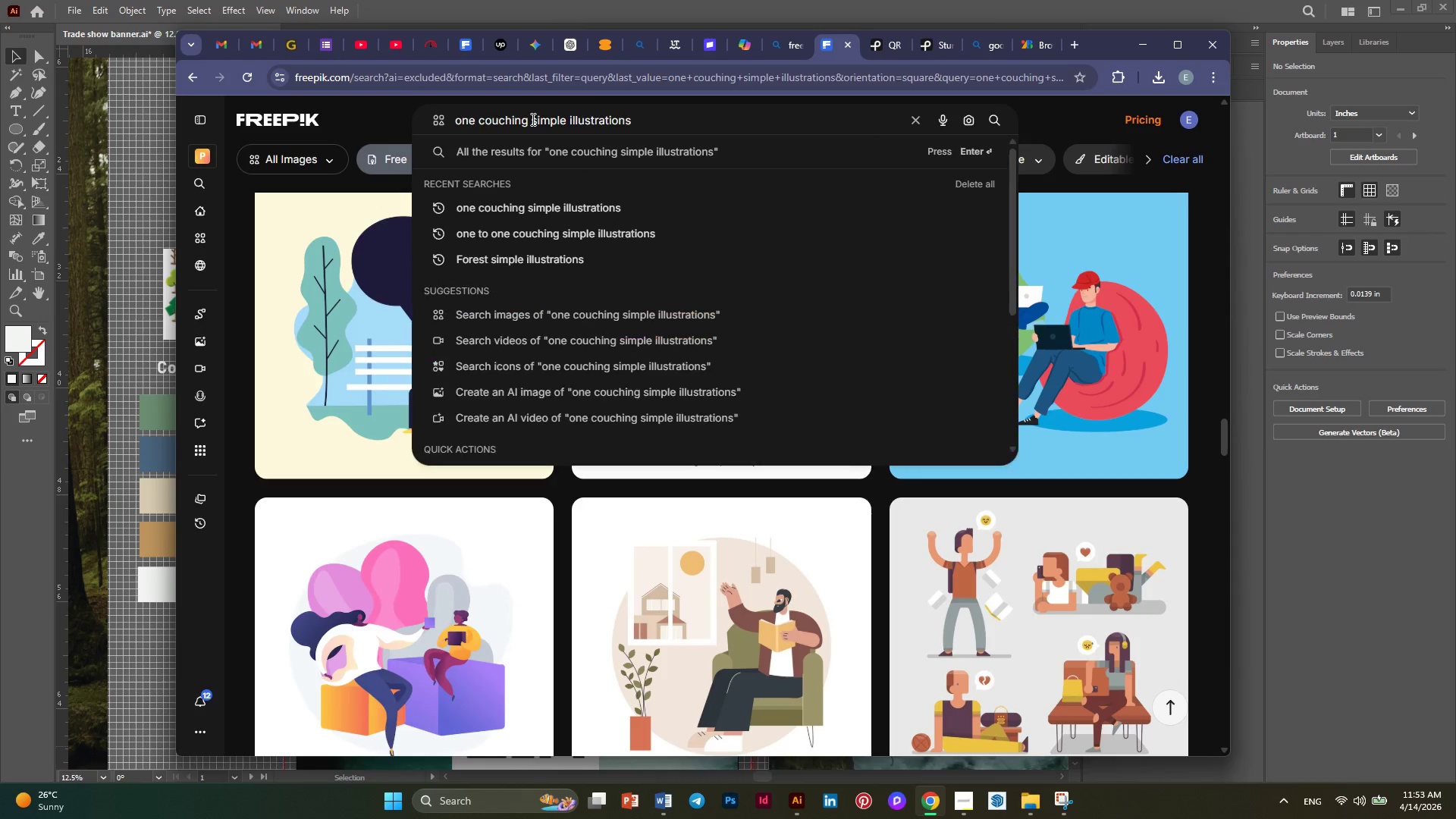 
hold_key(key=Backspace, duration=0.97)
 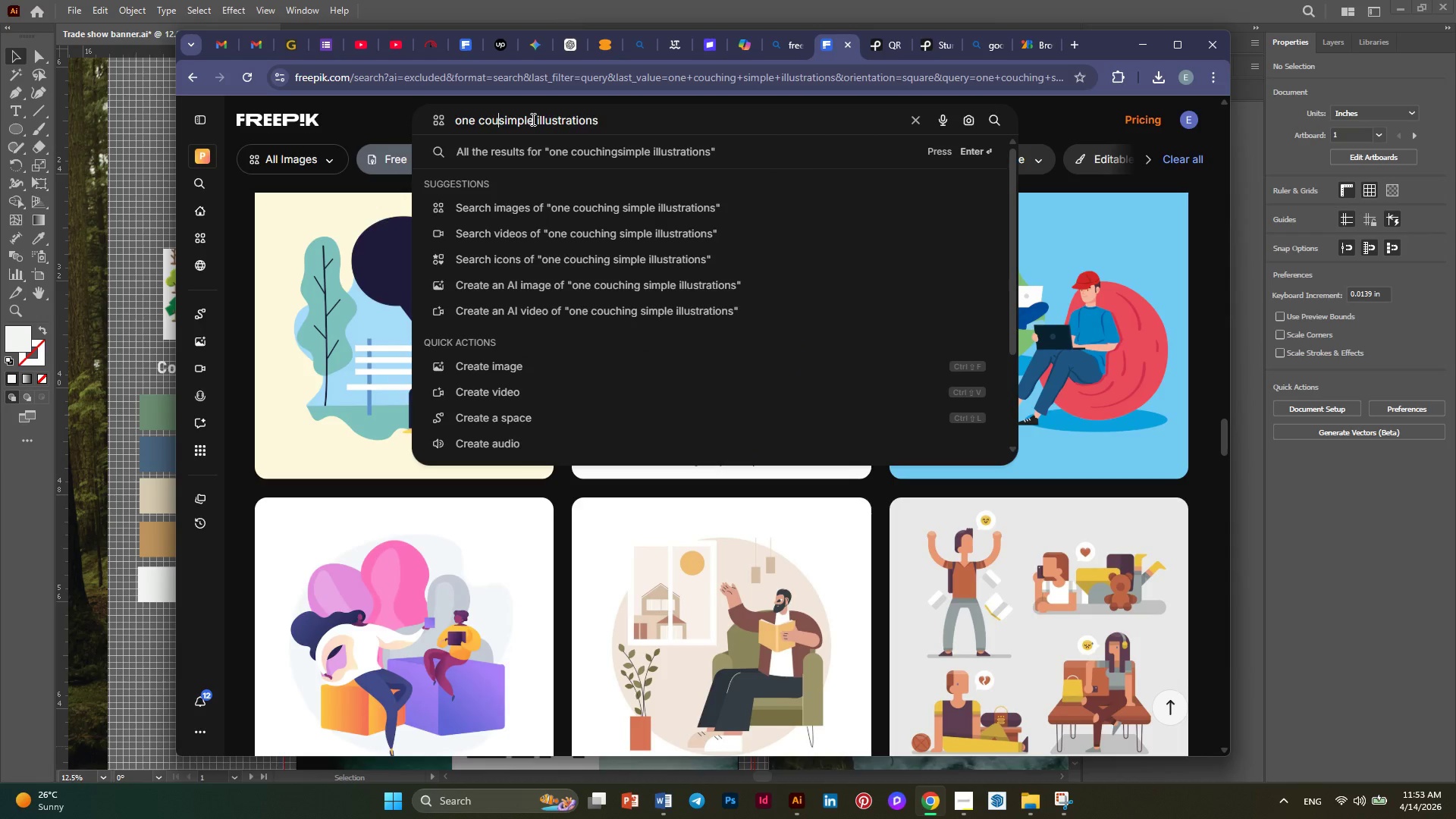 
key(Backspace)
 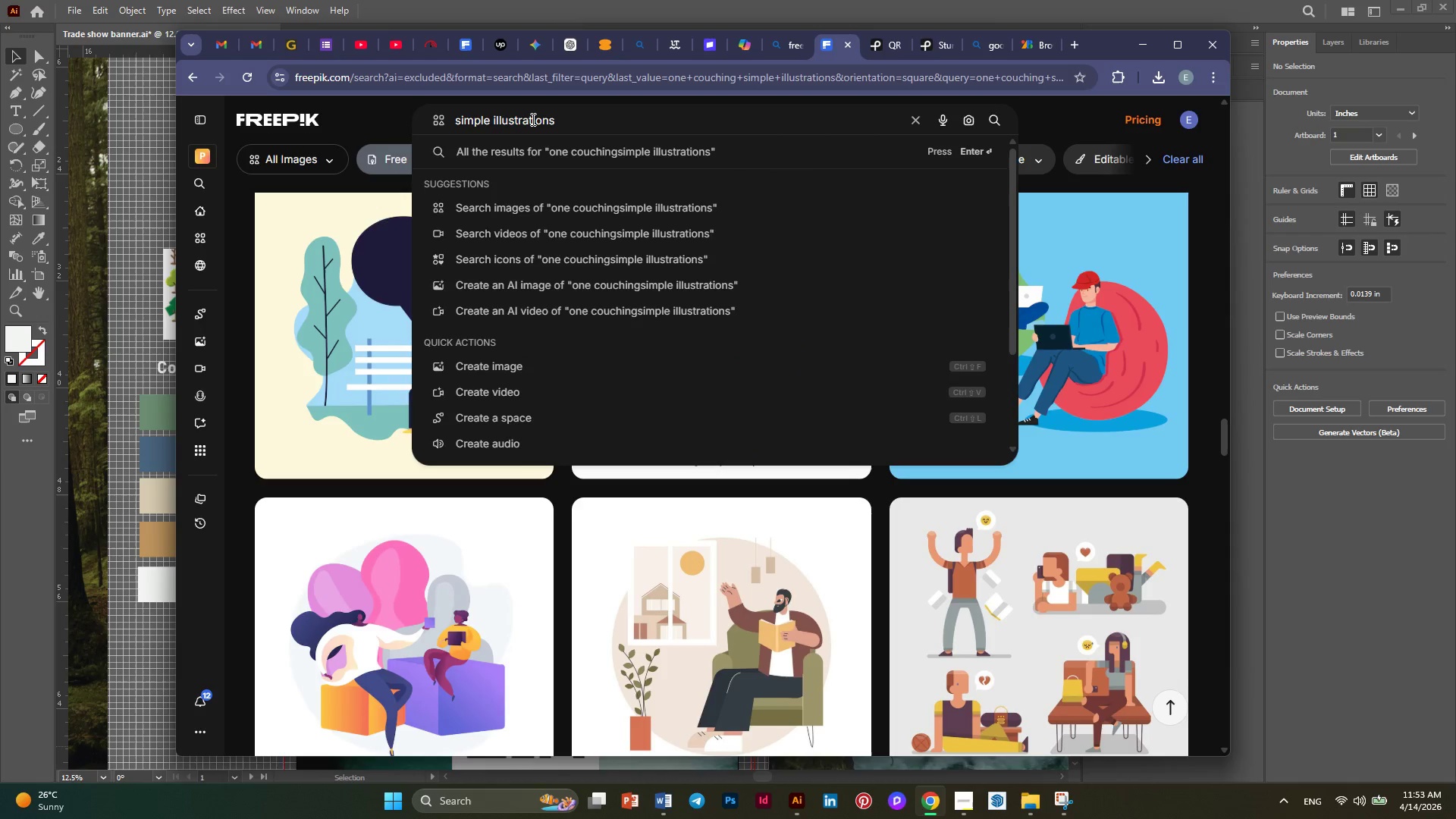 
key(Backspace)
 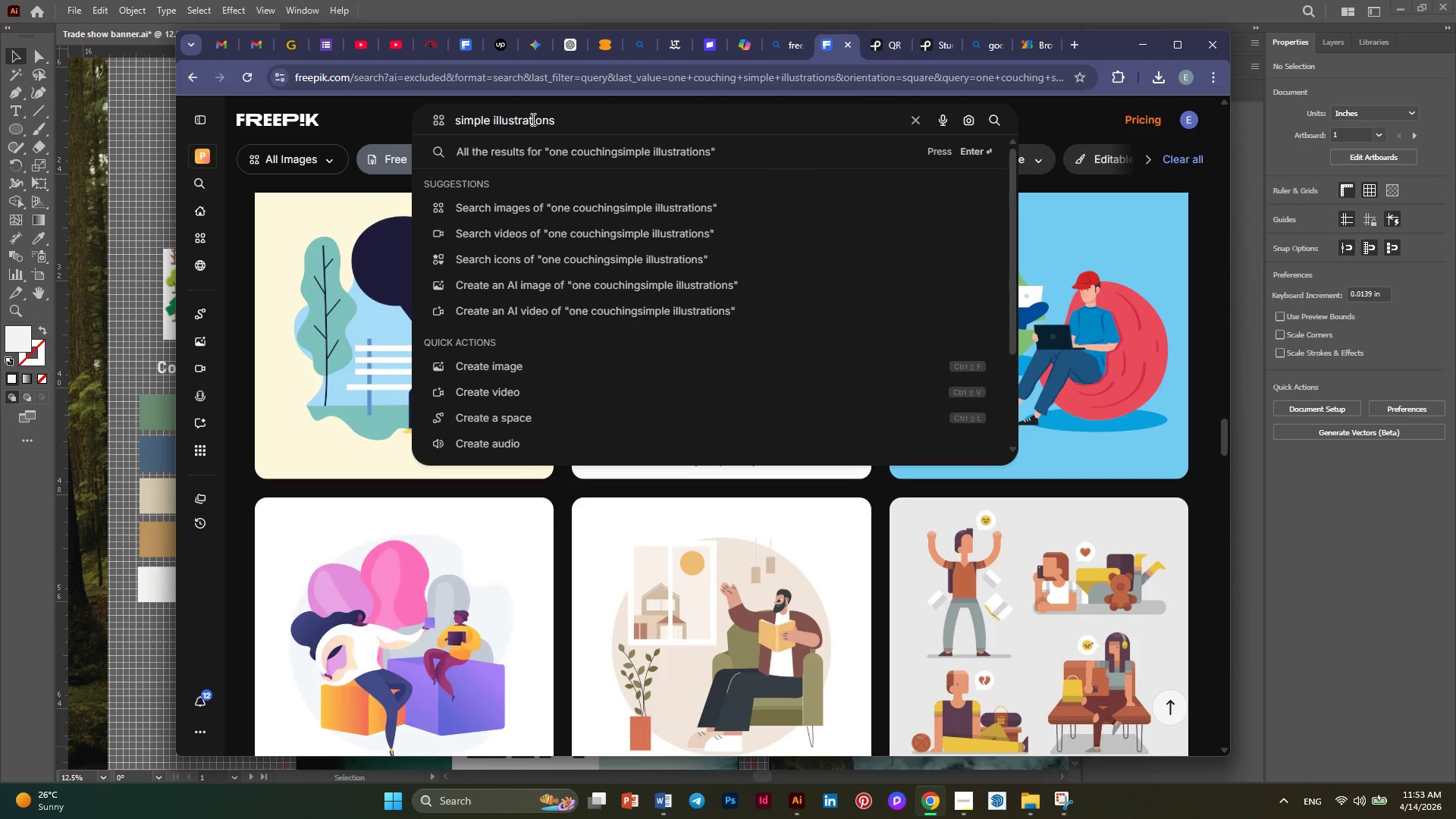 
key(Backspace)
 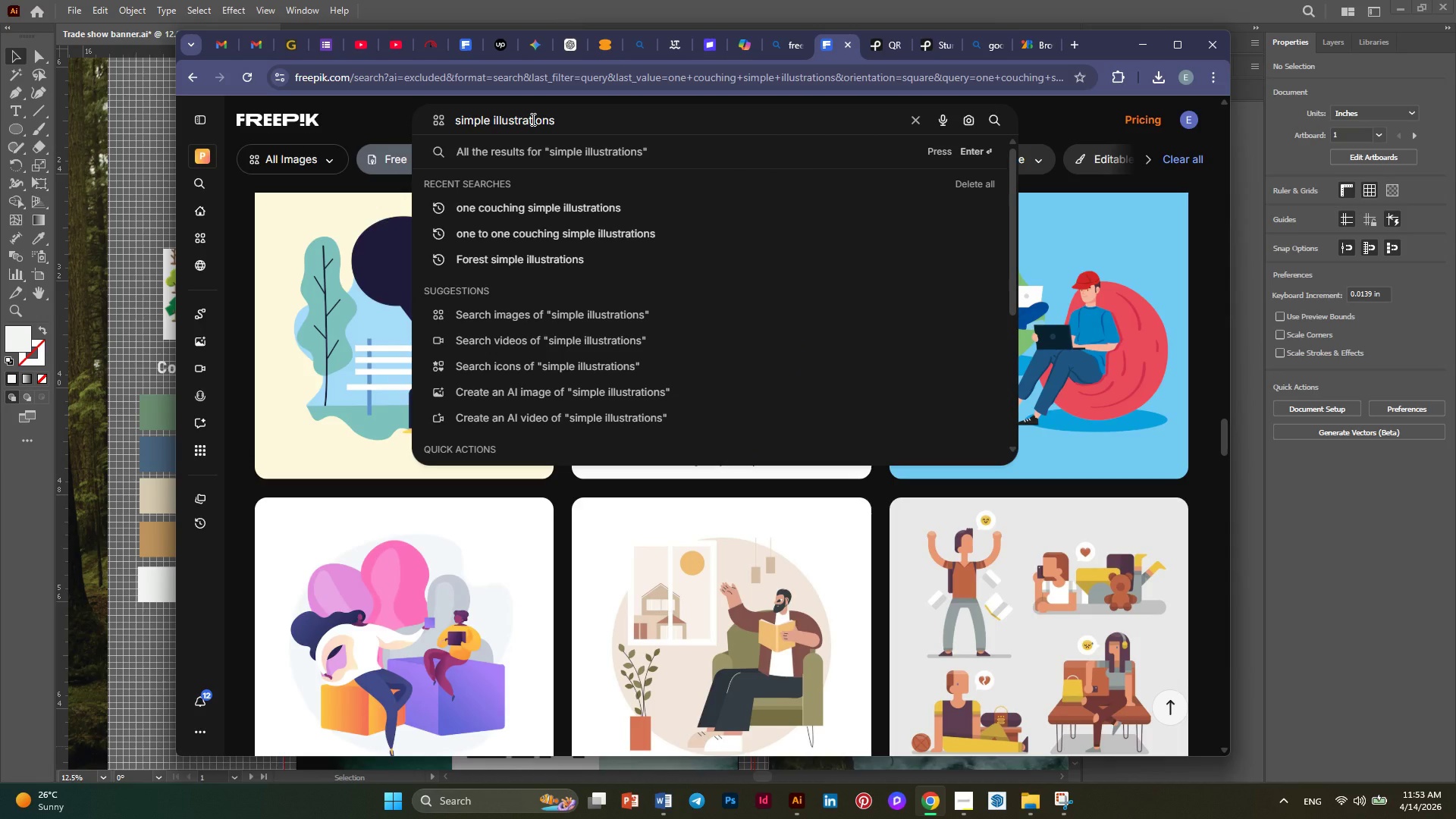 
wait(7.06)
 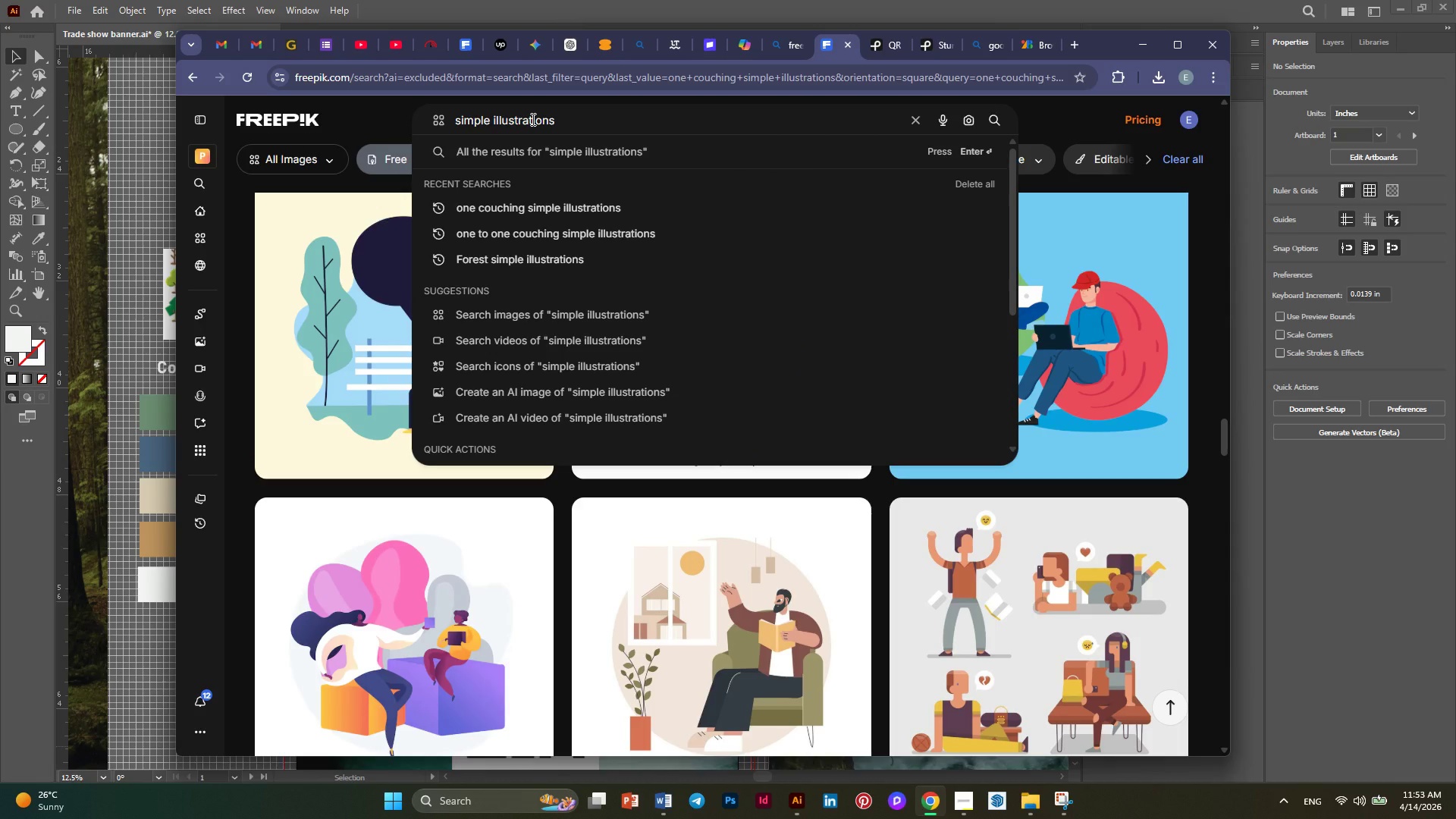 
type(someone )
 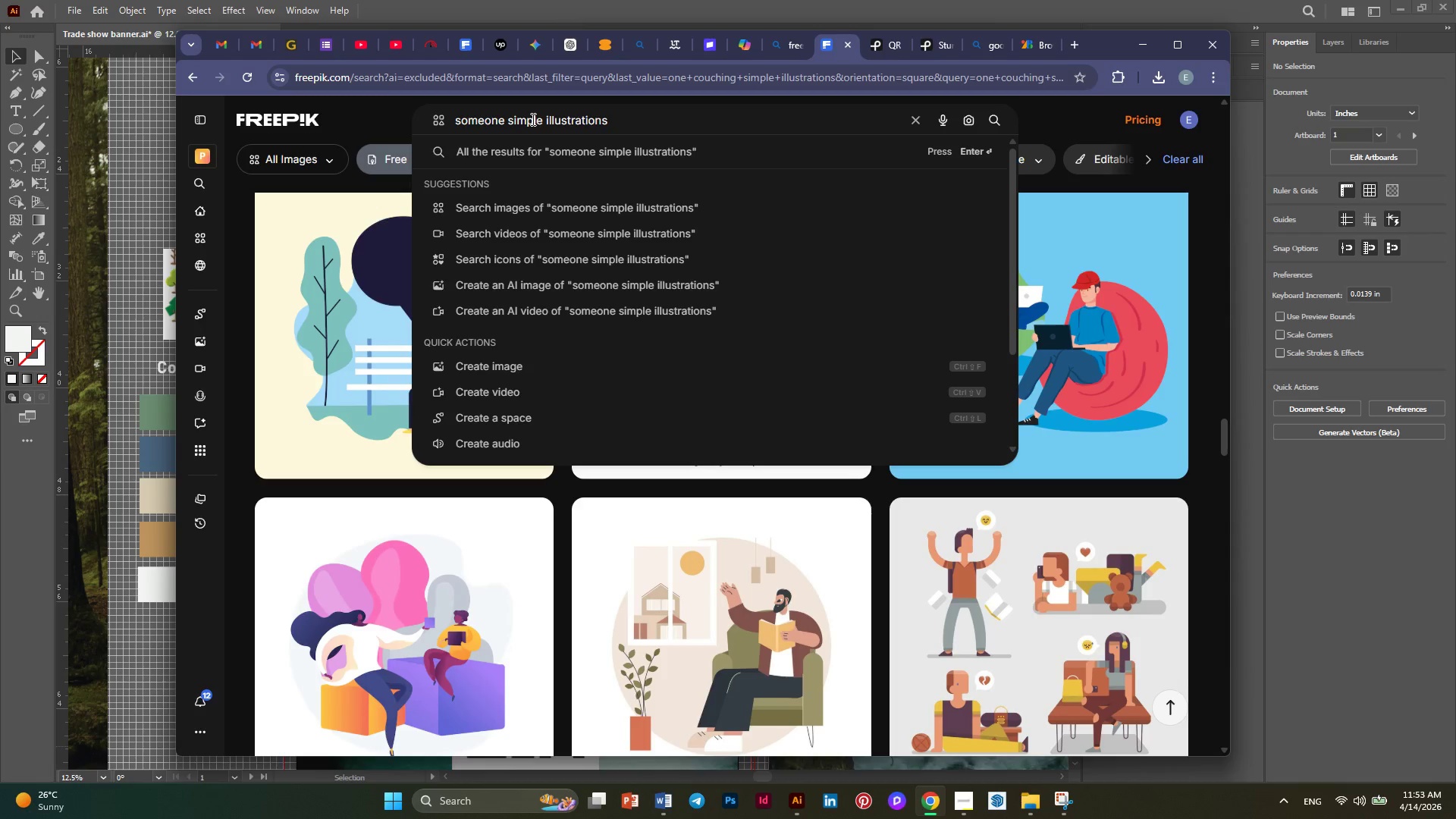 
key(Enter)
 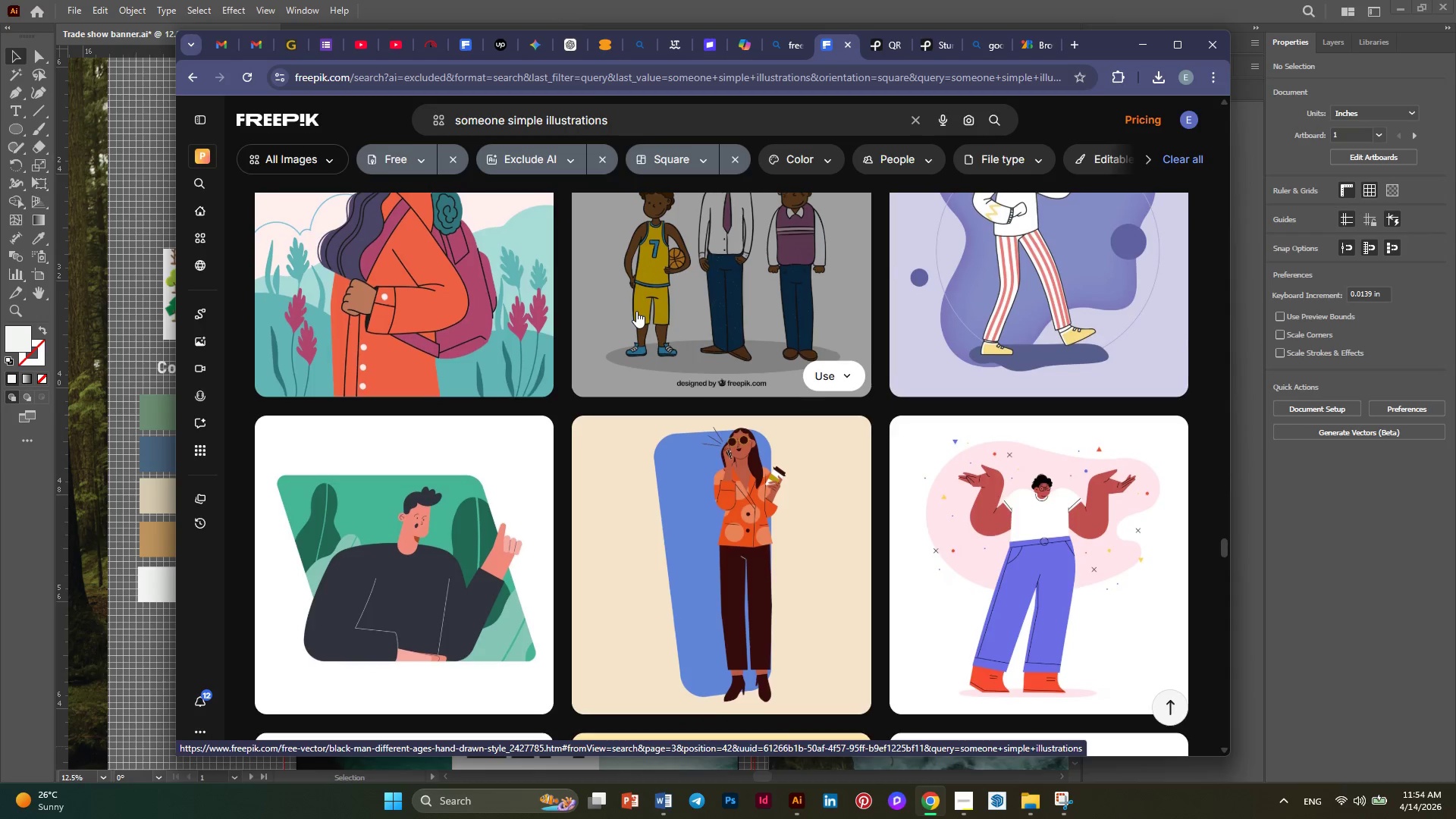 
wait(43.8)
 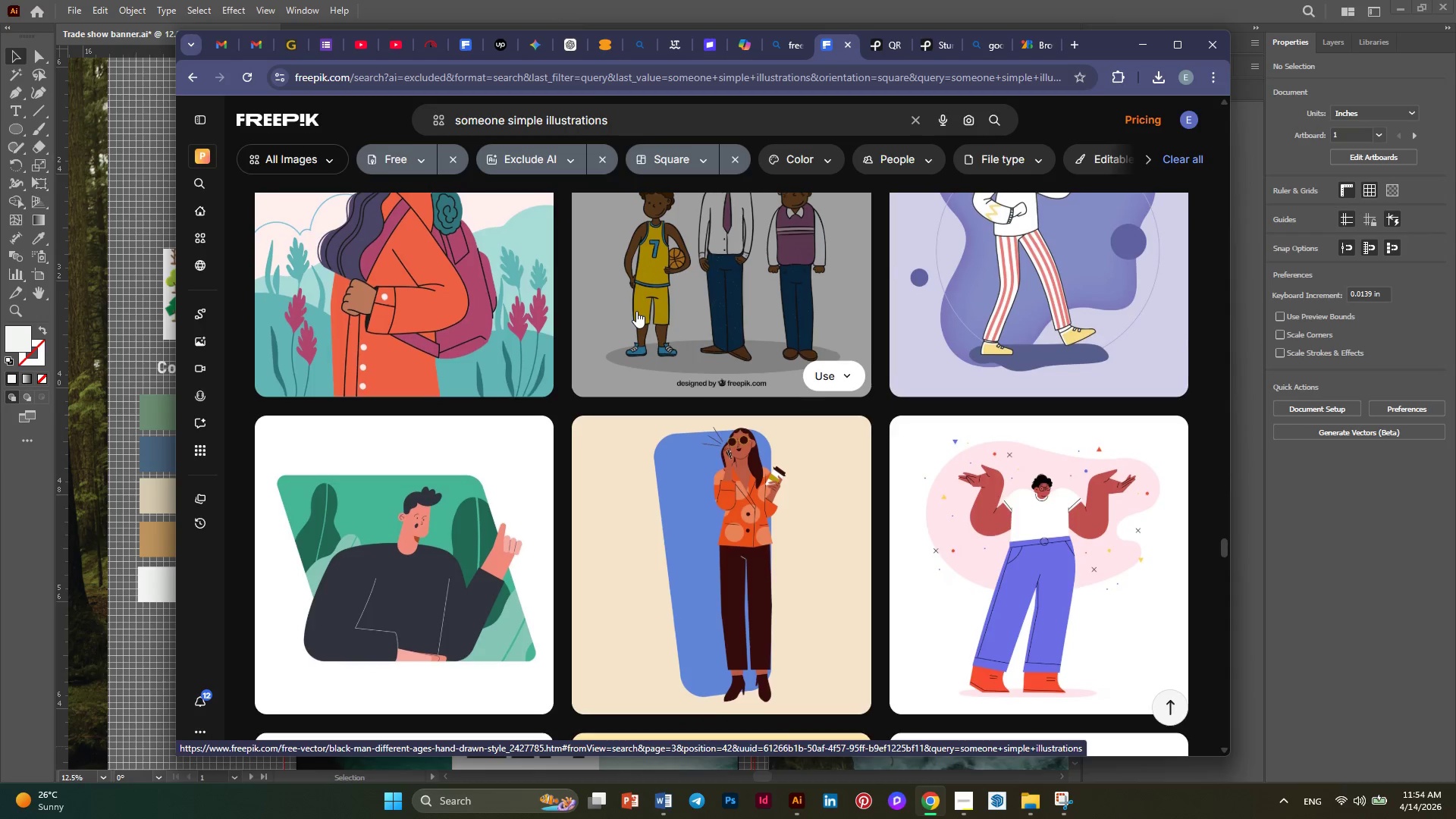 
left_click([450, 291])
 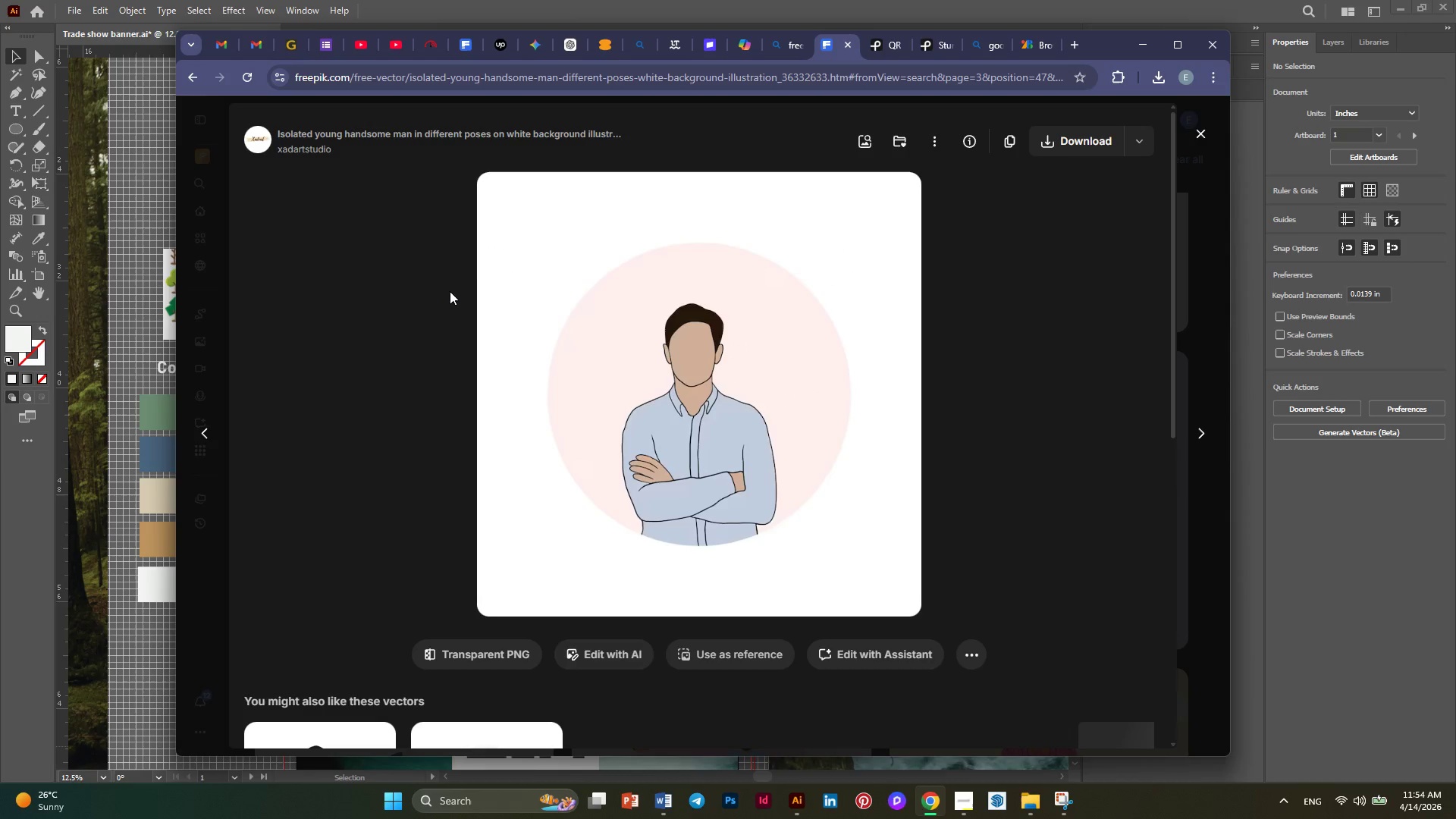 
mouse_move([680, 365])
 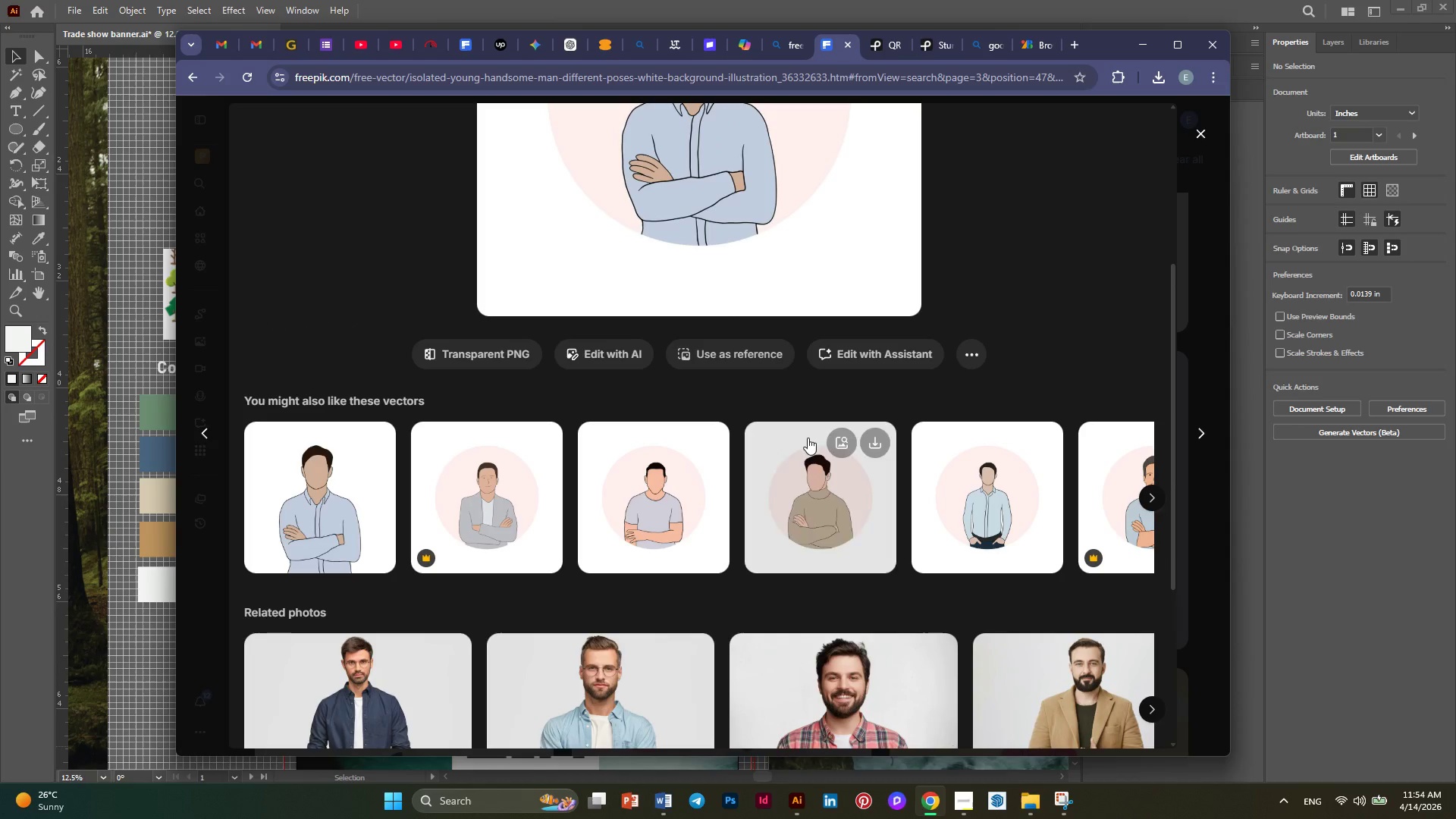 
mouse_move([809, 407])
 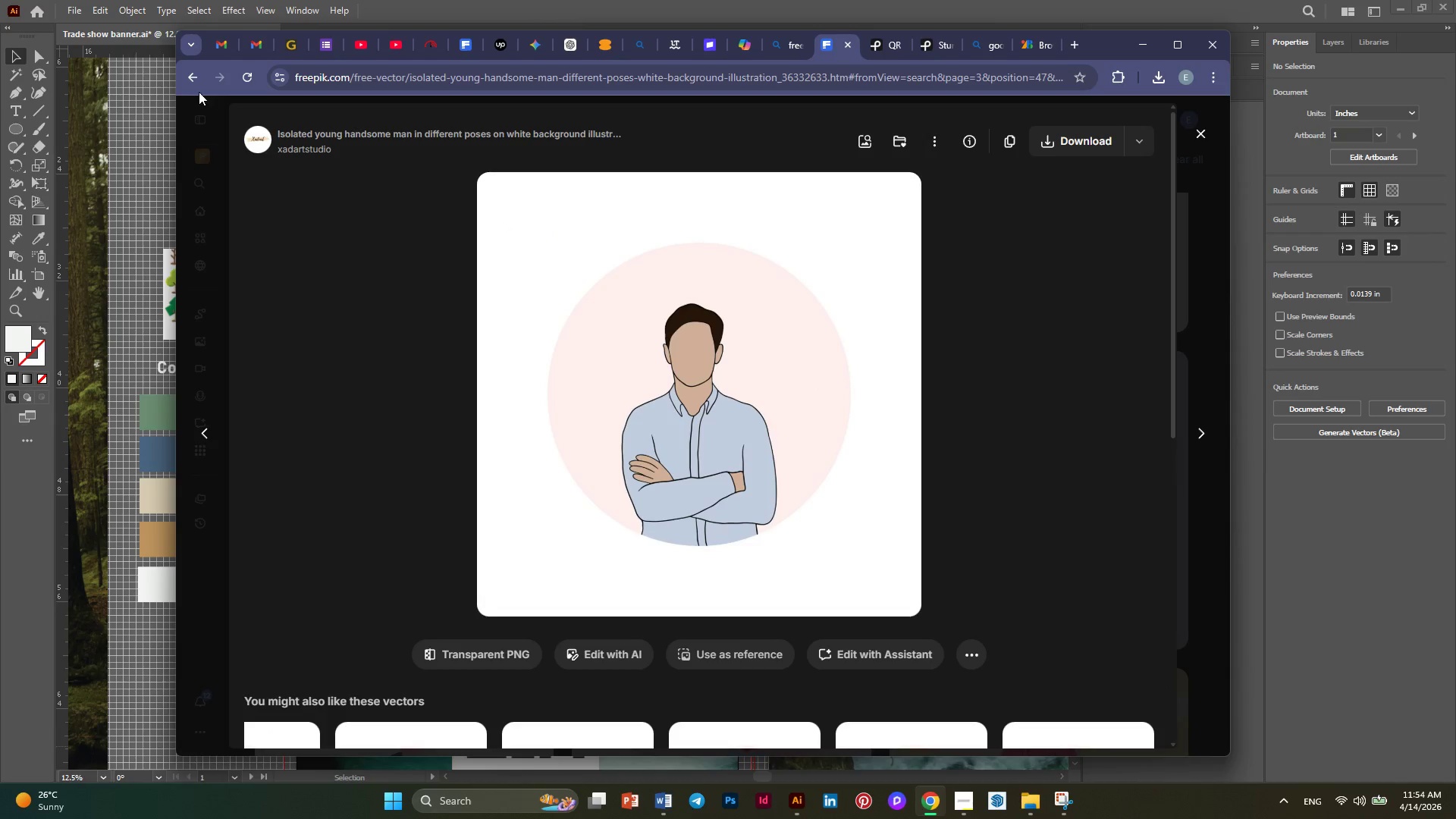 
left_click([192, 85])
 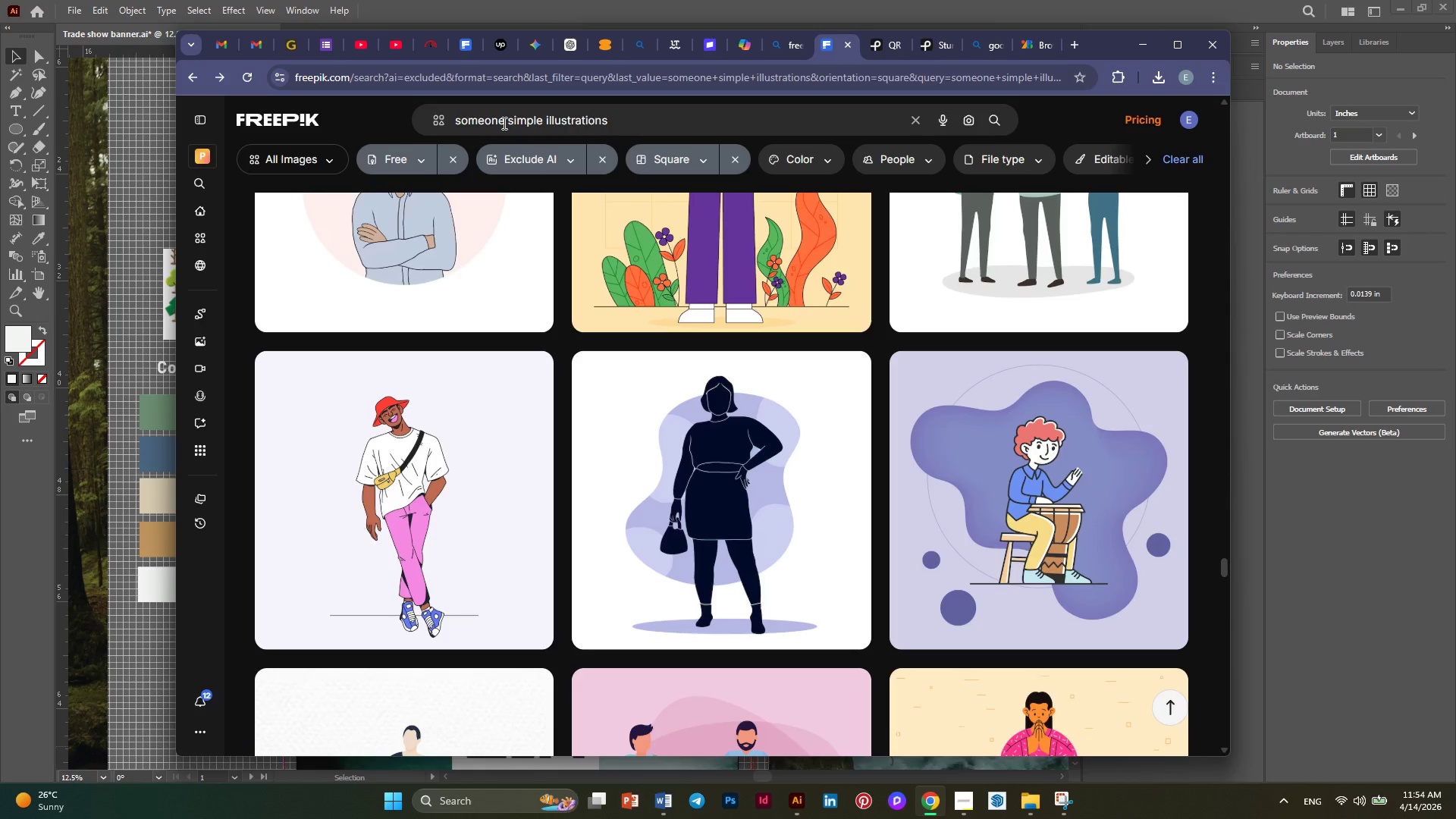 
left_click([503, 123])
 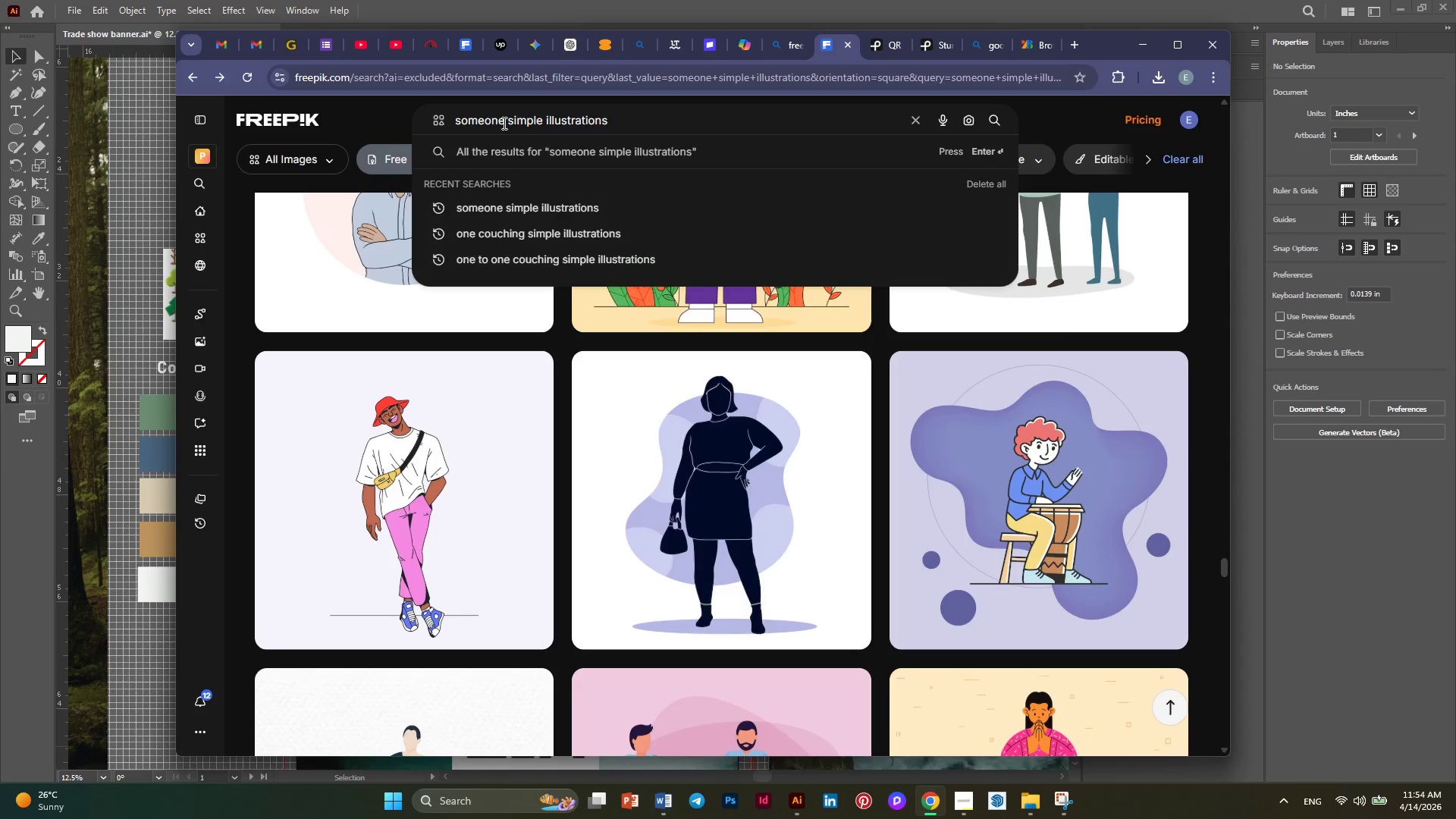 
type( black and white)
 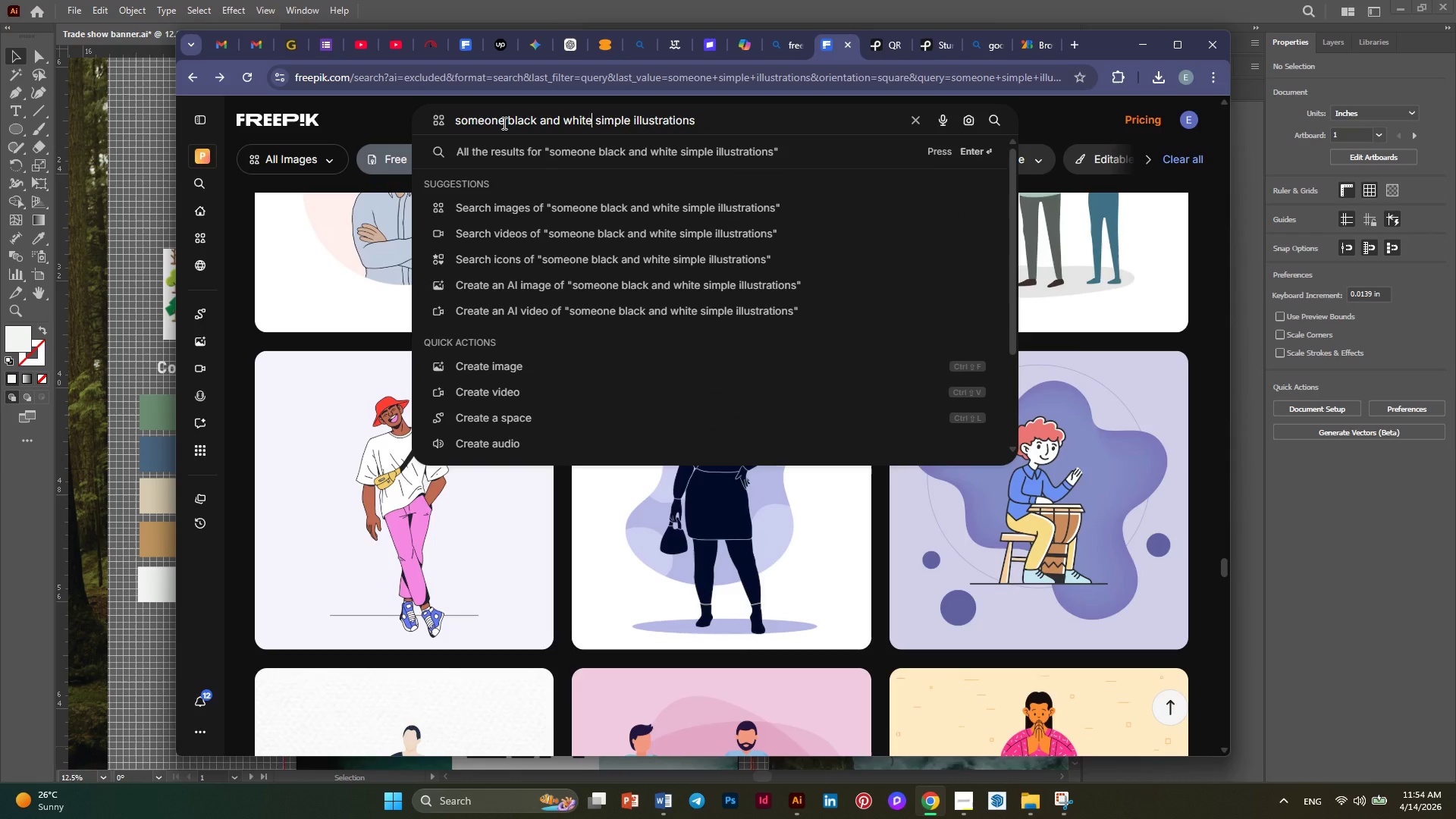 
key(Enter)
 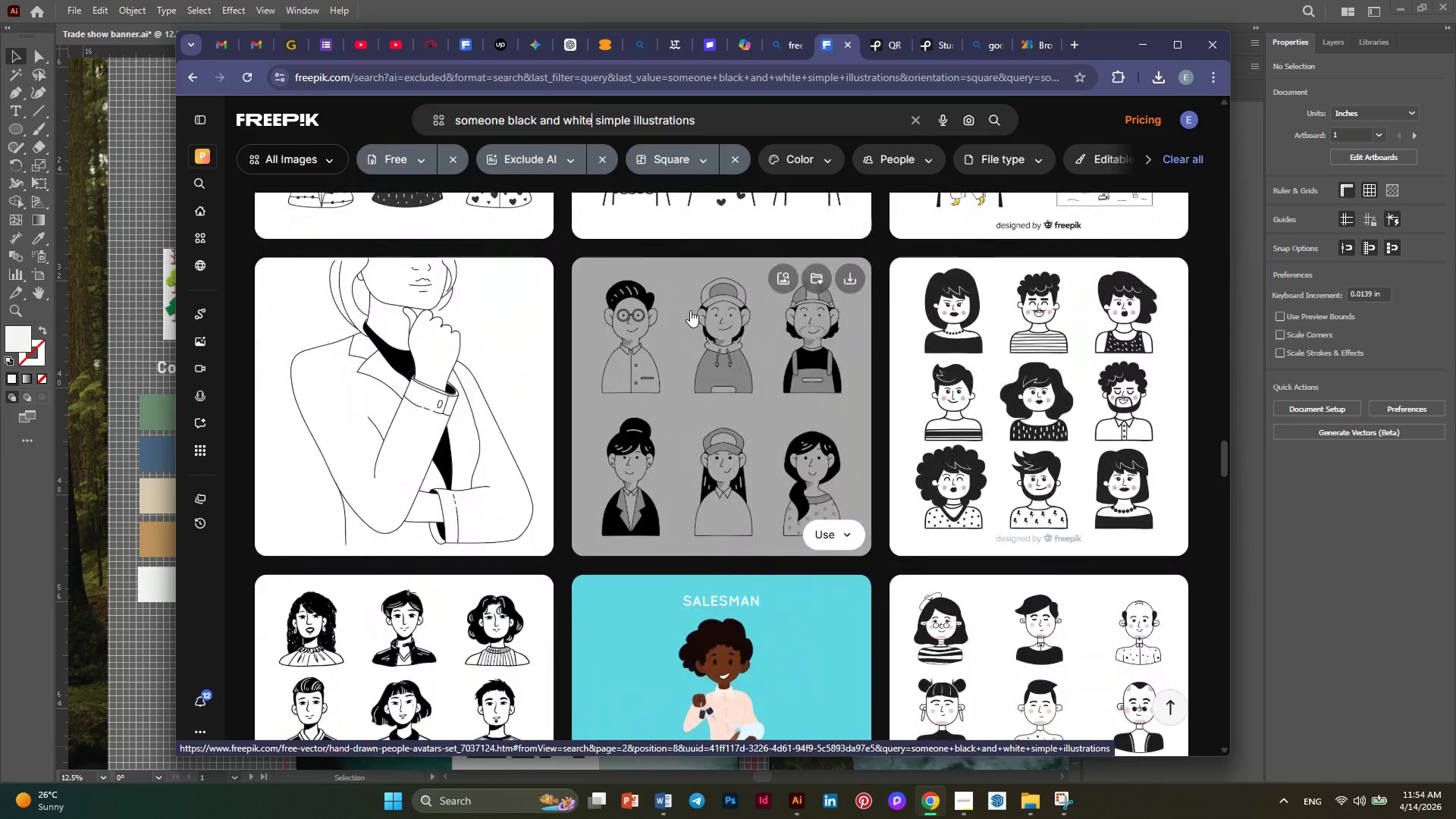 
wait(19.66)
 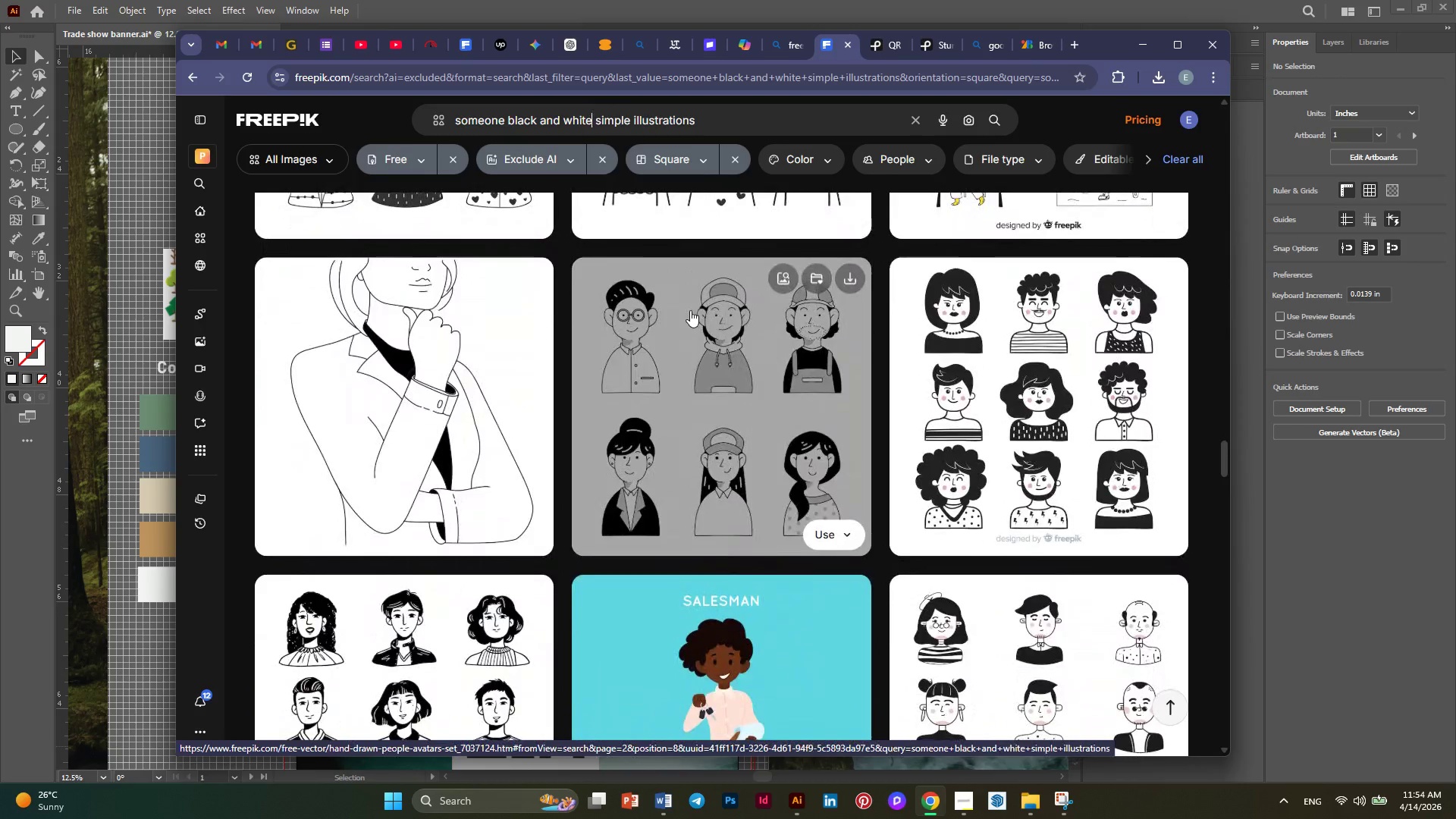 
left_click([459, 282])
 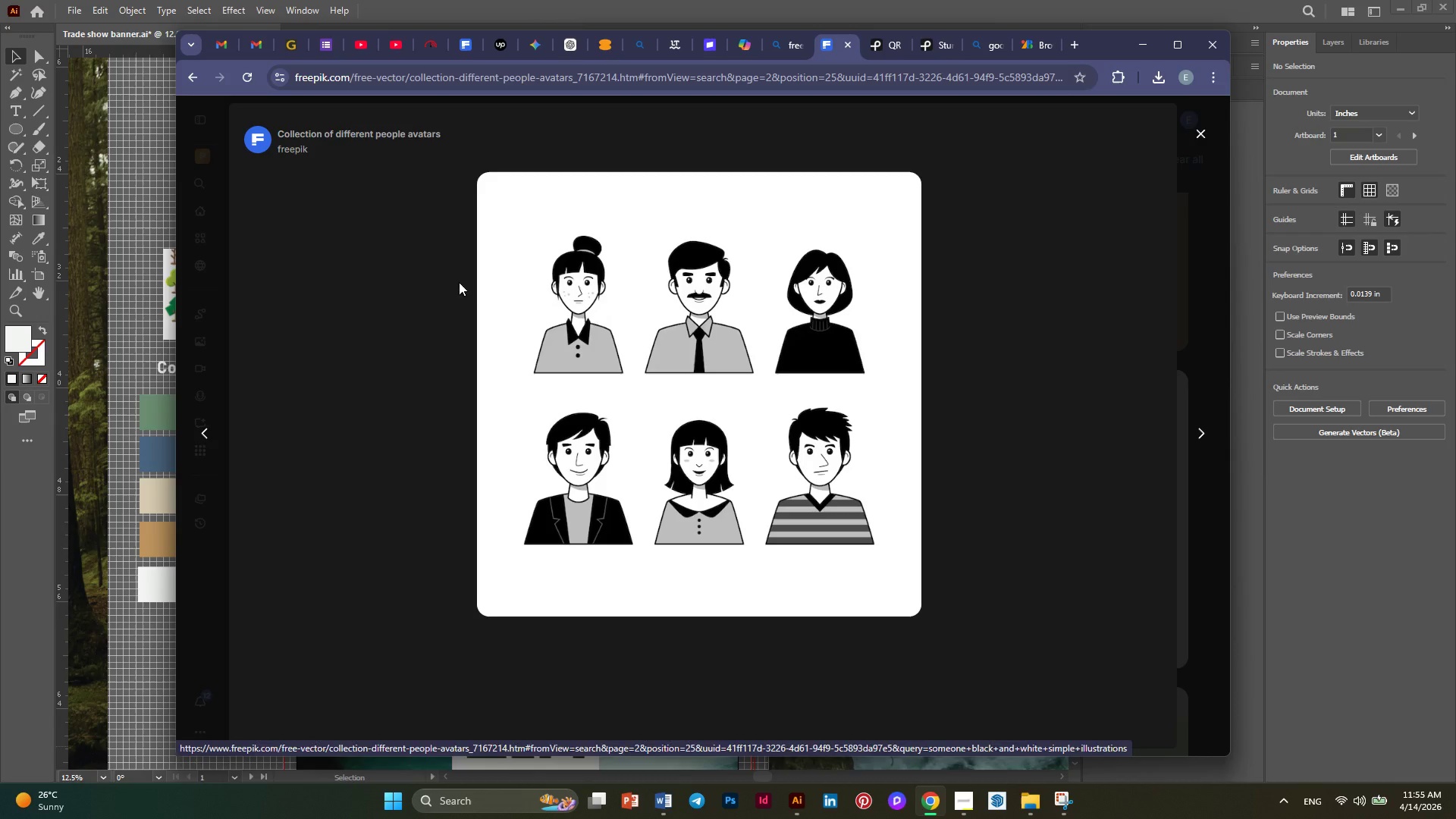 
mouse_move([641, 358])
 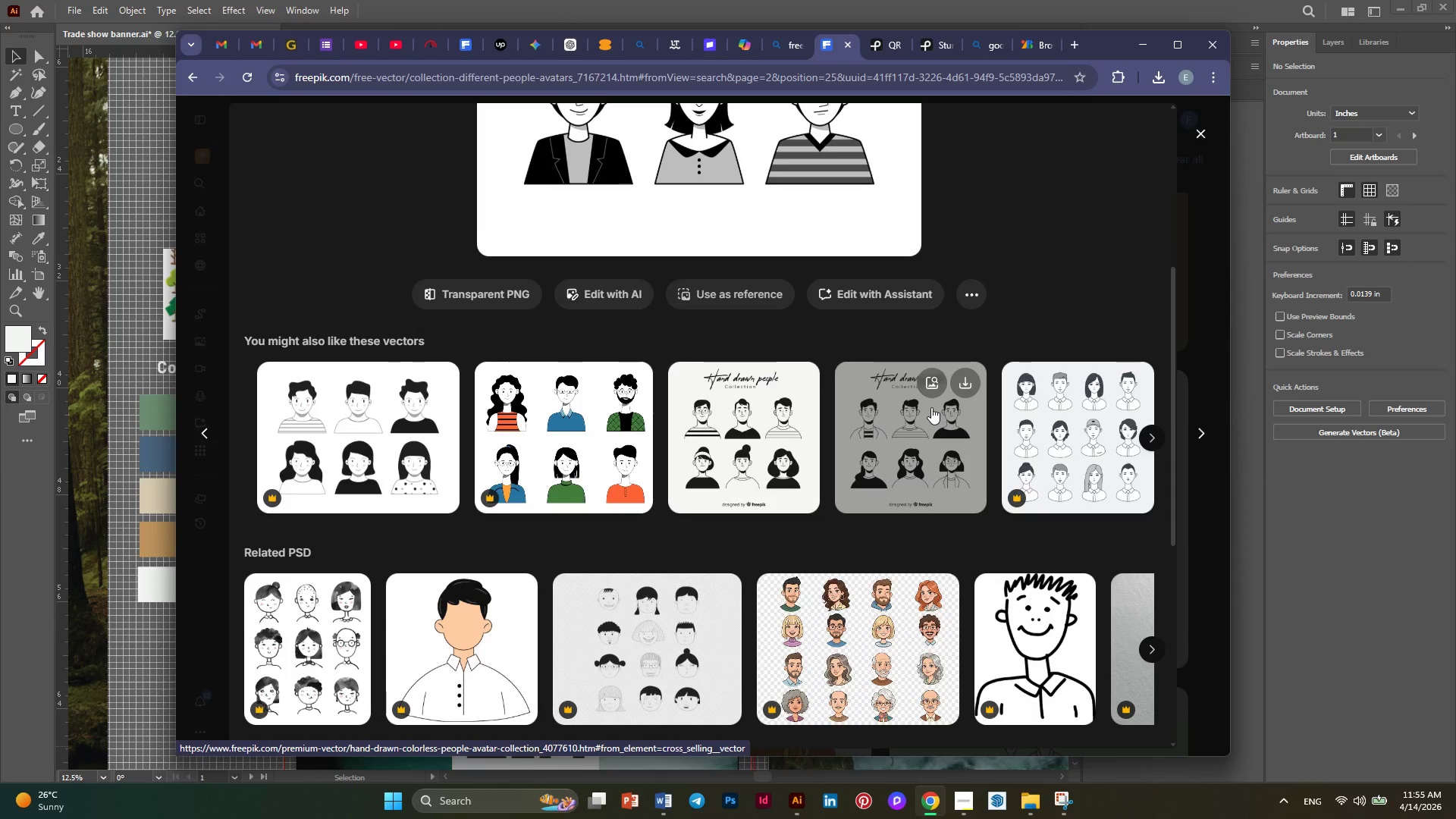 
wait(48.51)
 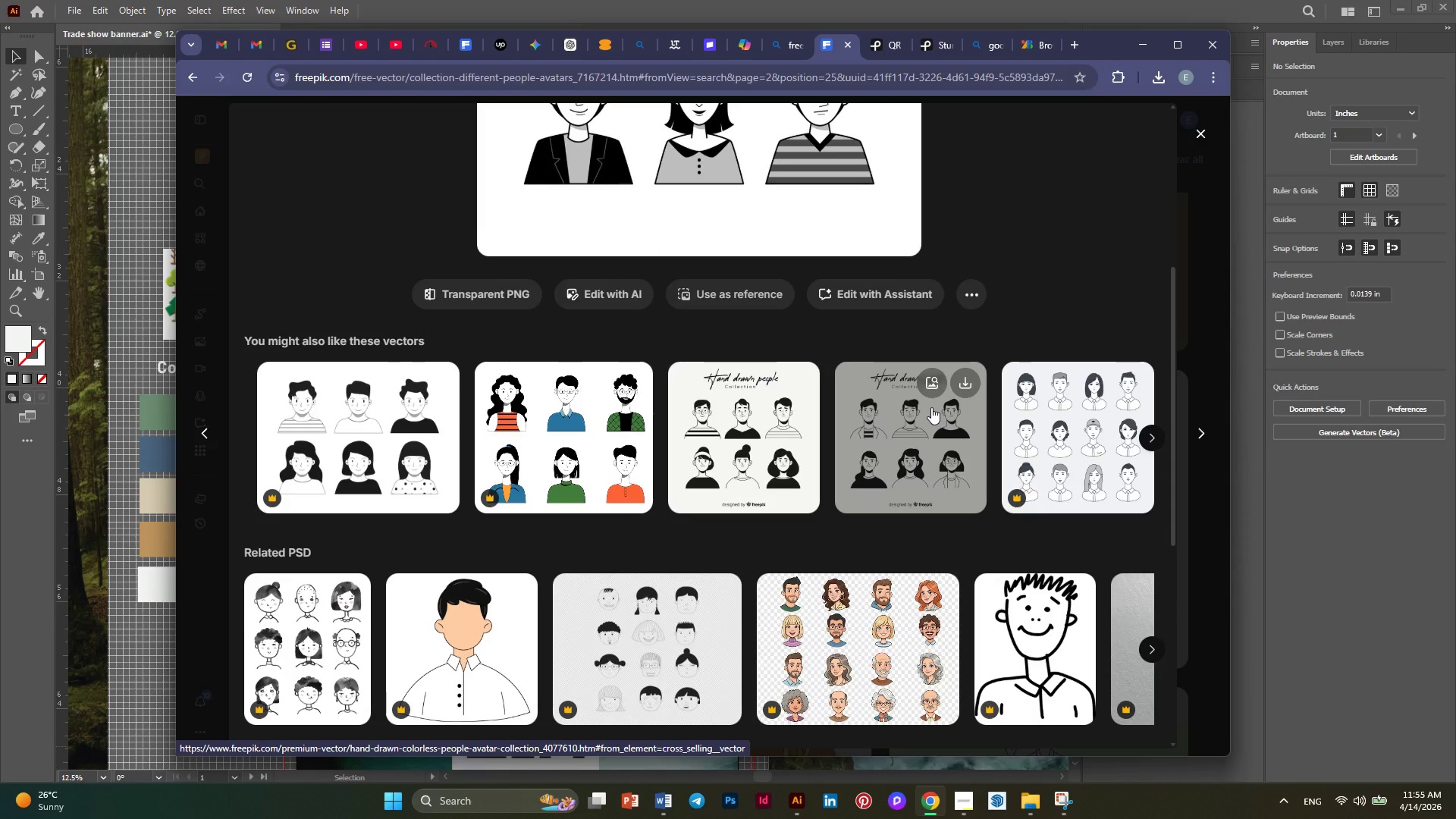 
left_click([1156, 49])
 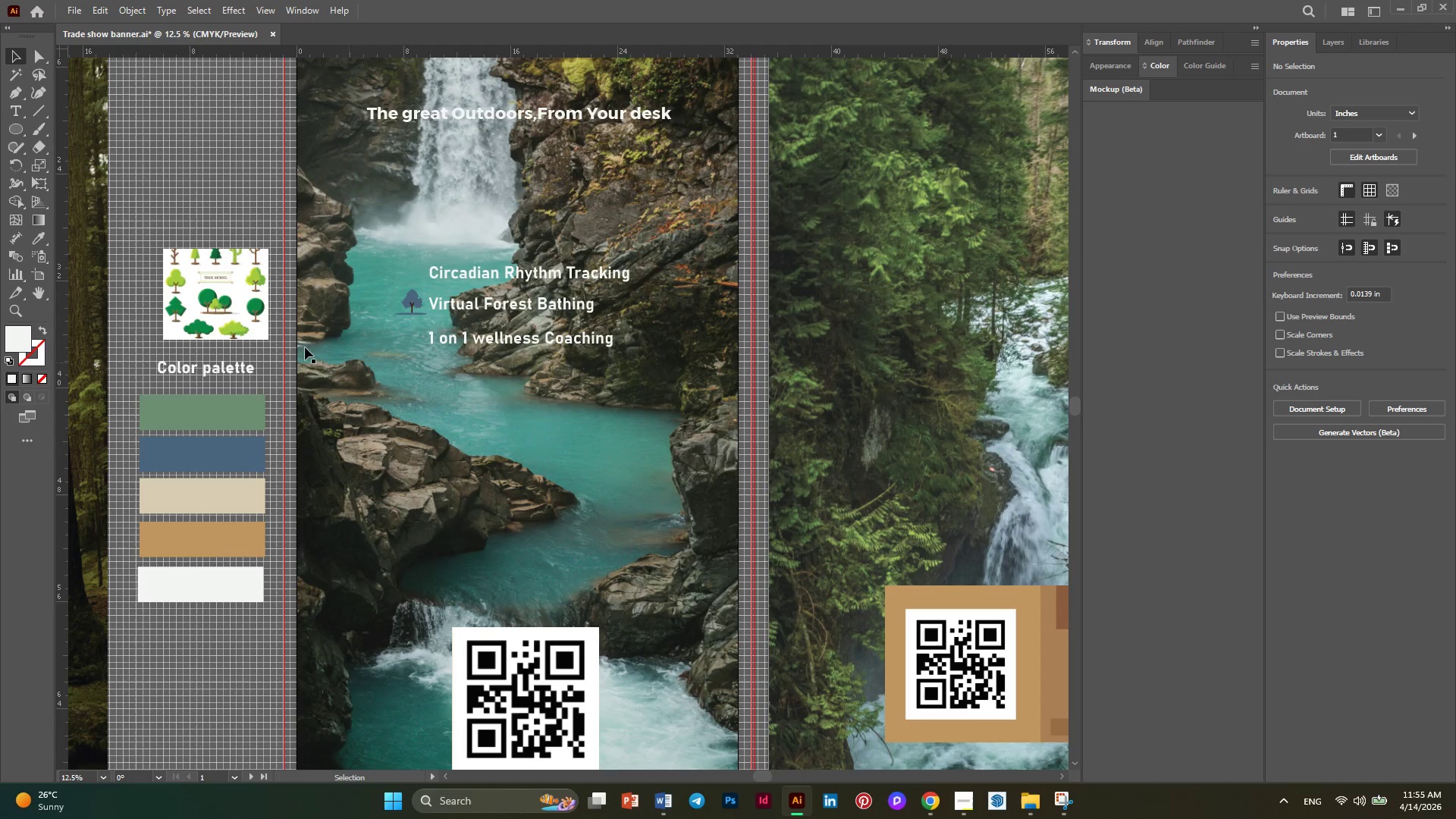 
left_click([1345, 38])
 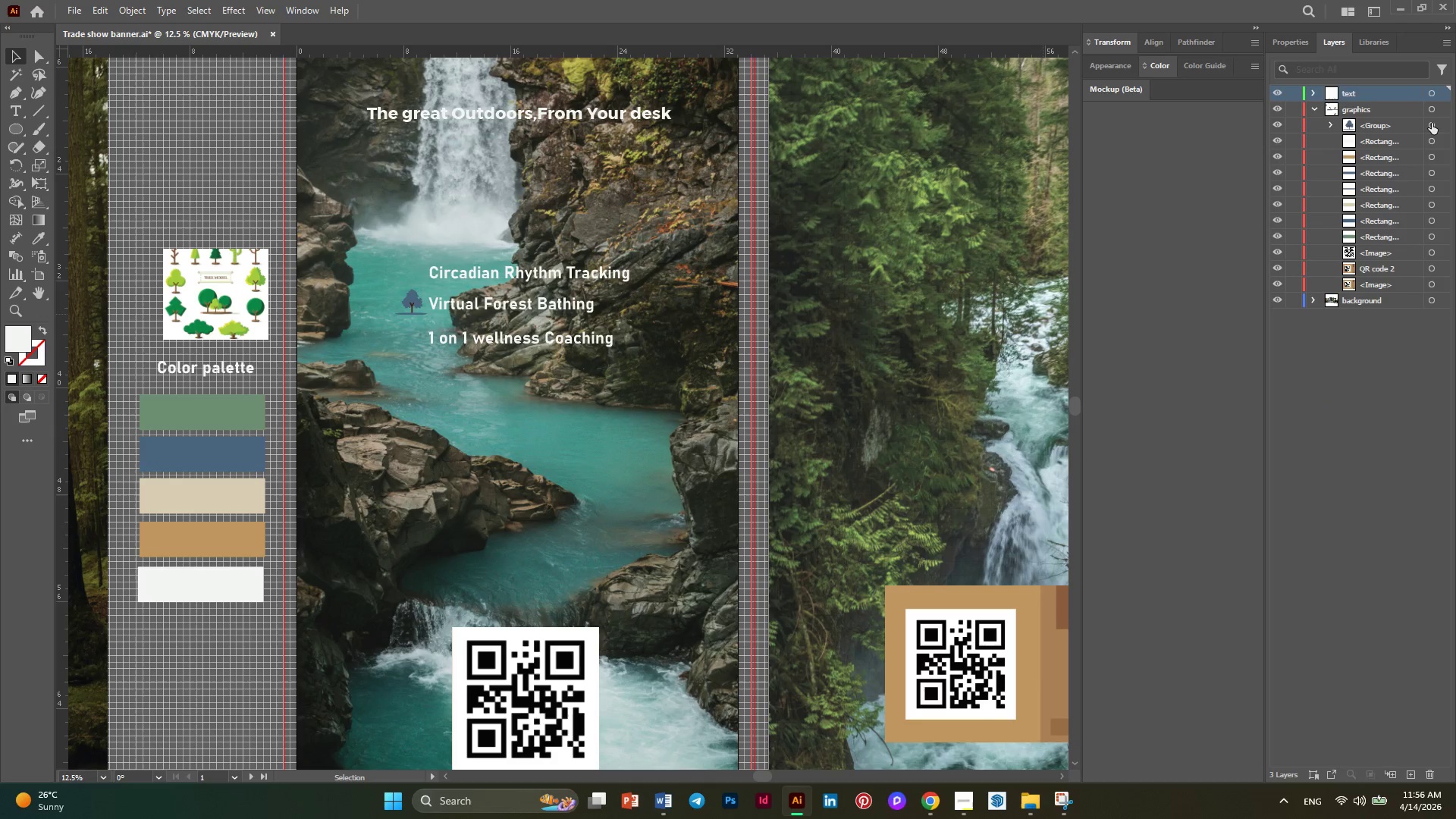 
left_click([1435, 109])
 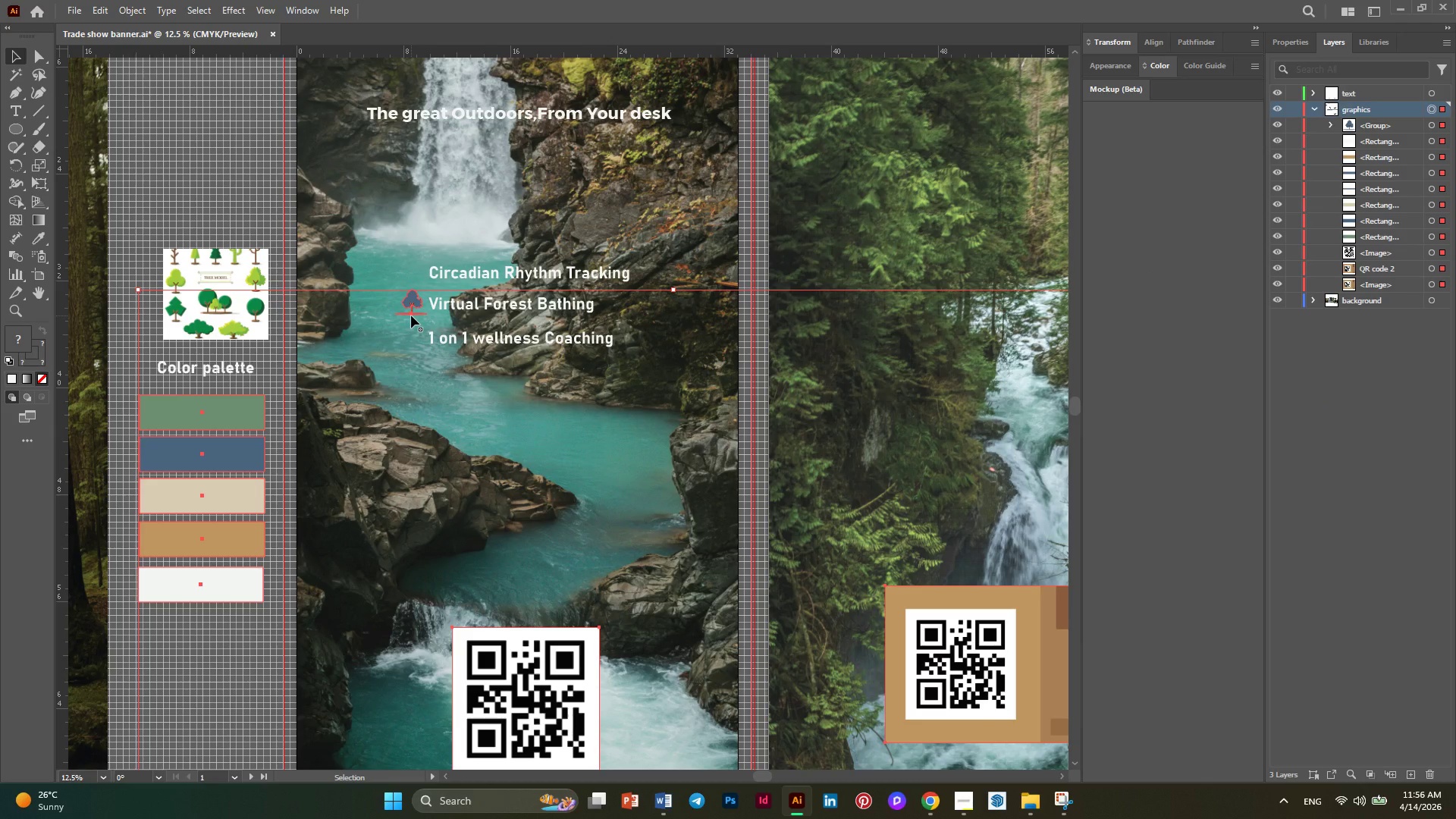 
wait(5.58)
 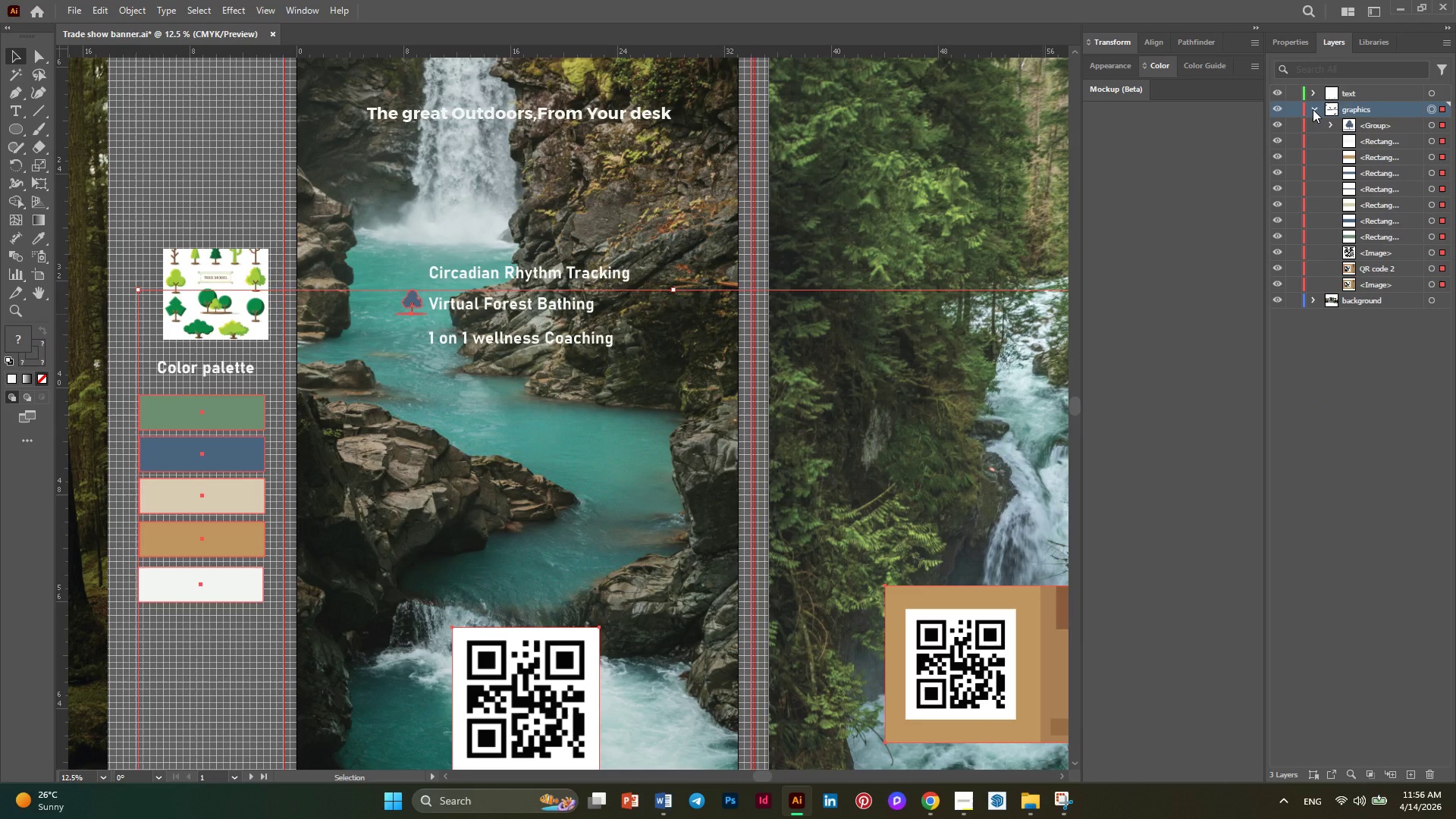 
left_click([343, 316])
 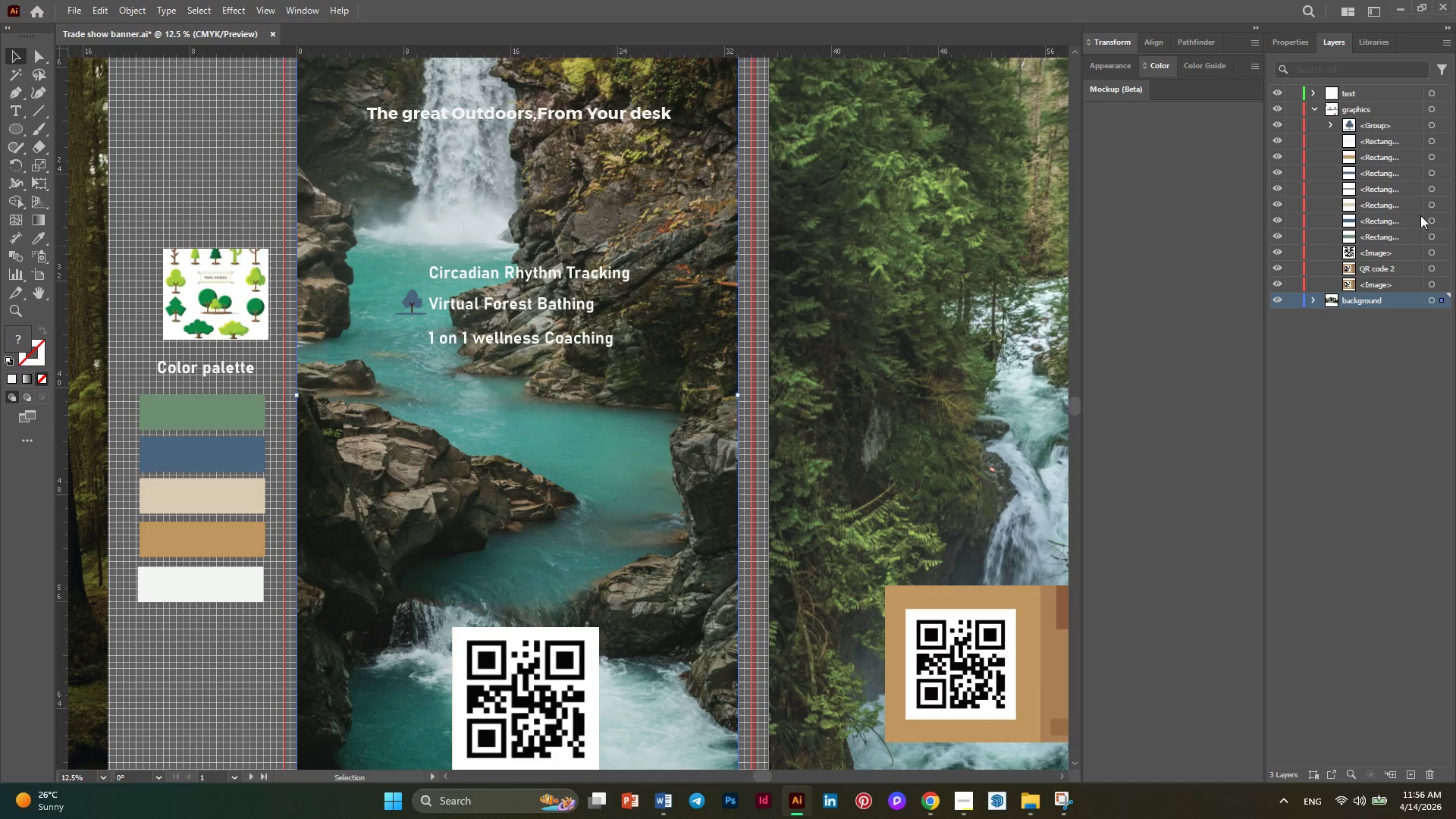 
left_click([1436, 110])
 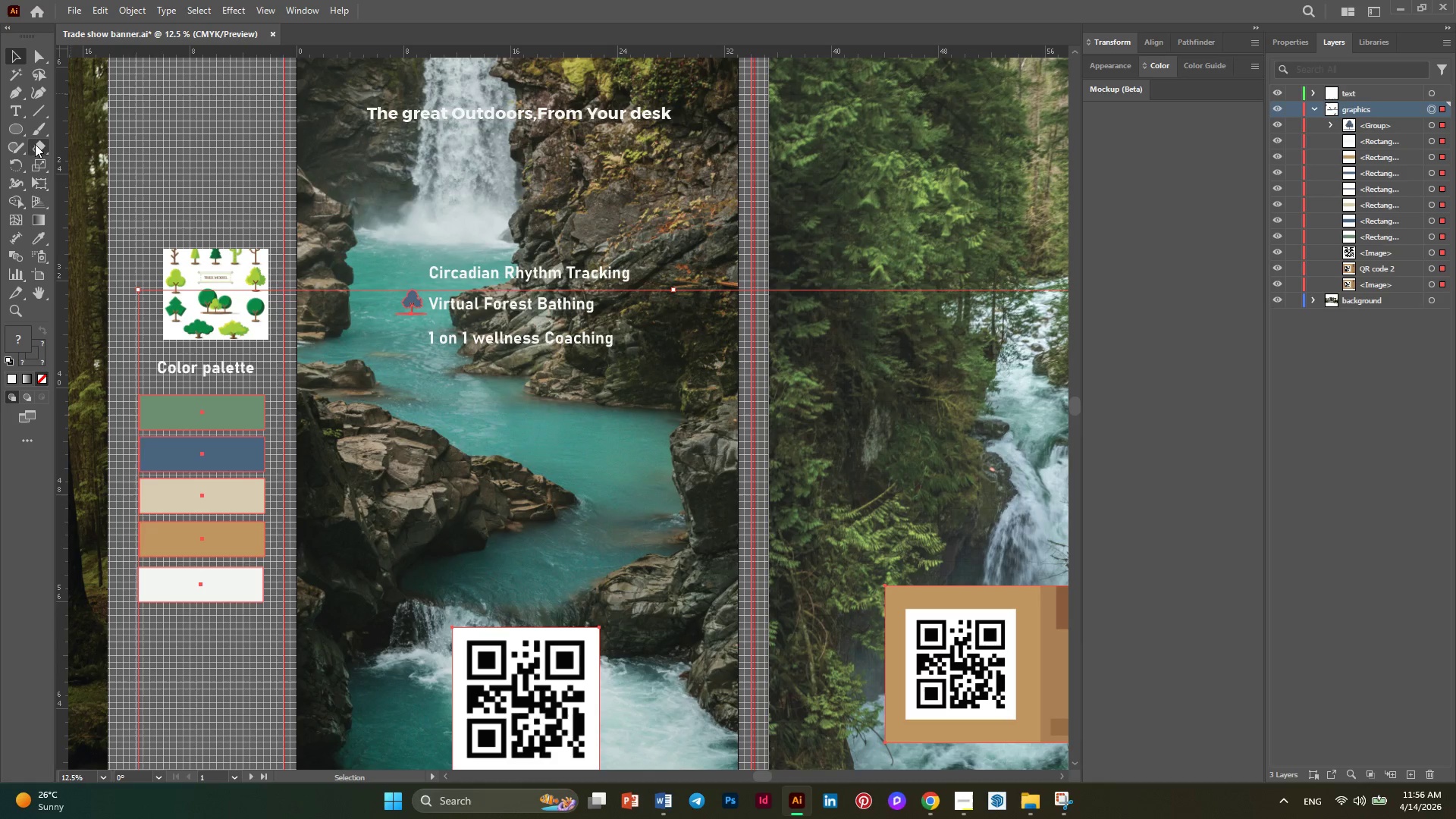 
left_click([21, 133])
 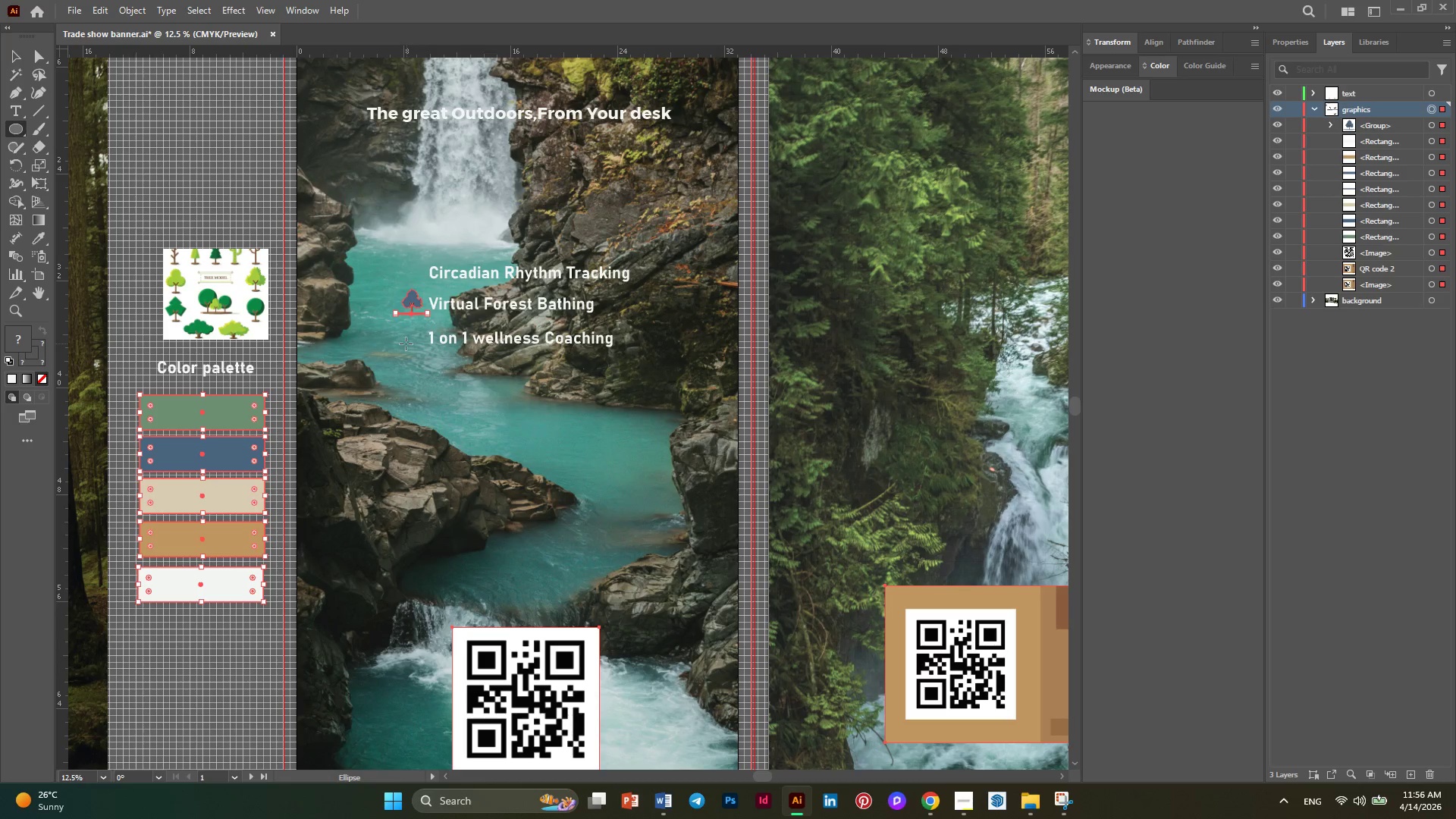 
hold_key(key=AltLeft, duration=0.53)
scroll: coordinate [403, 335], scroll_direction: up, amount: 2.0
 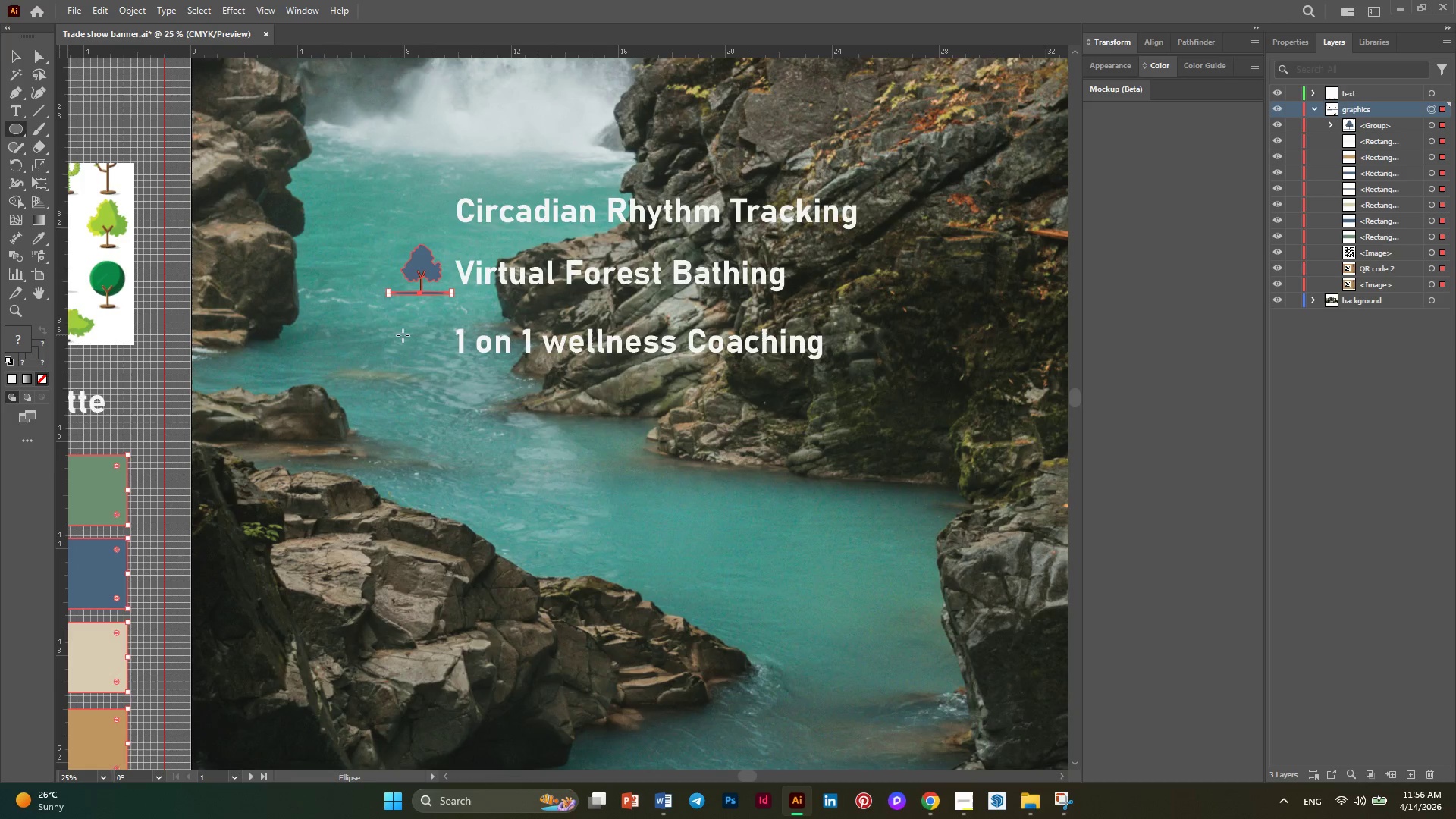 
hold_key(key=AltLeft, duration=0.39)
 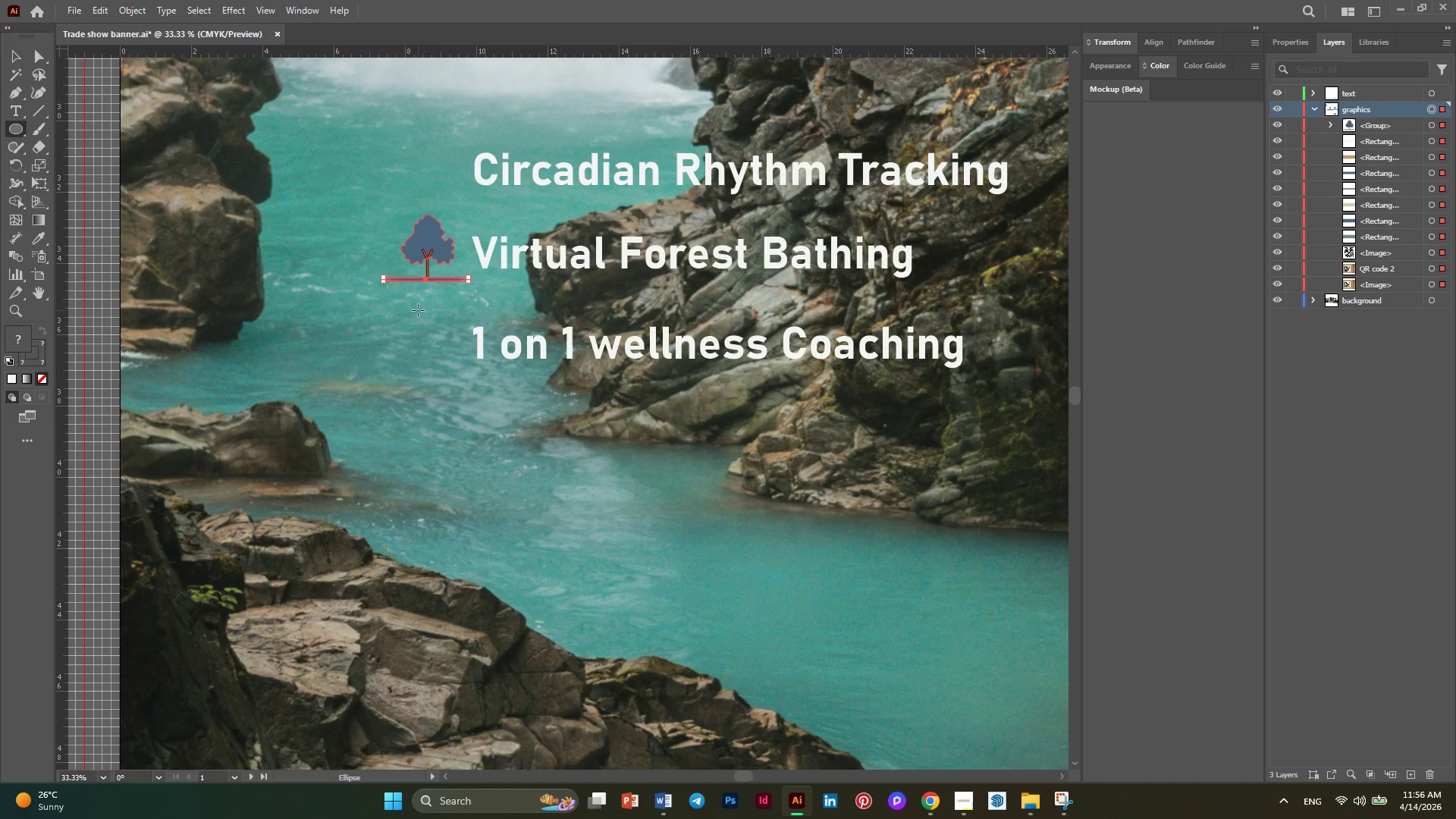 
left_click_drag(start_coordinate=[418, 310], to_coordinate=[438, 325])
 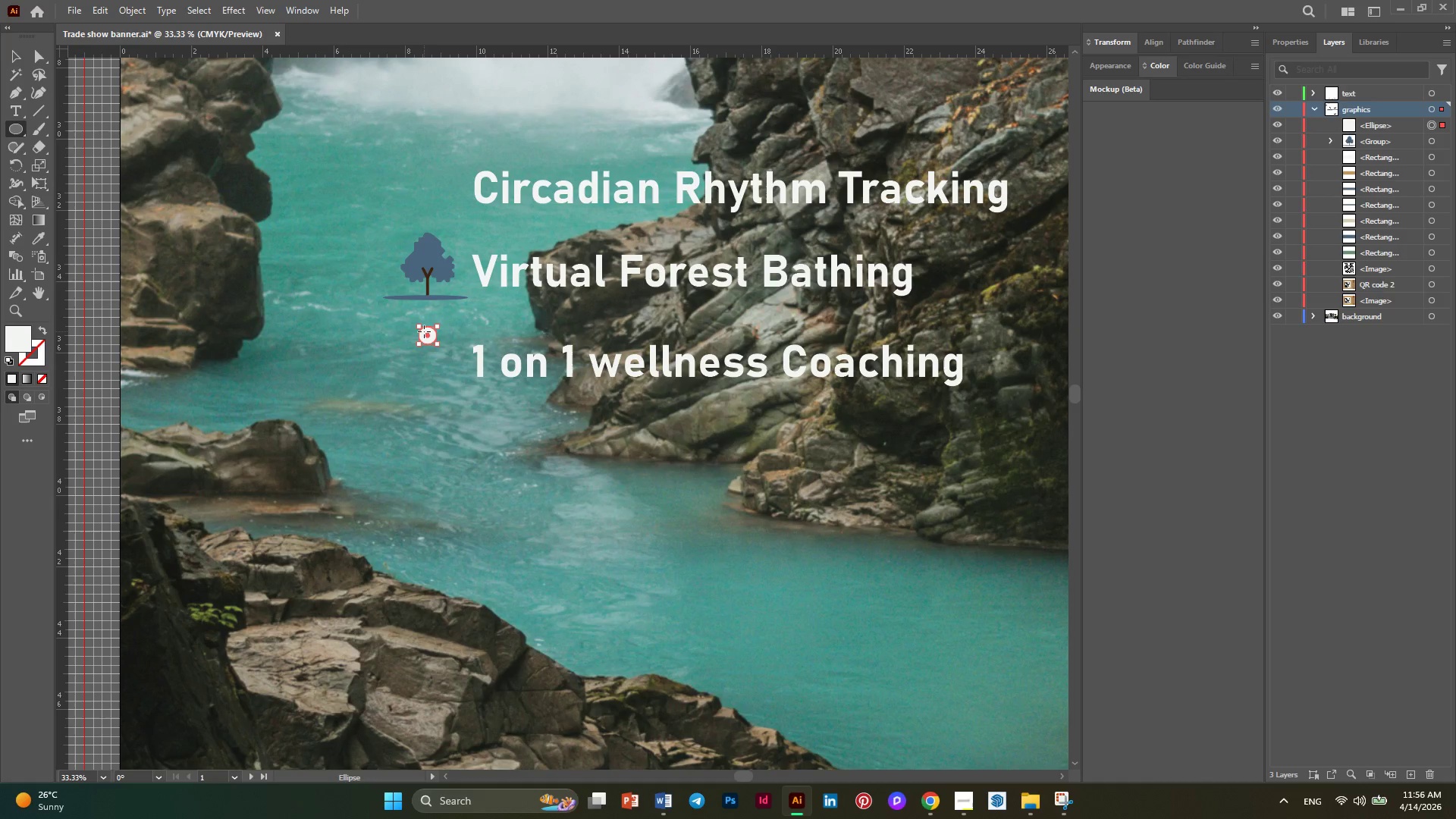 
hold_key(key=ShiftLeft, duration=3.0)
 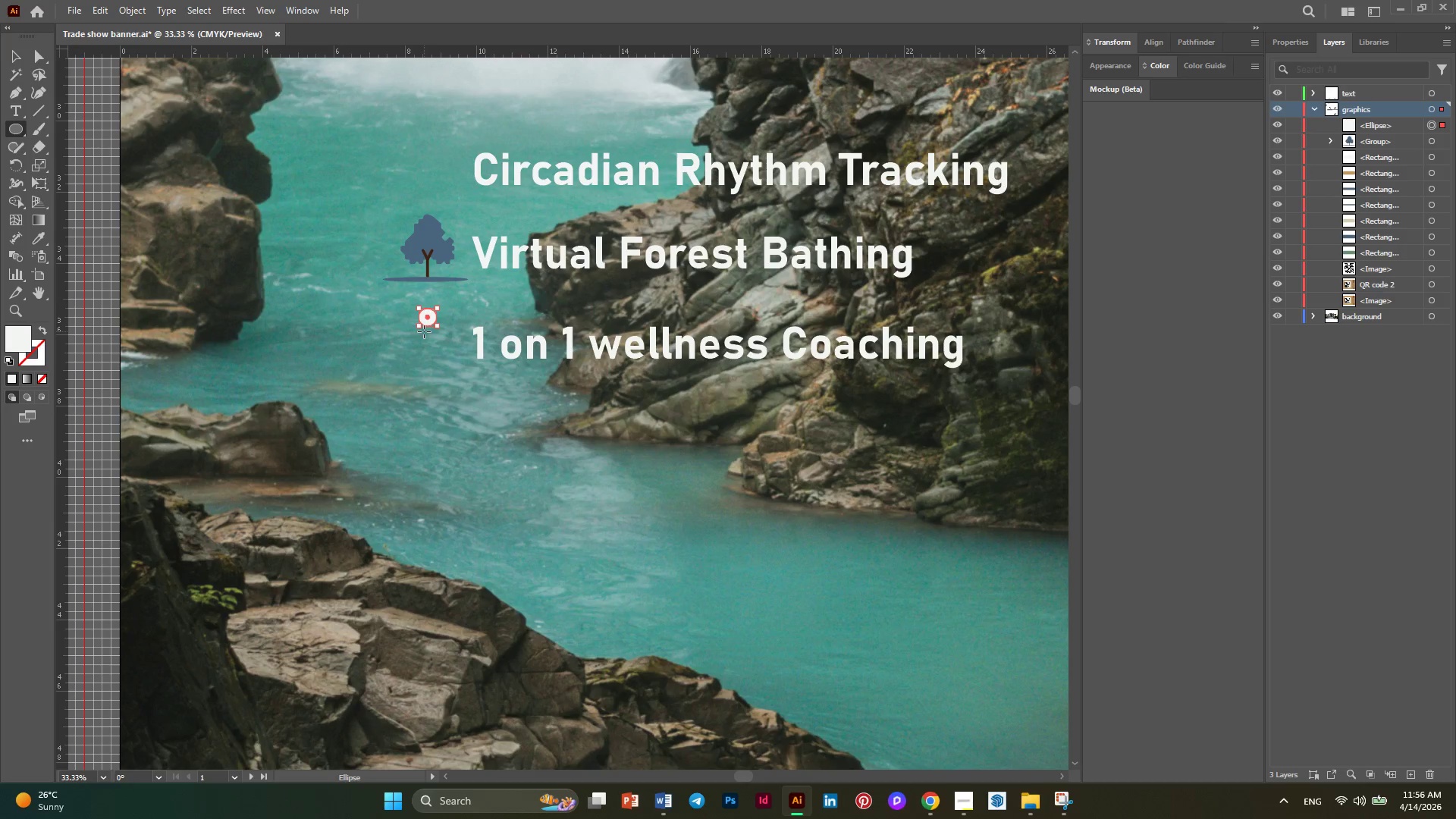 
scroll: coordinate [424, 331], scroll_direction: up, amount: 1.0
 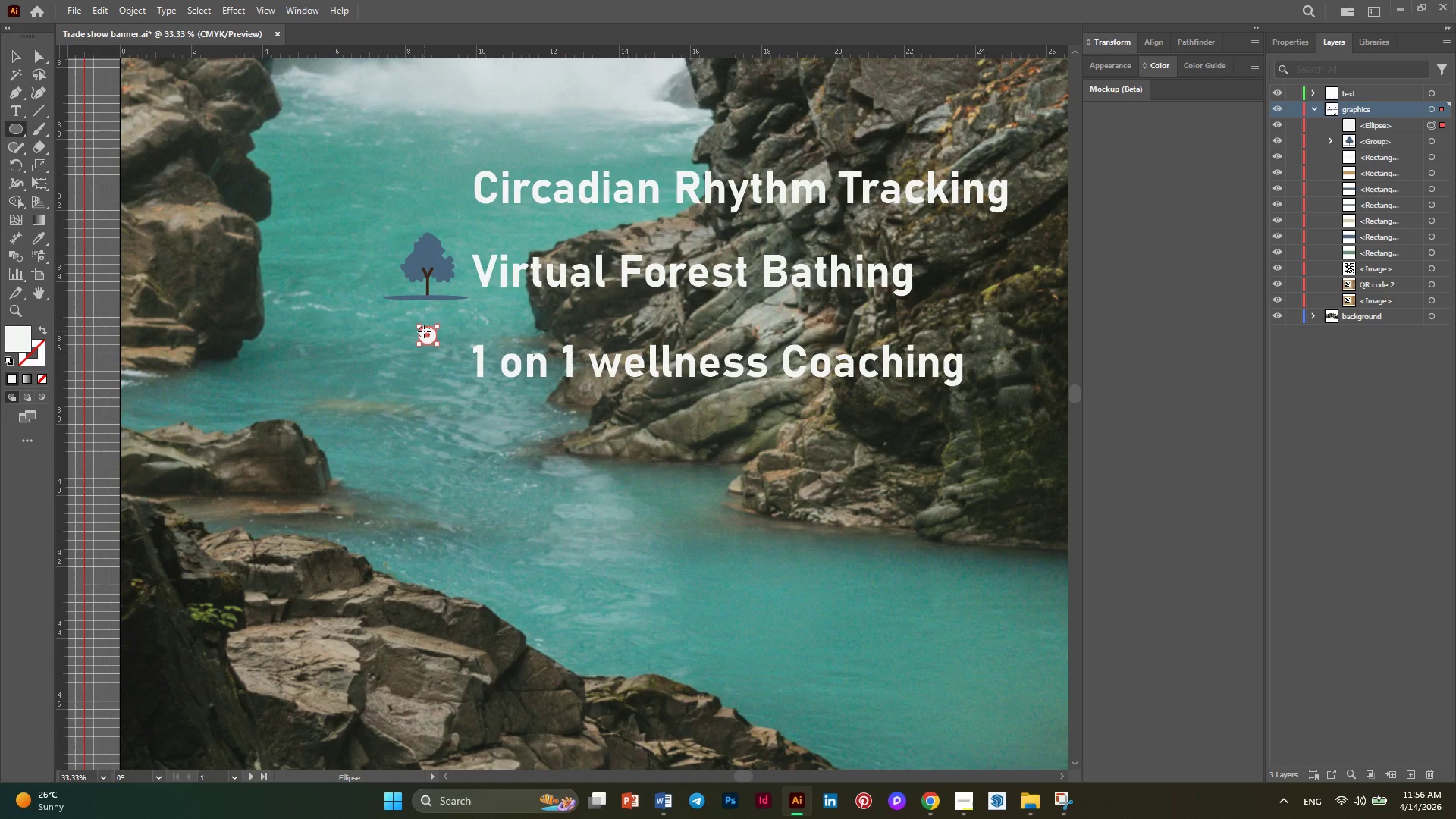 
hold_key(key=AltLeft, duration=0.52)
 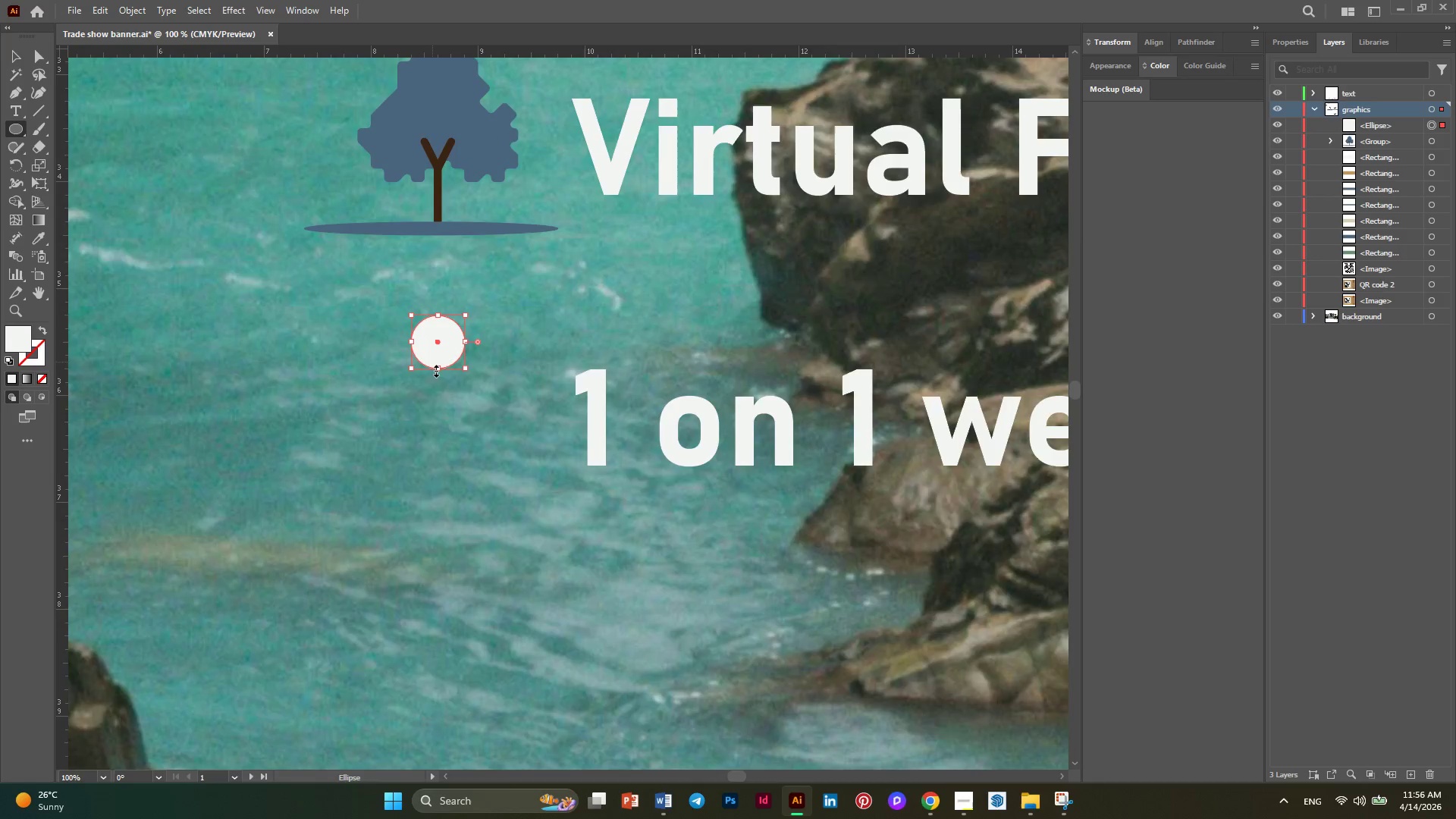 
hold_key(key=AltLeft, duration=0.36)
scroll: coordinate [435, 369], scroll_direction: up, amount: 1.0
 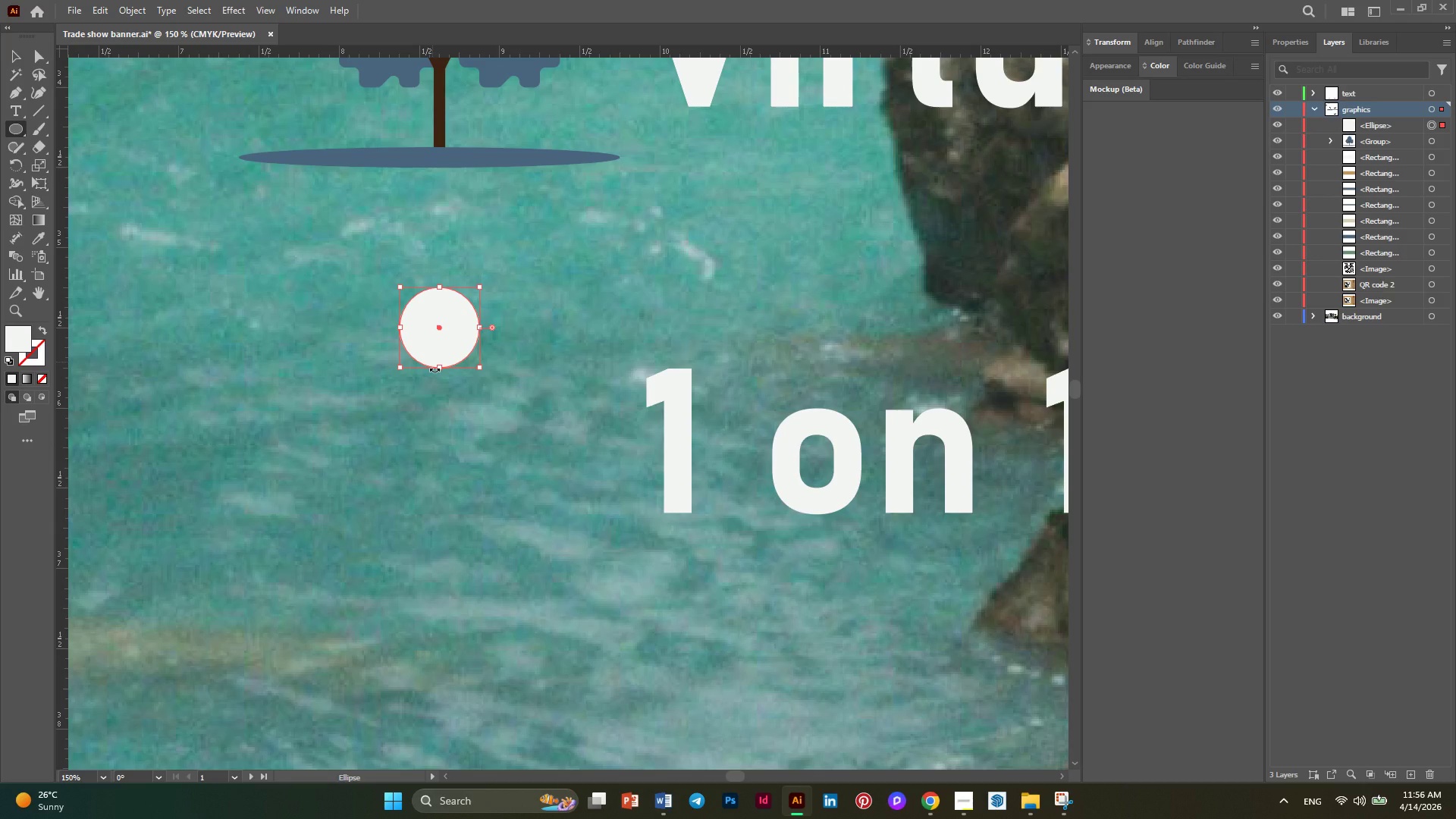 
hold_key(key=AltLeft, duration=0.38)
scroll: coordinate [440, 387], scroll_direction: up, amount: 3.0
 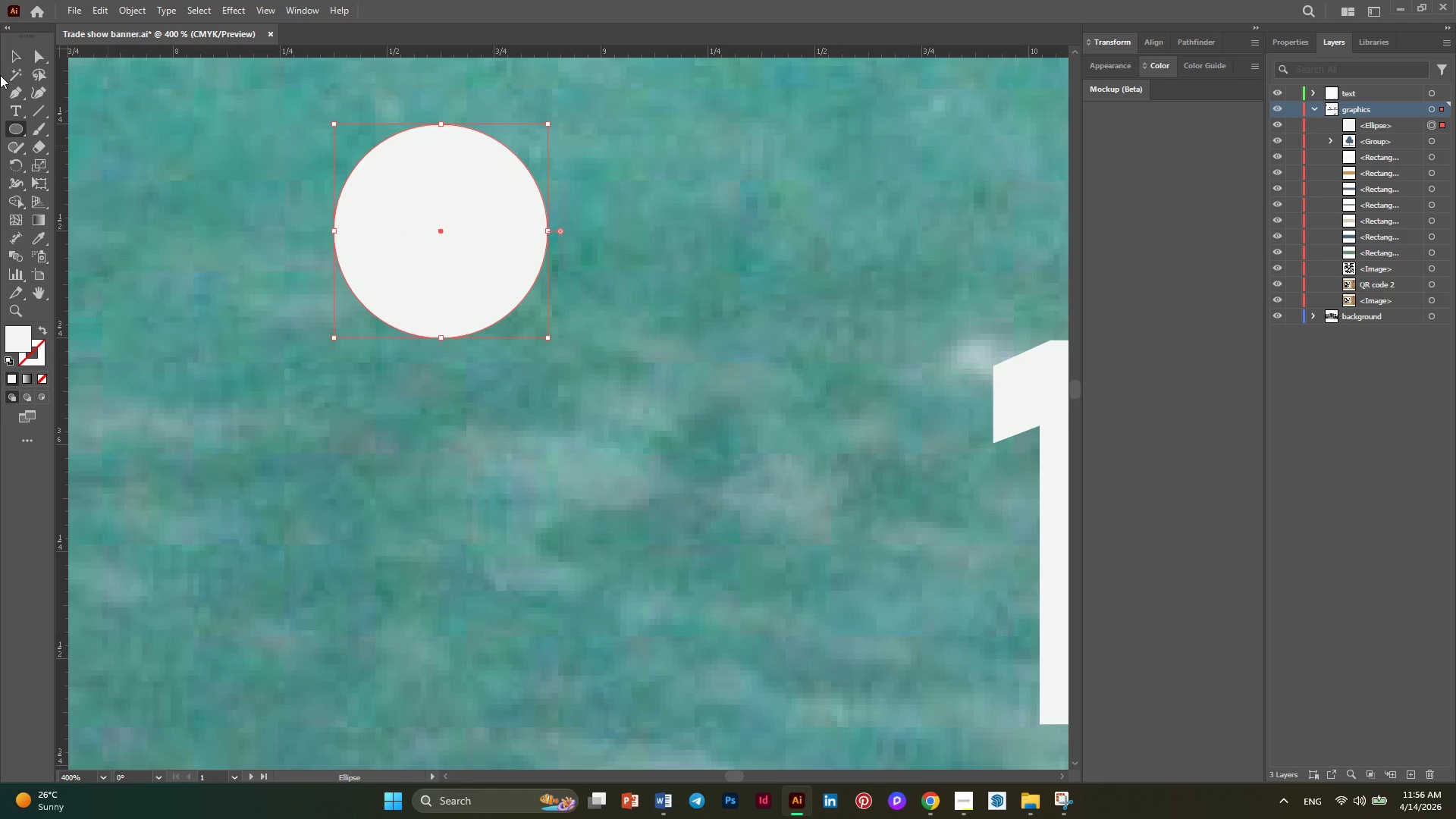 
left_click([8, 59])
 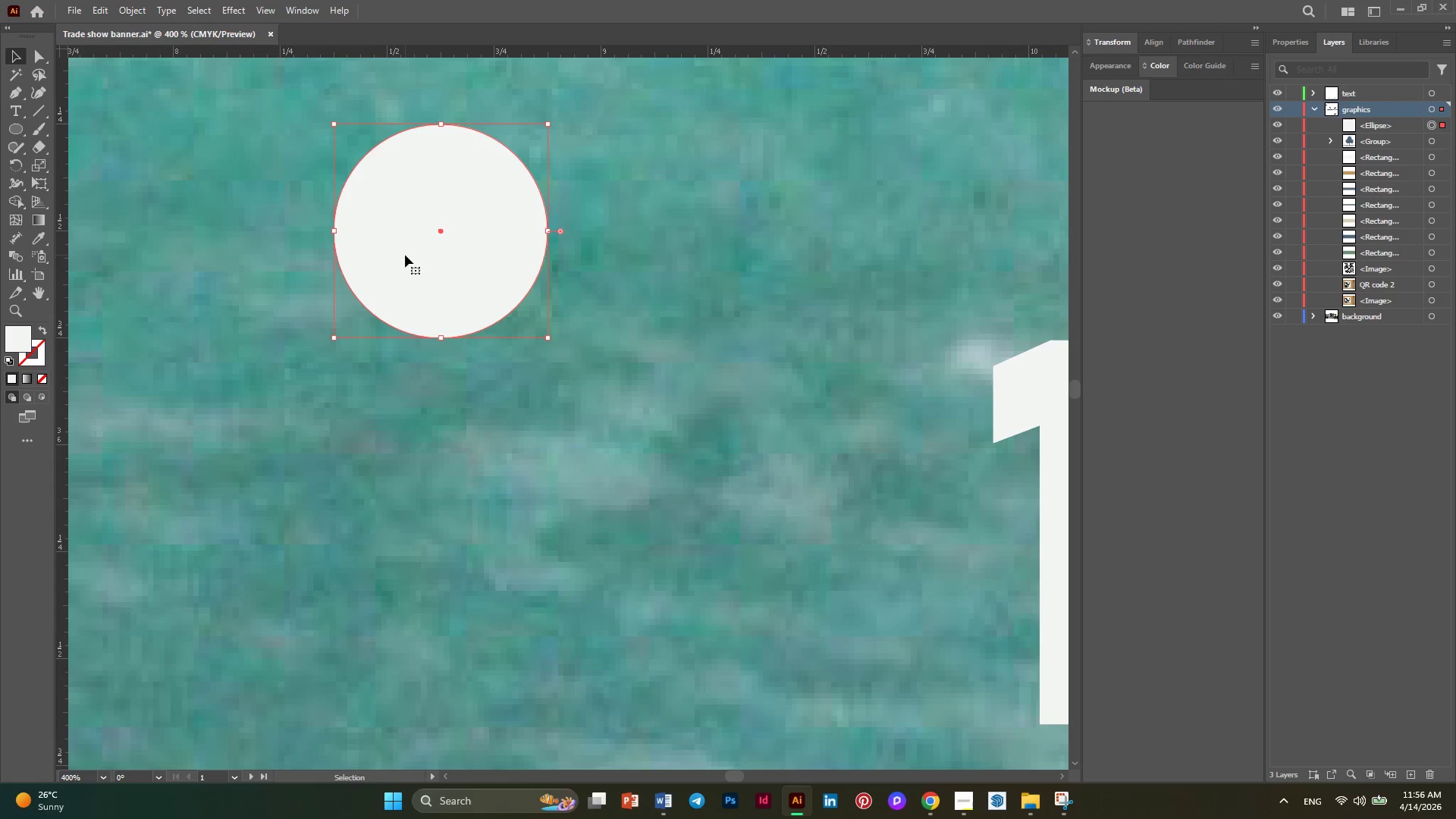 
hold_key(key=AltLeft, duration=2.03)
left_click_drag(start_coordinate=[406, 259], to_coordinate=[399, 438])
 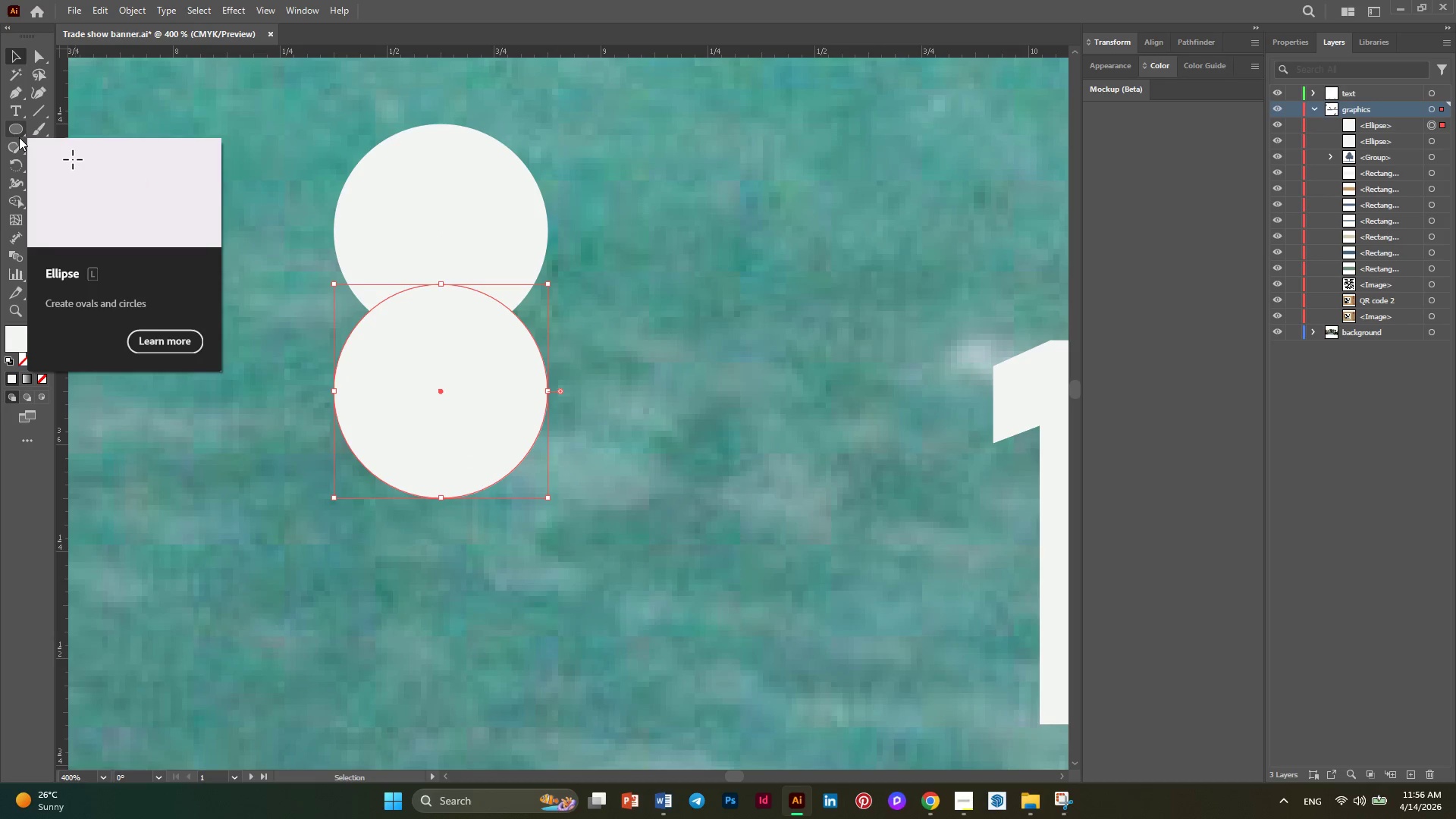 
wait(7.58)
 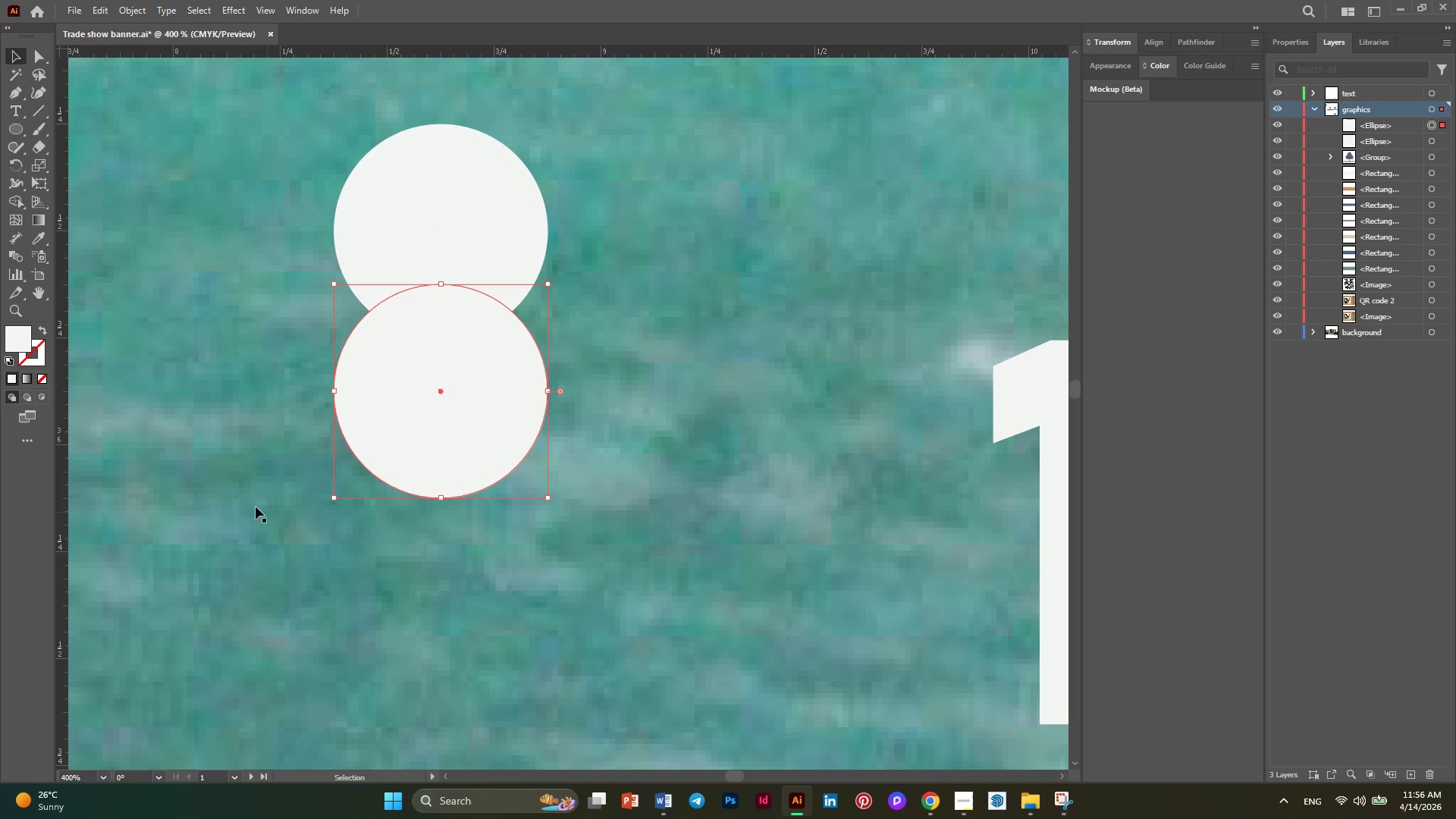 
right_click([18, 133])
 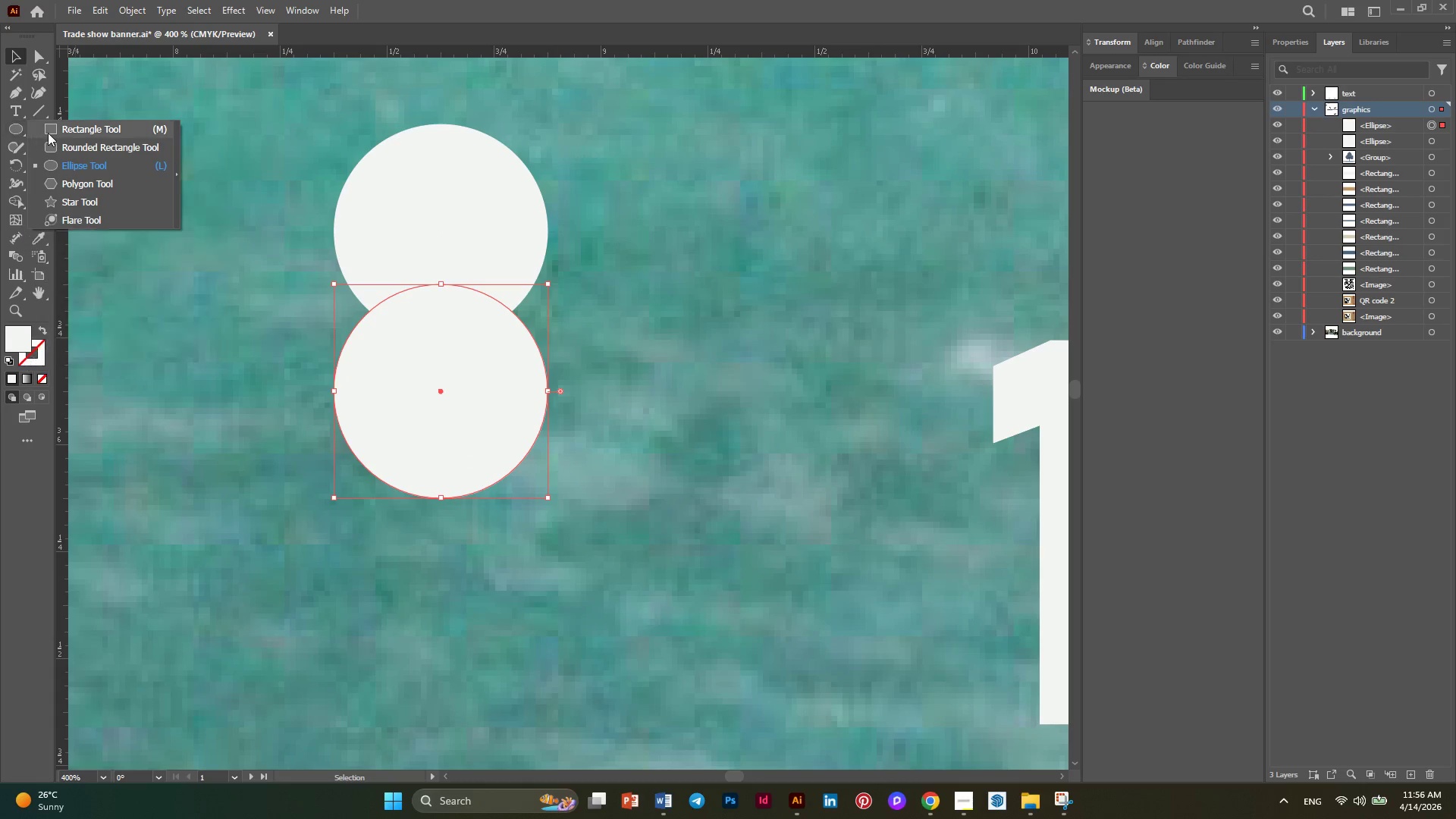 
left_click([48, 133])
 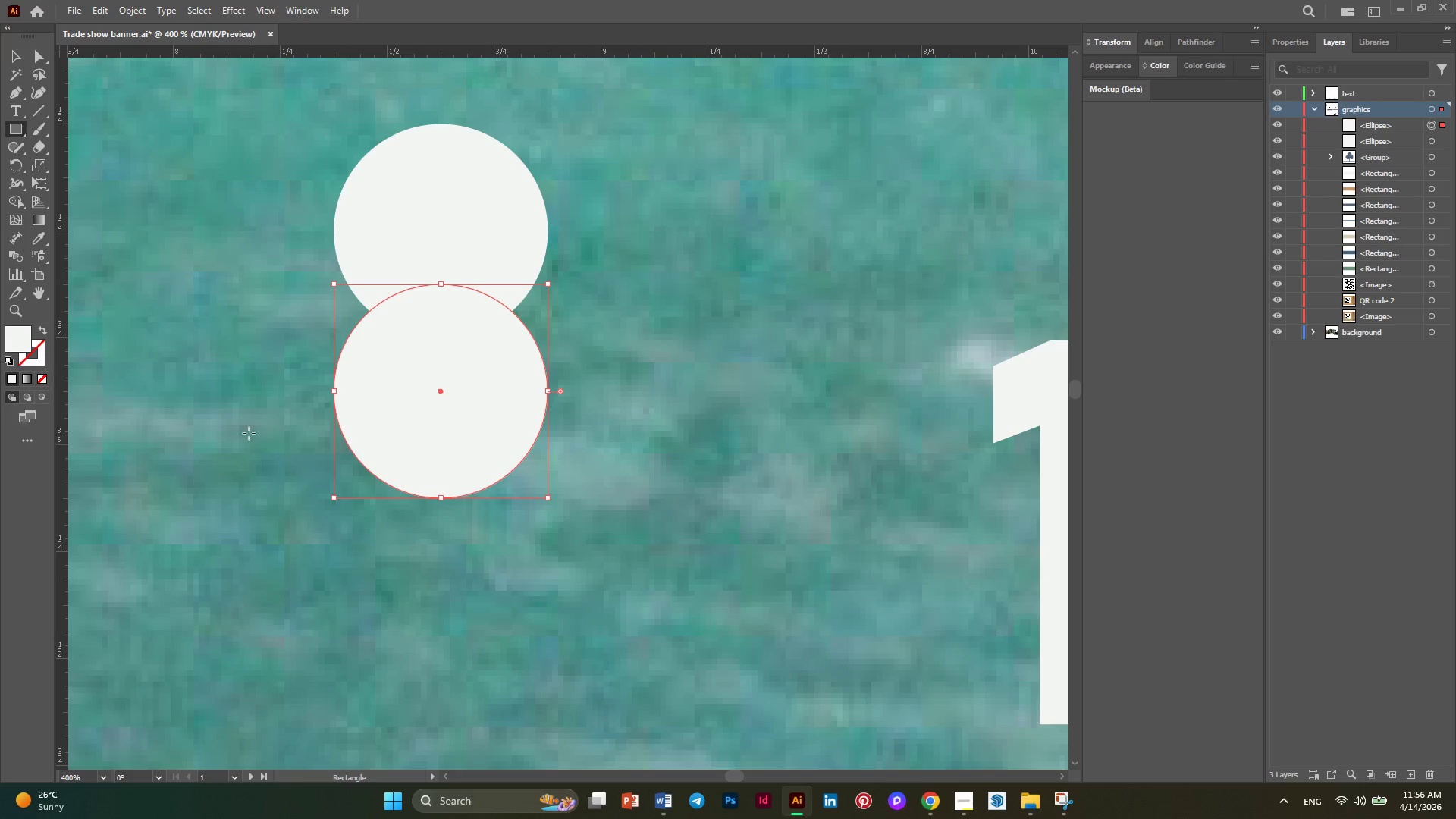 
left_click_drag(start_coordinate=[240, 428], to_coordinate=[658, 650])
 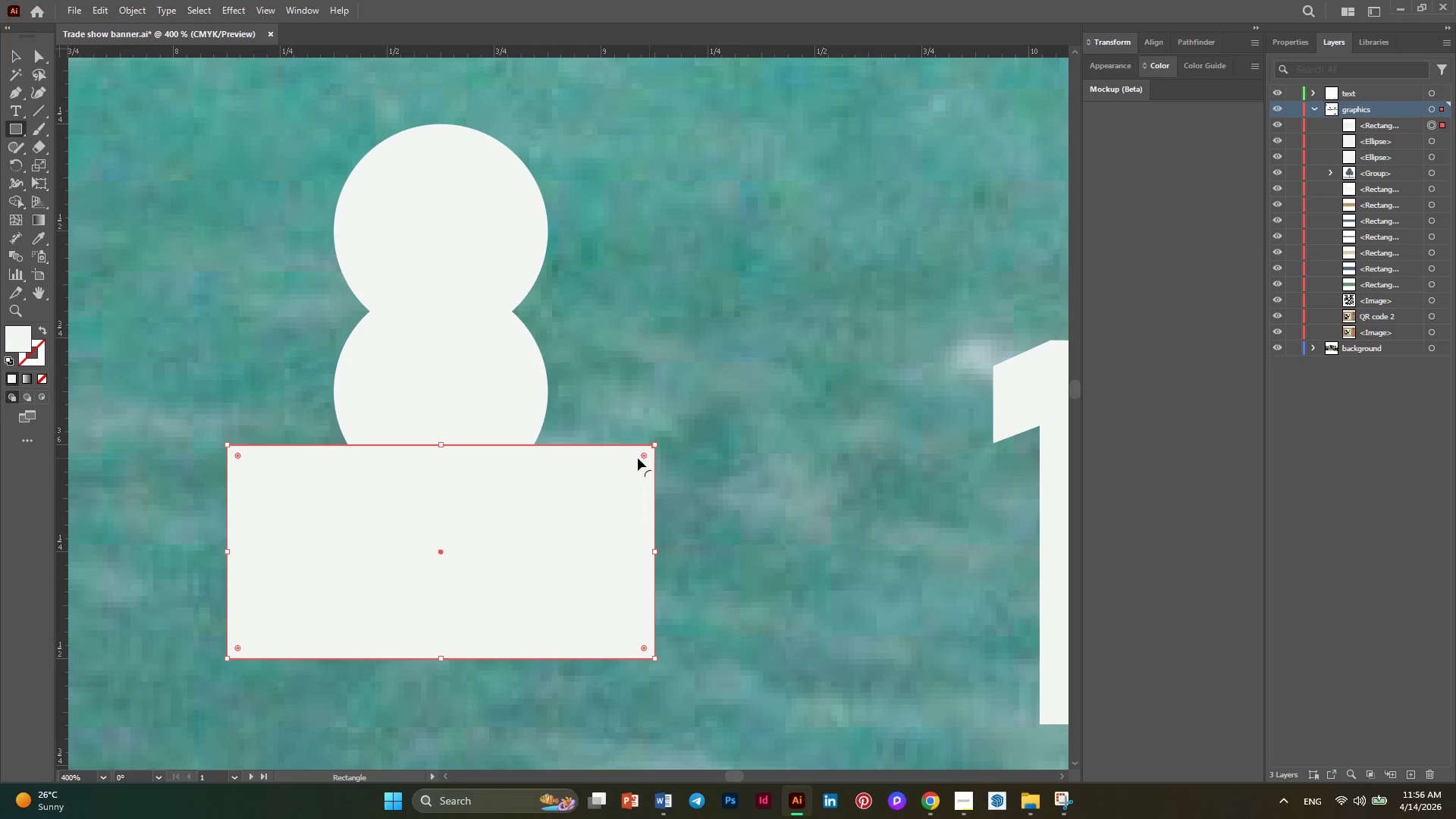 
left_click_drag(start_coordinate=[641, 456], to_coordinate=[551, 582])
 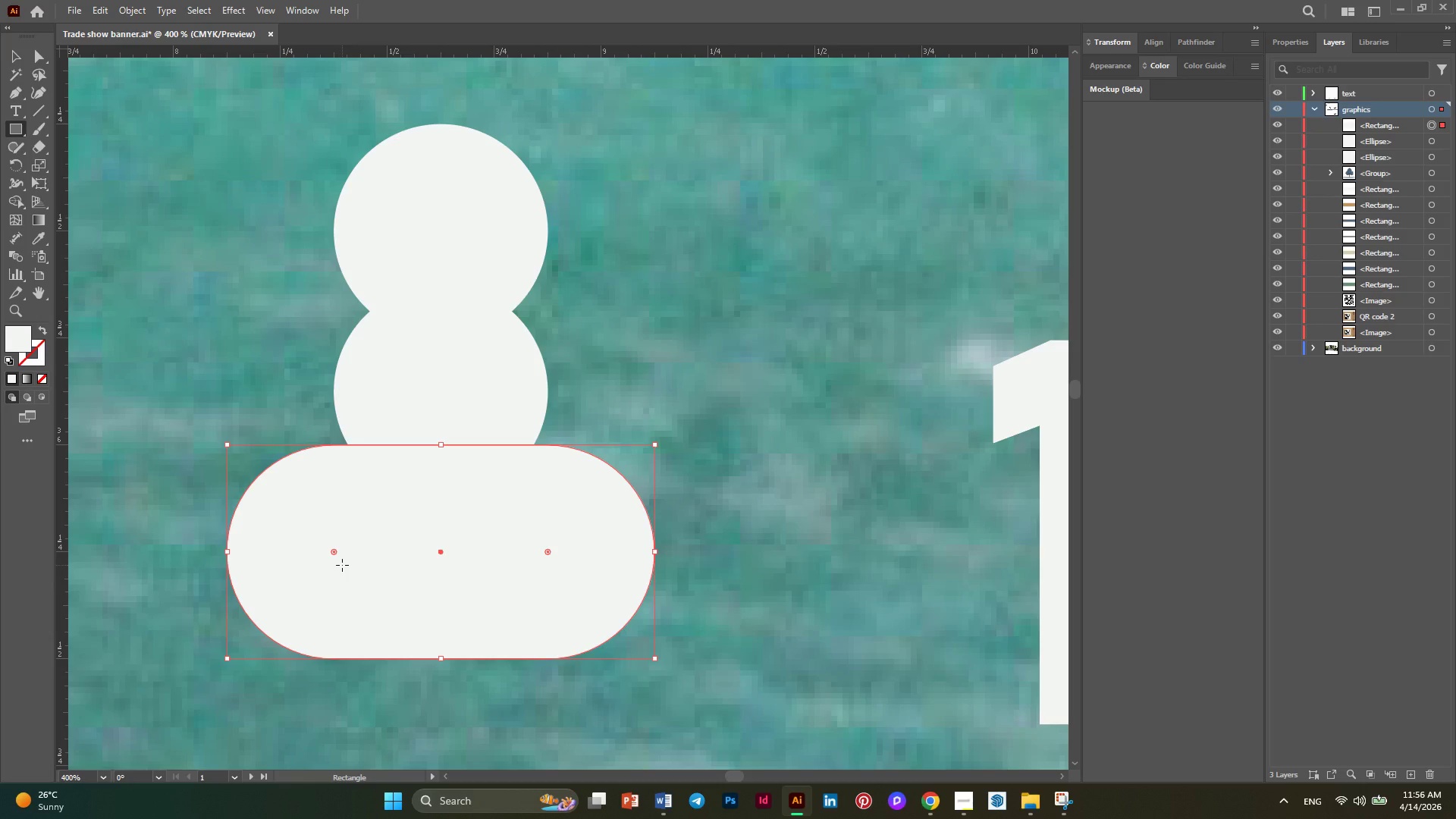 
key(Control+Z)
 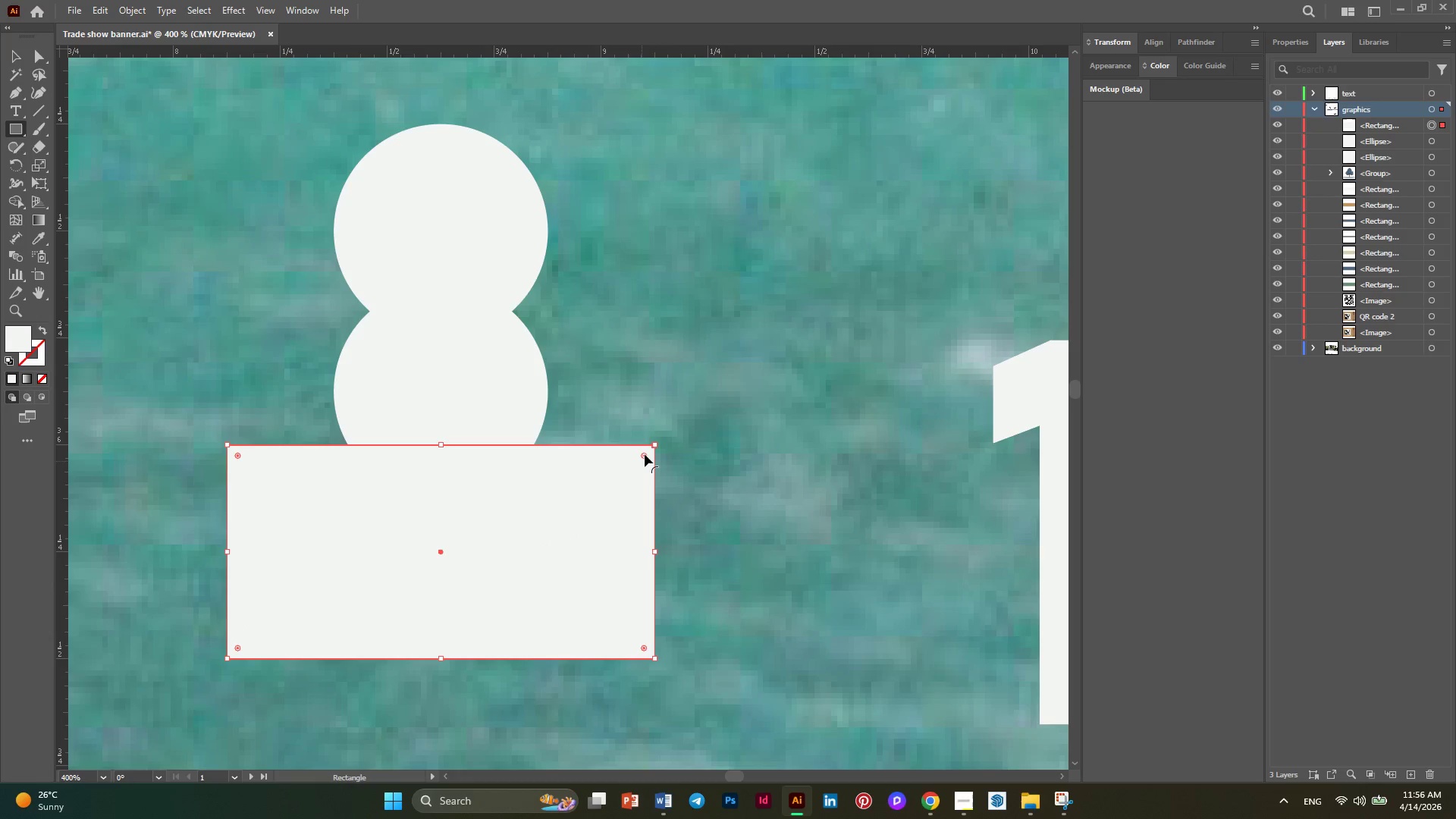 
left_click_drag(start_coordinate=[645, 454], to_coordinate=[611, 511])
 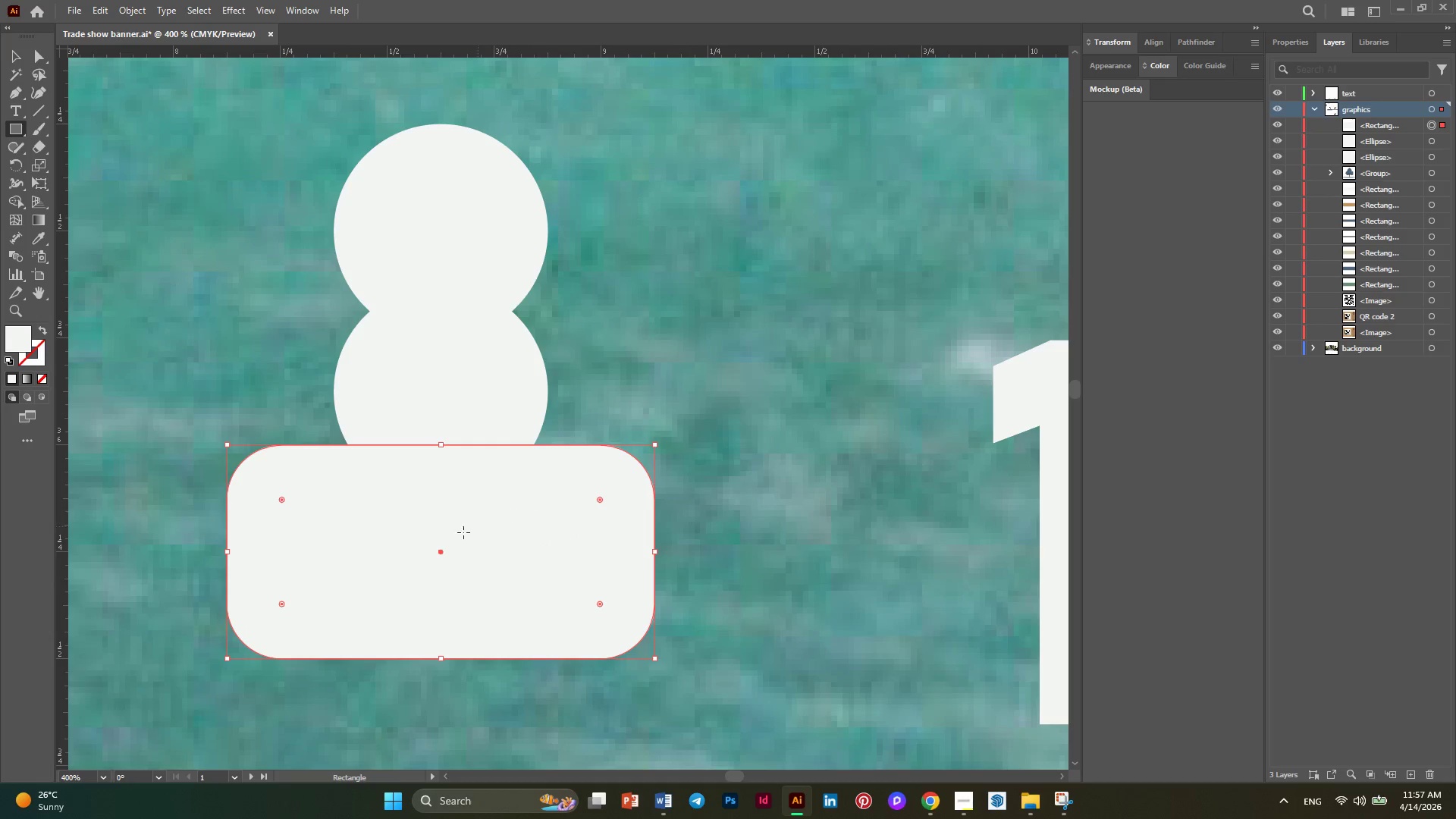 
hold_key(key=ShiftLeft, duration=3.58)
 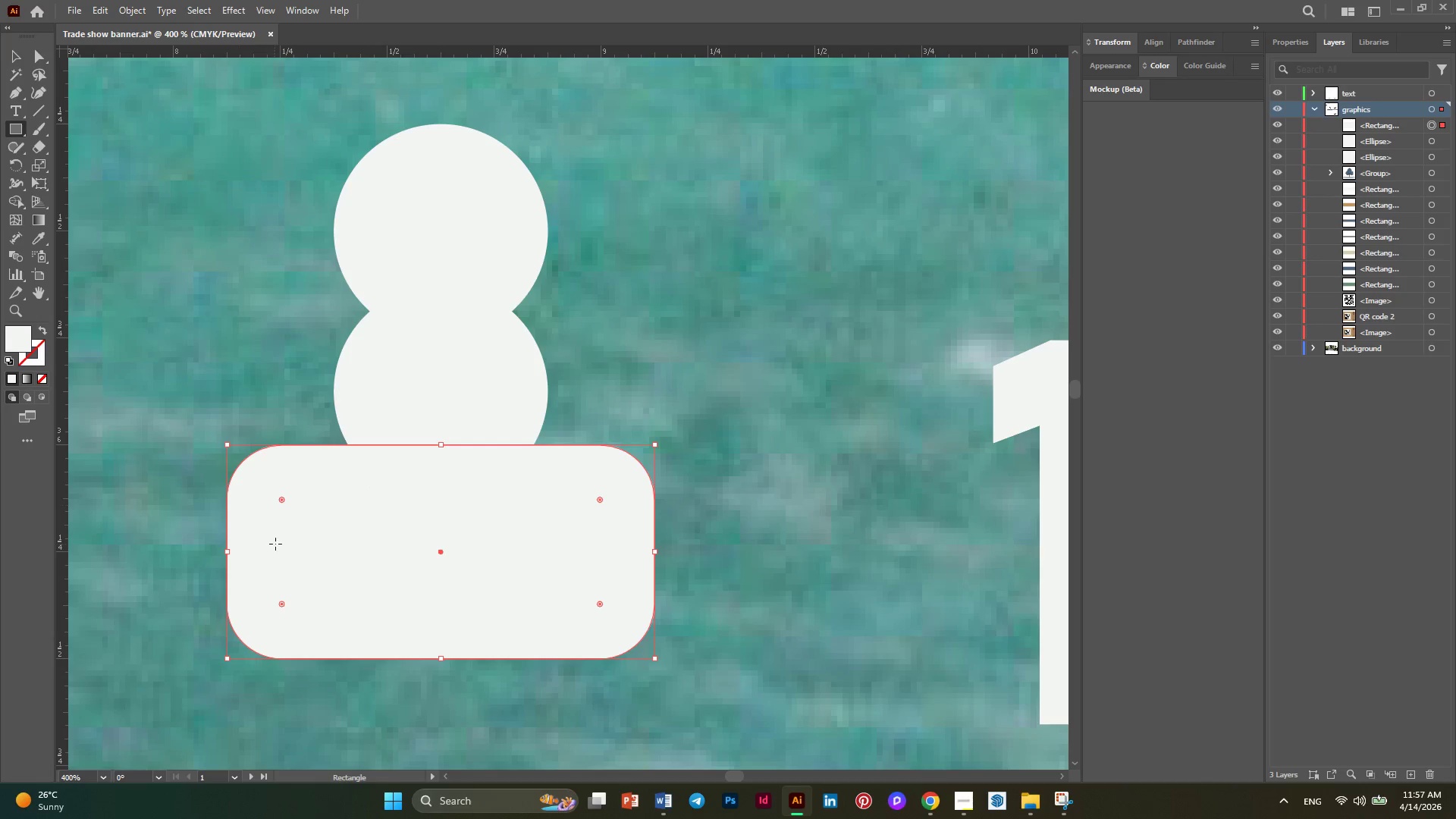 
wait(5.69)
 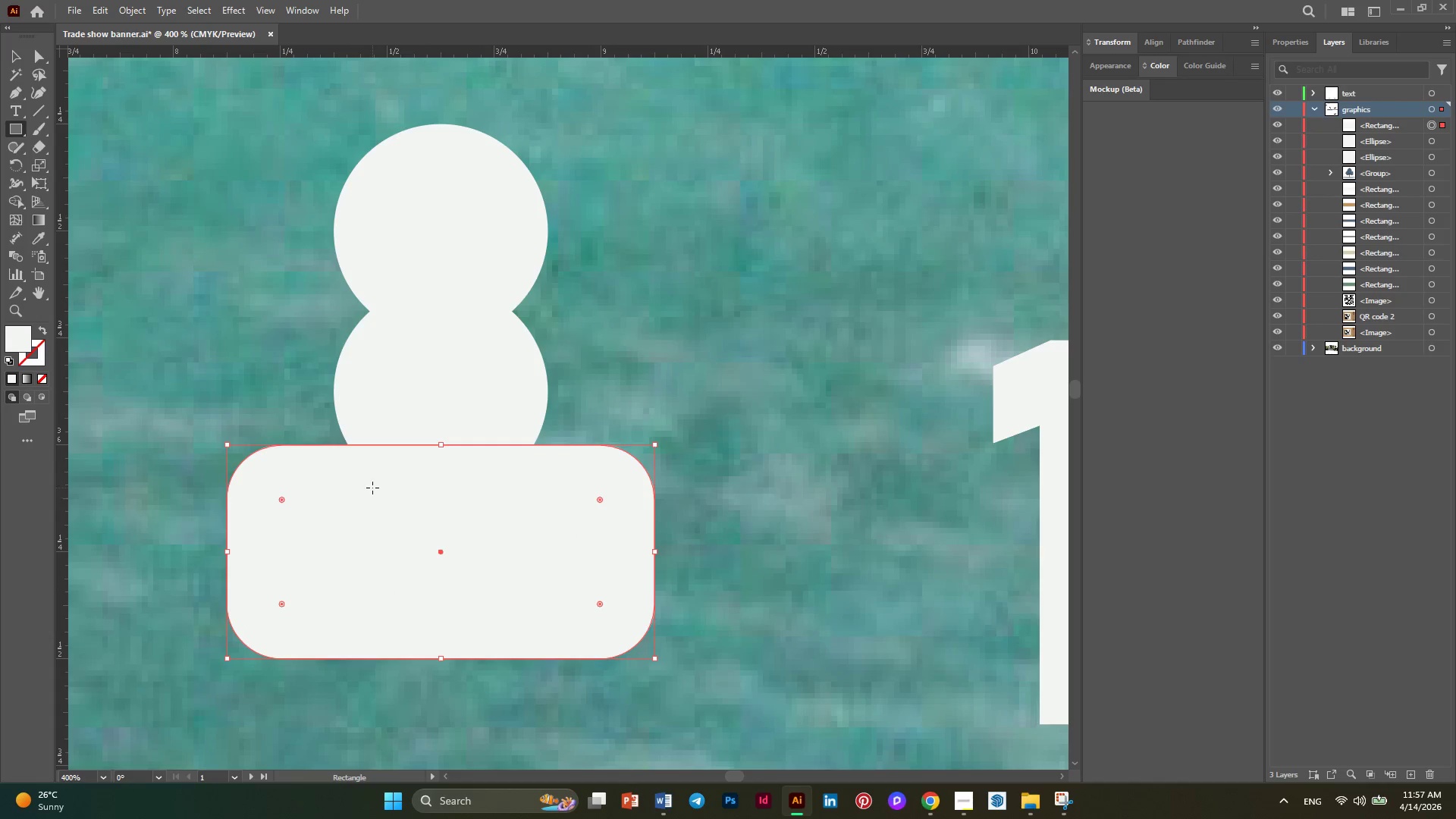 
left_click_drag(start_coordinate=[281, 499], to_coordinate=[311, 558])
 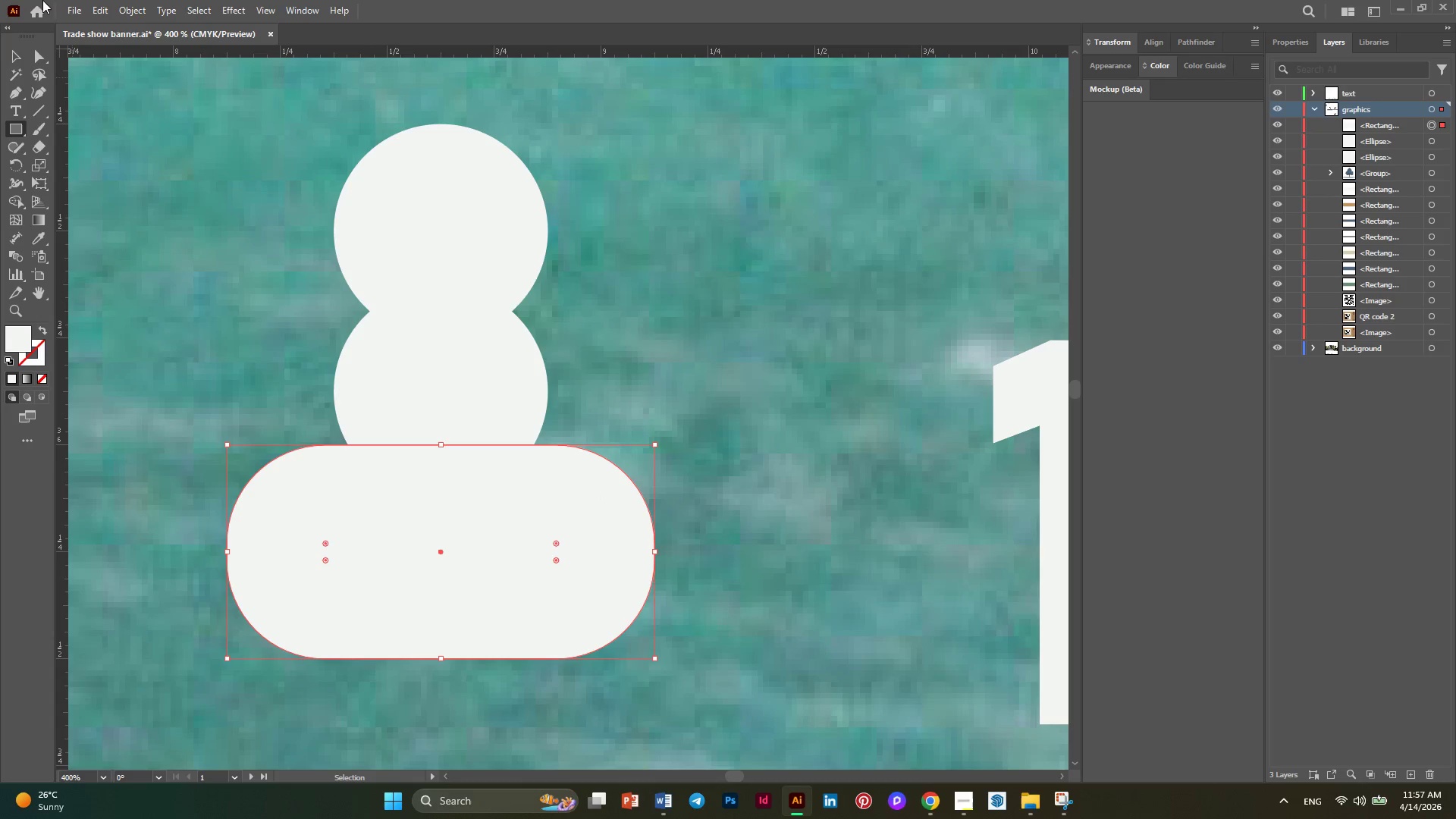 
left_click([33, 55])
 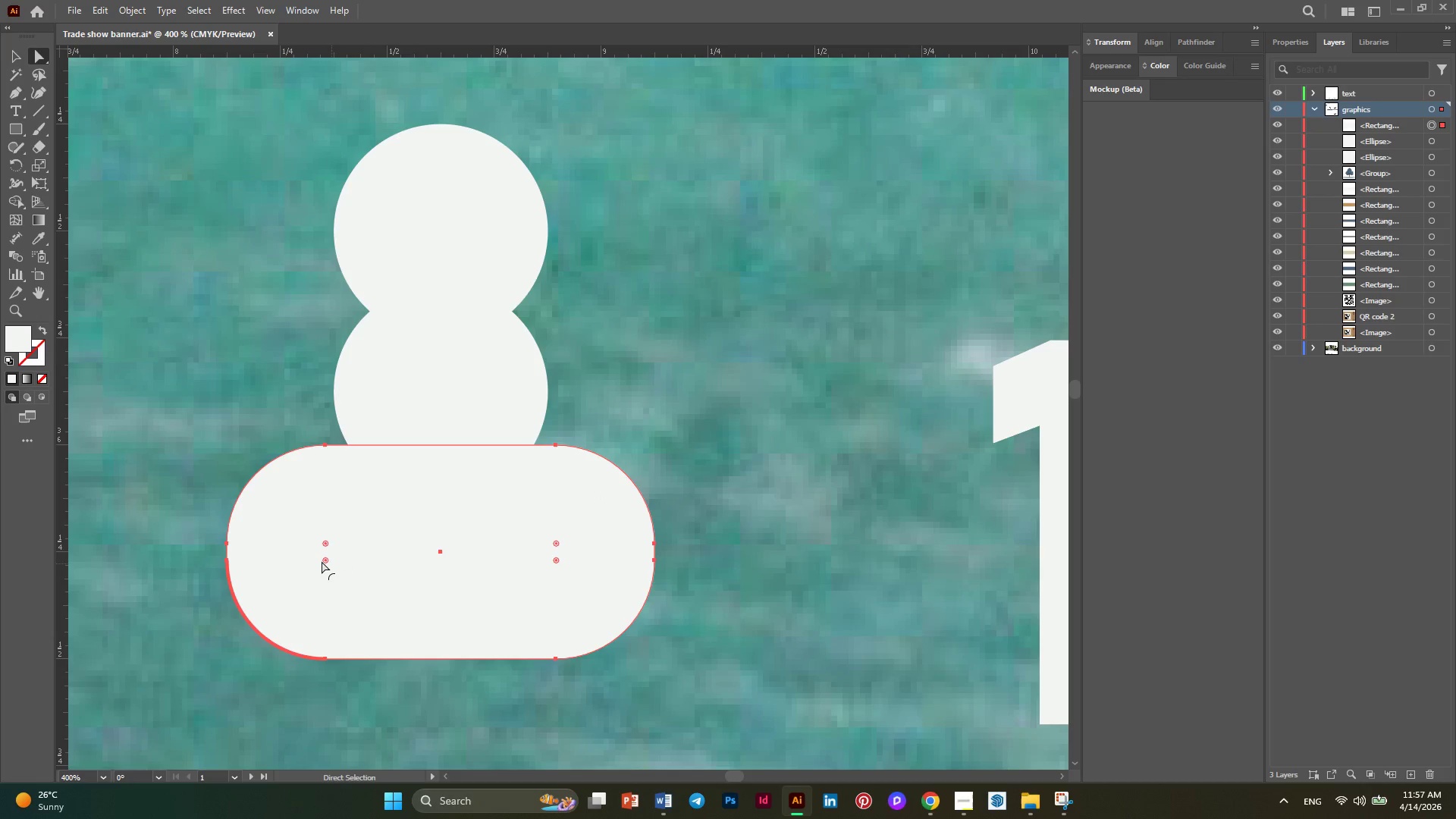 
left_click_drag(start_coordinate=[322, 561], to_coordinate=[348, 588])
 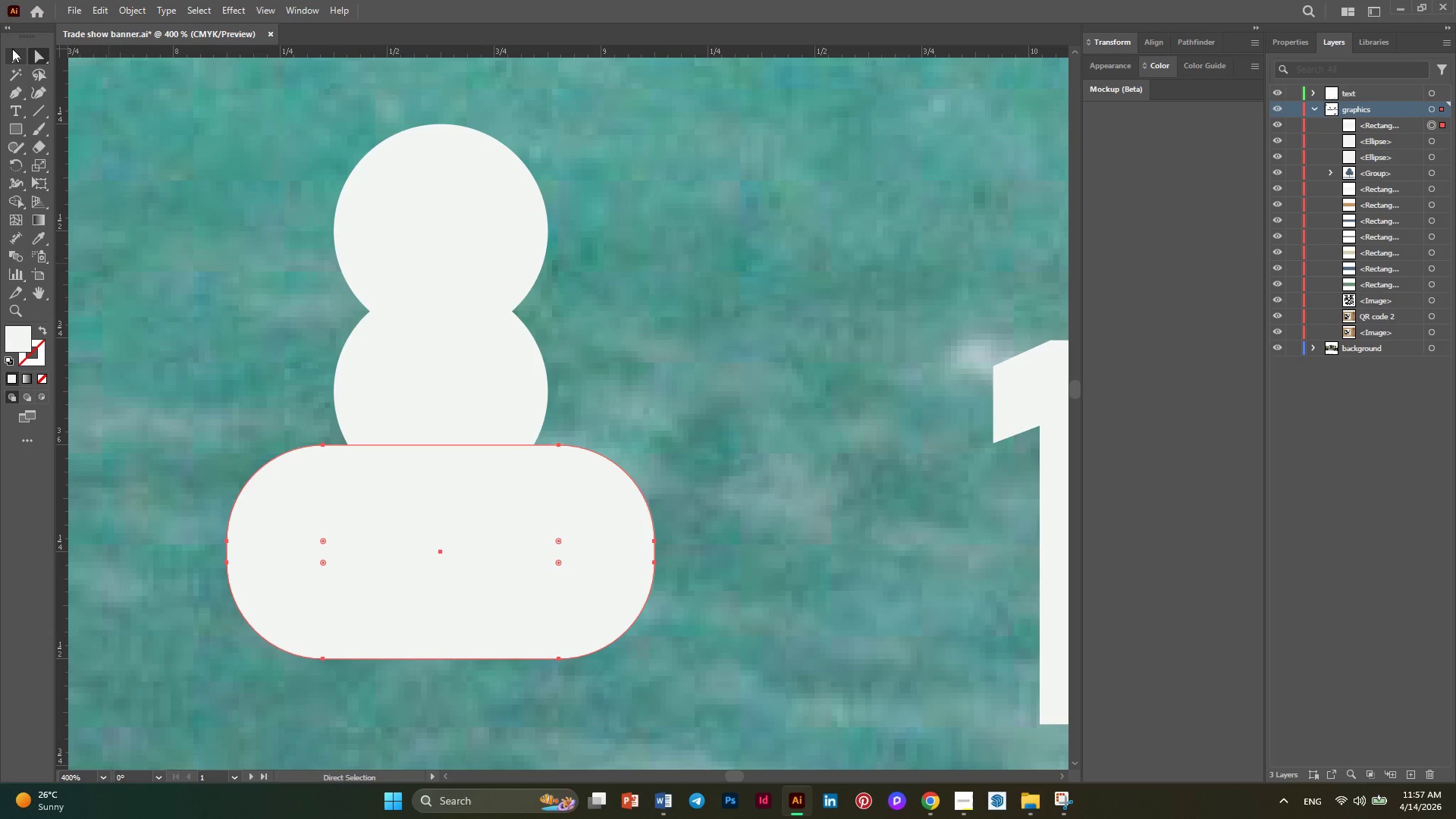 
left_click([13, 55])
 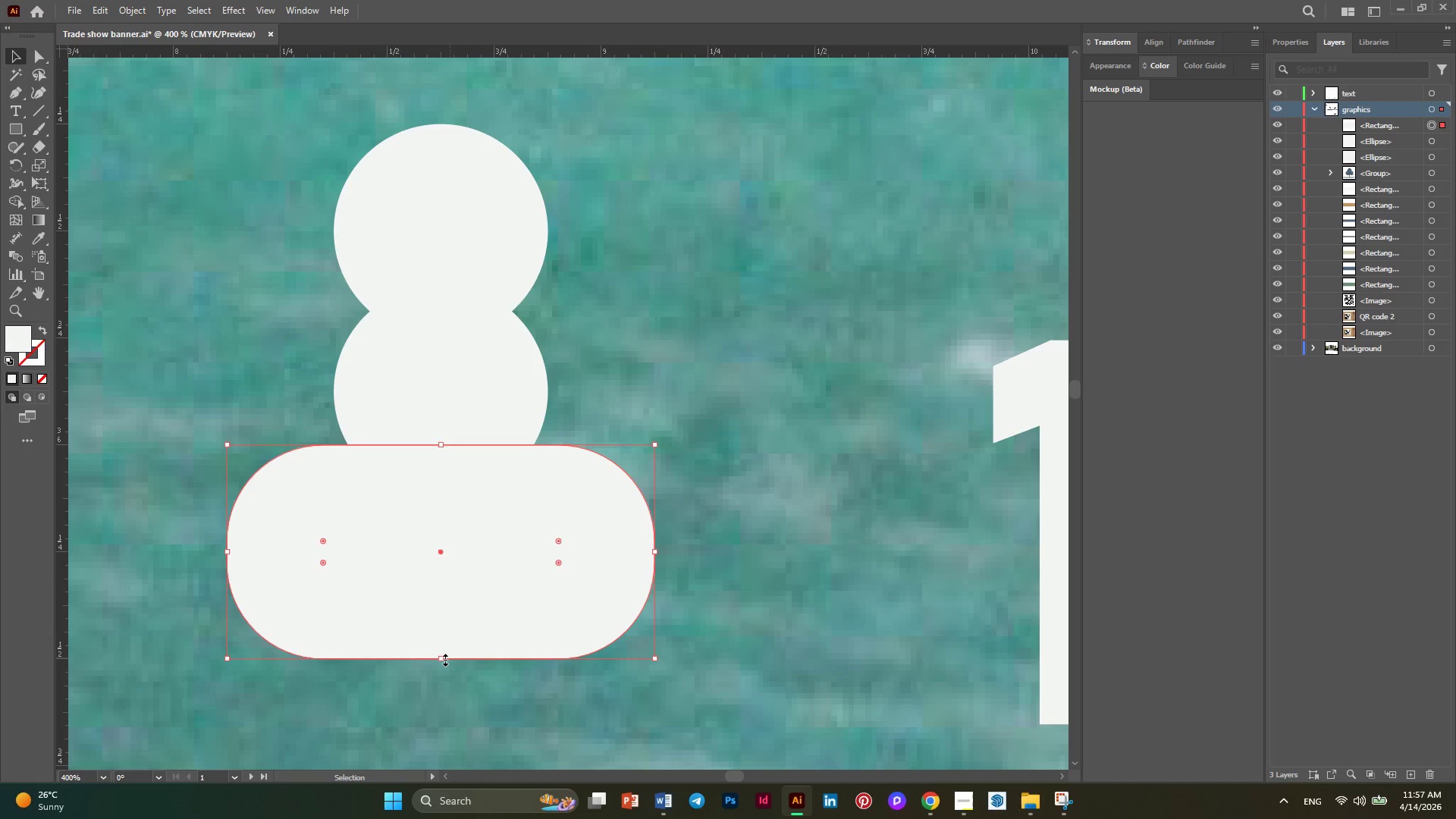 
left_click_drag(start_coordinate=[444, 658], to_coordinate=[446, 743])
 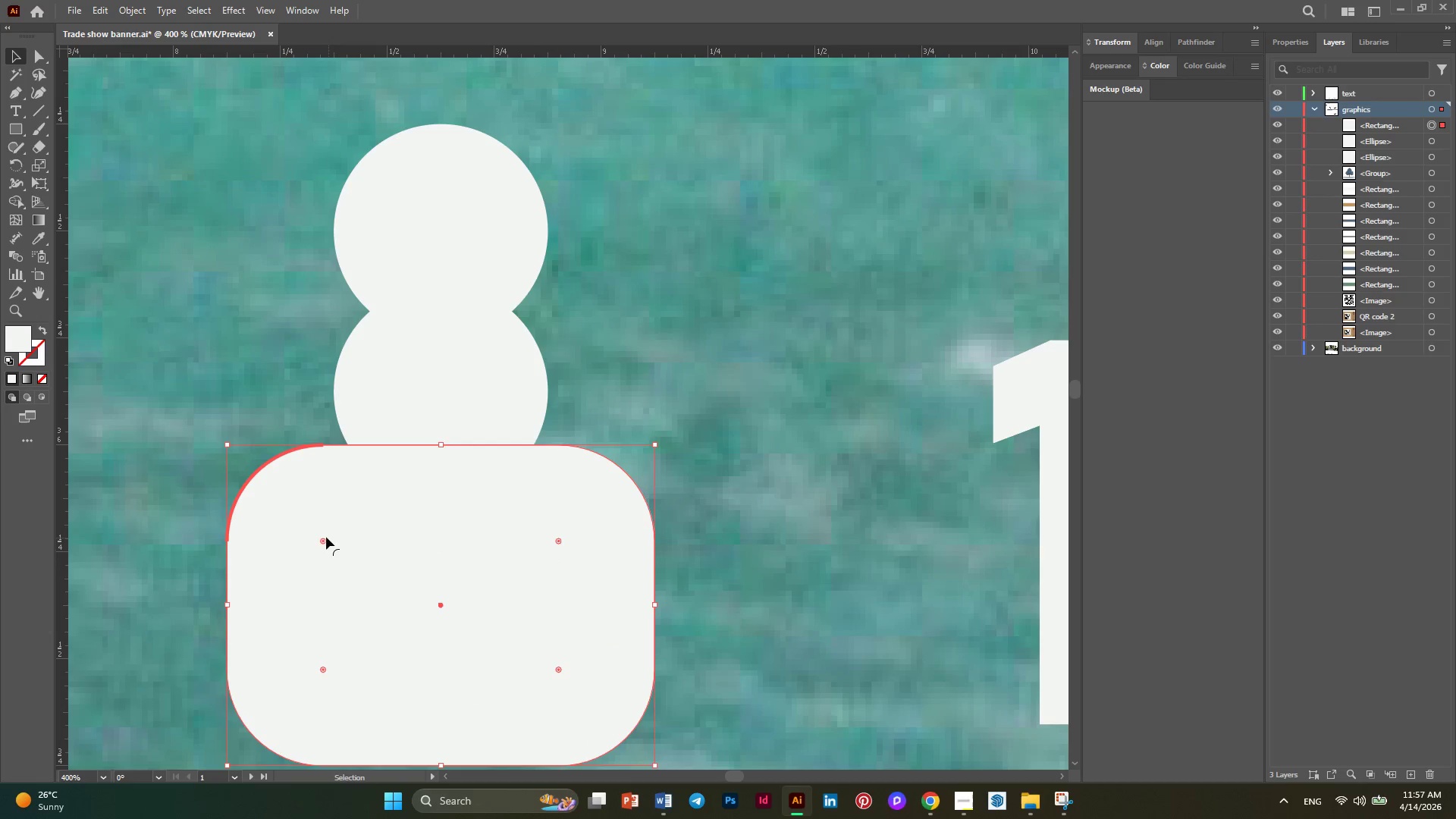 
left_click_drag(start_coordinate=[325, 538], to_coordinate=[385, 592])
 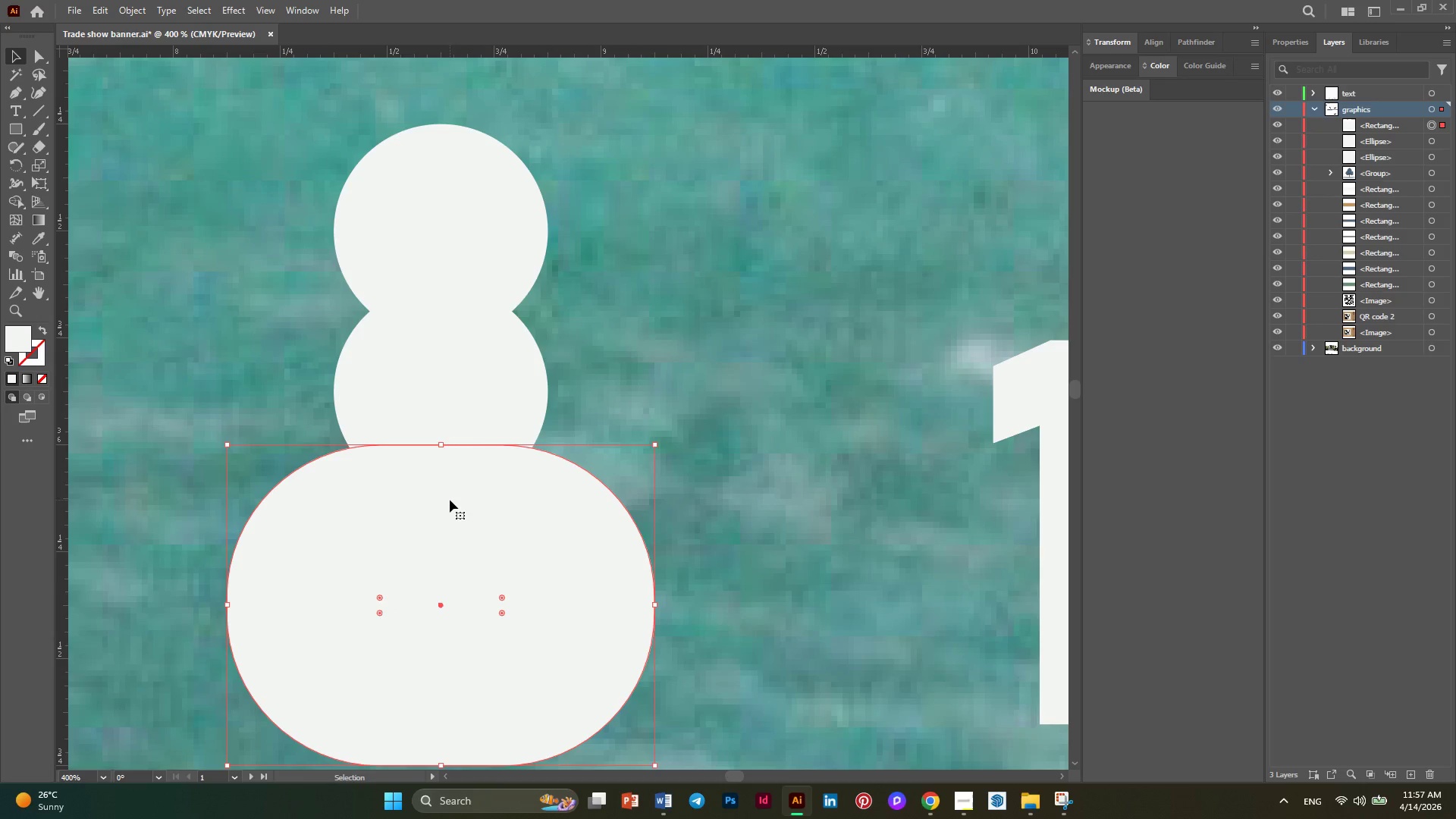 
scroll: coordinate [458, 465], scroll_direction: down, amount: 6.0
 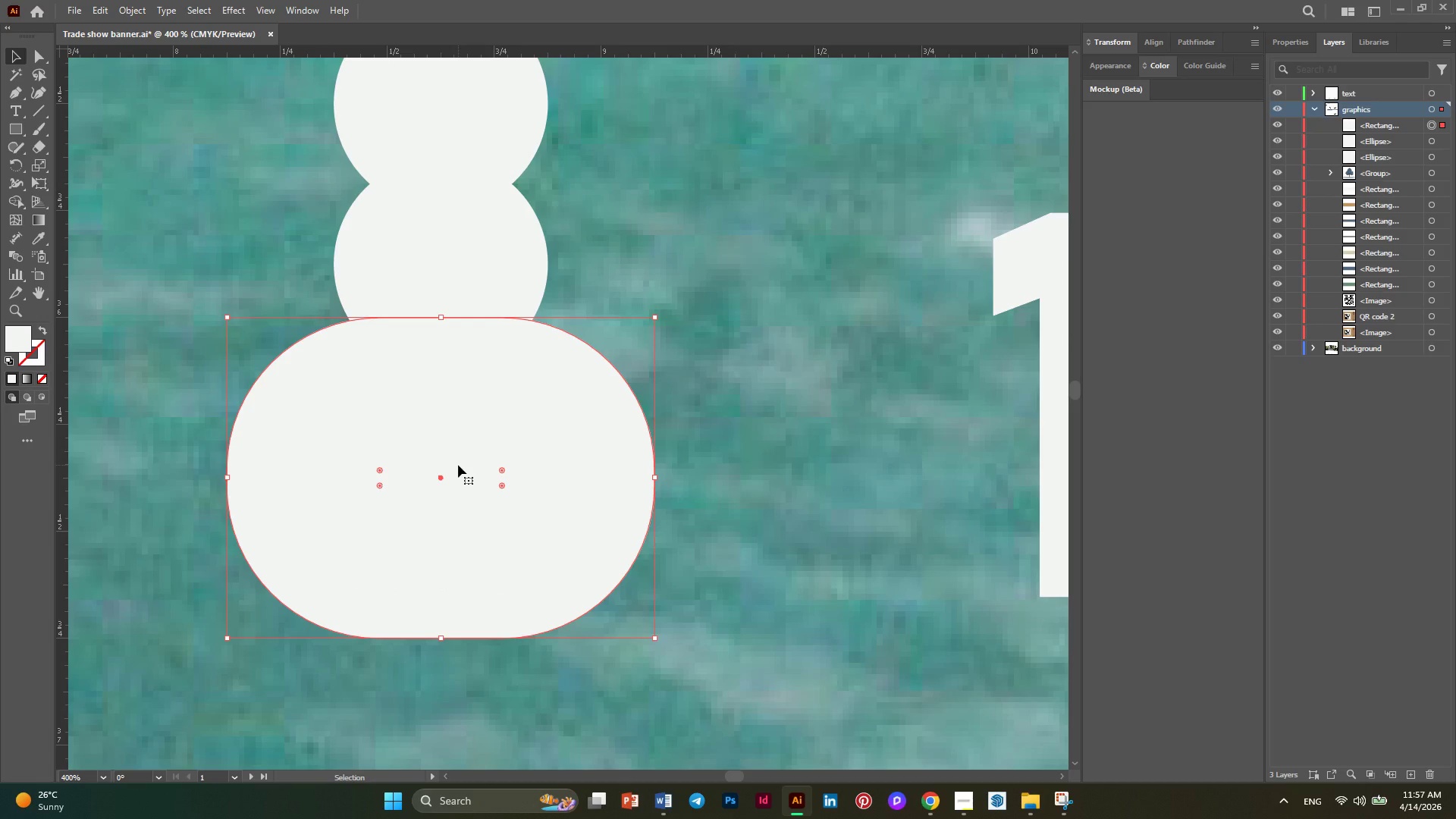 
wait(5.9)
 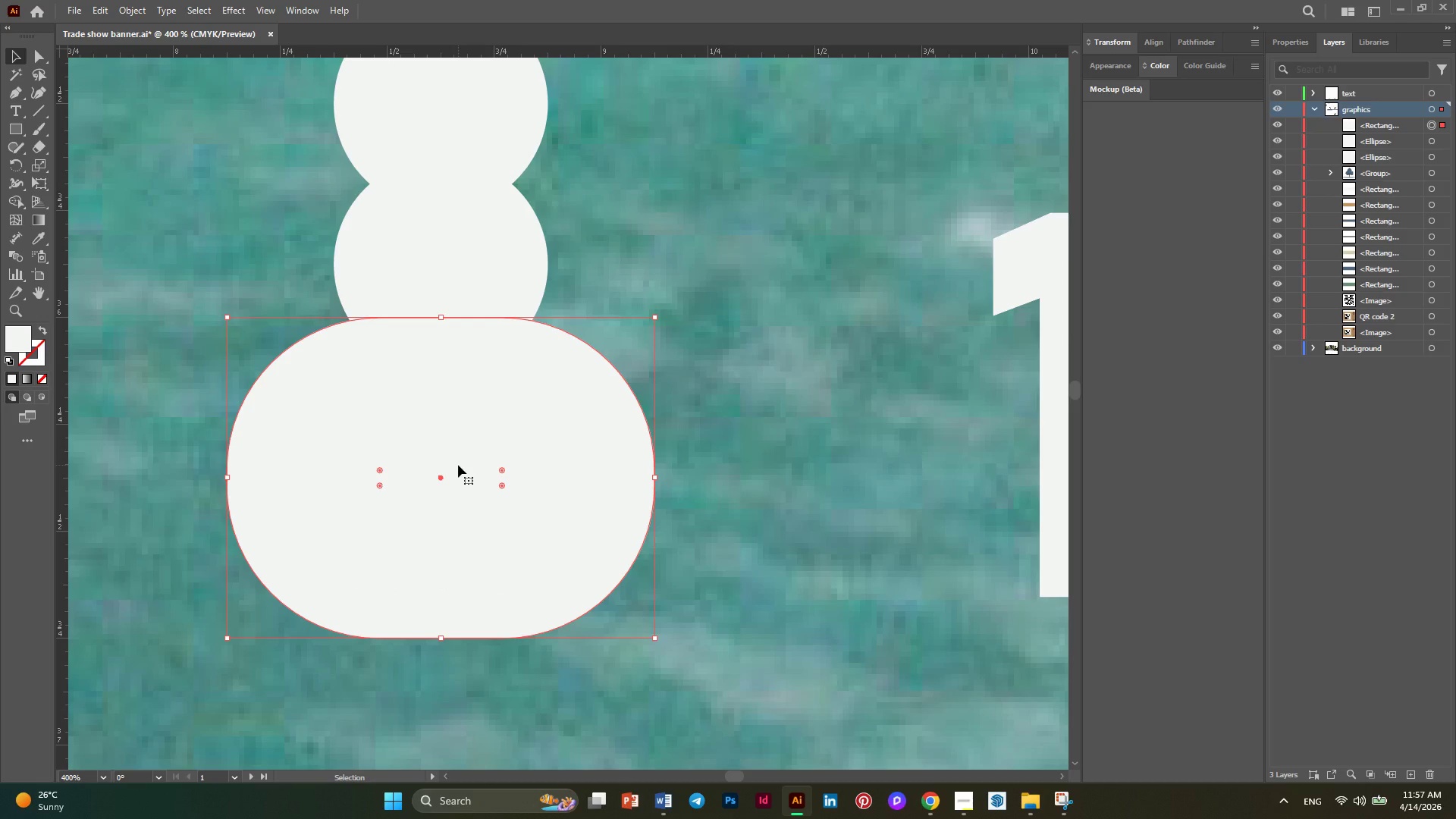 
left_click([381, 488])
 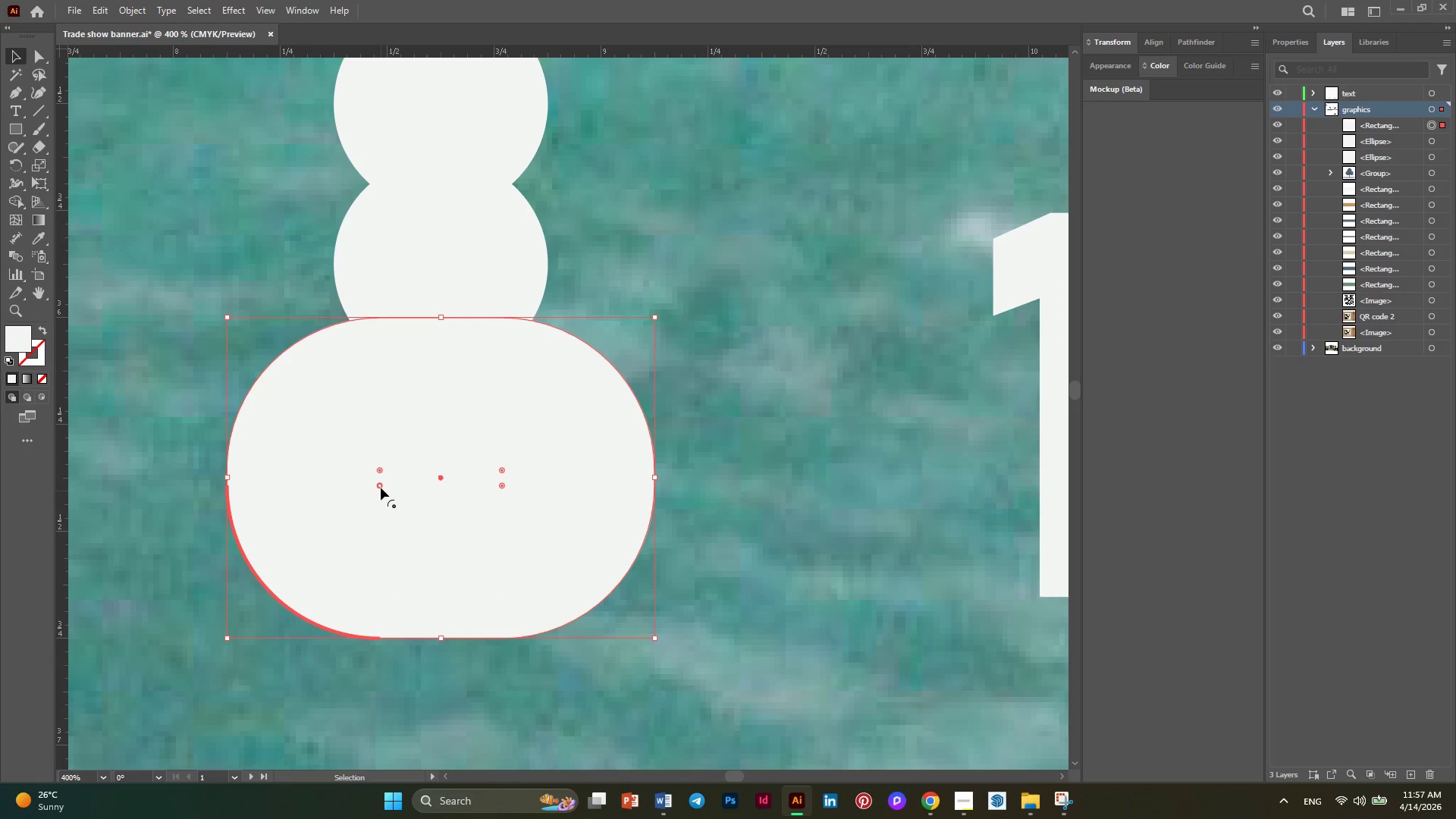 
left_click_drag(start_coordinate=[381, 488], to_coordinate=[351, 557])
 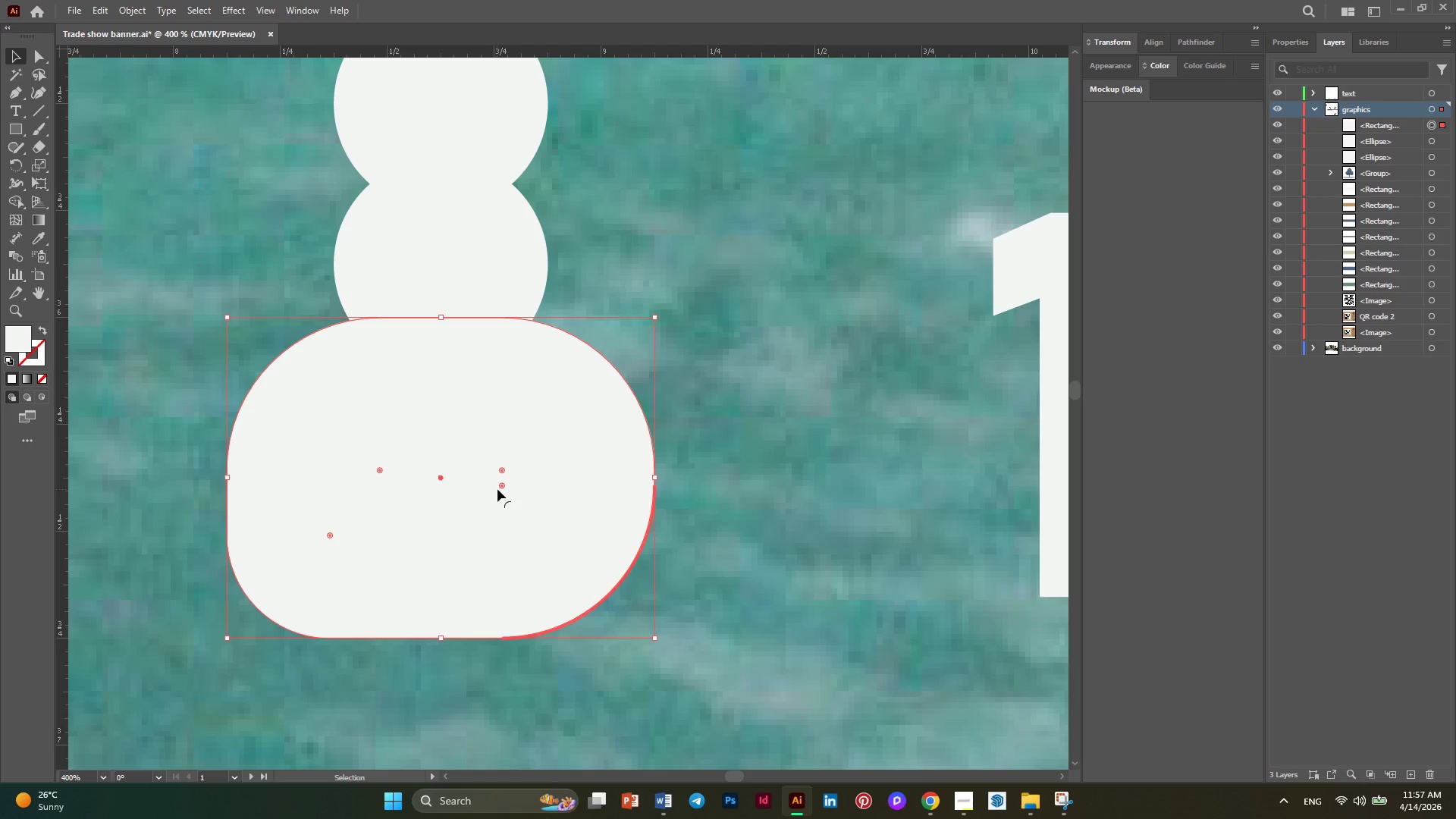 
left_click([502, 489])
 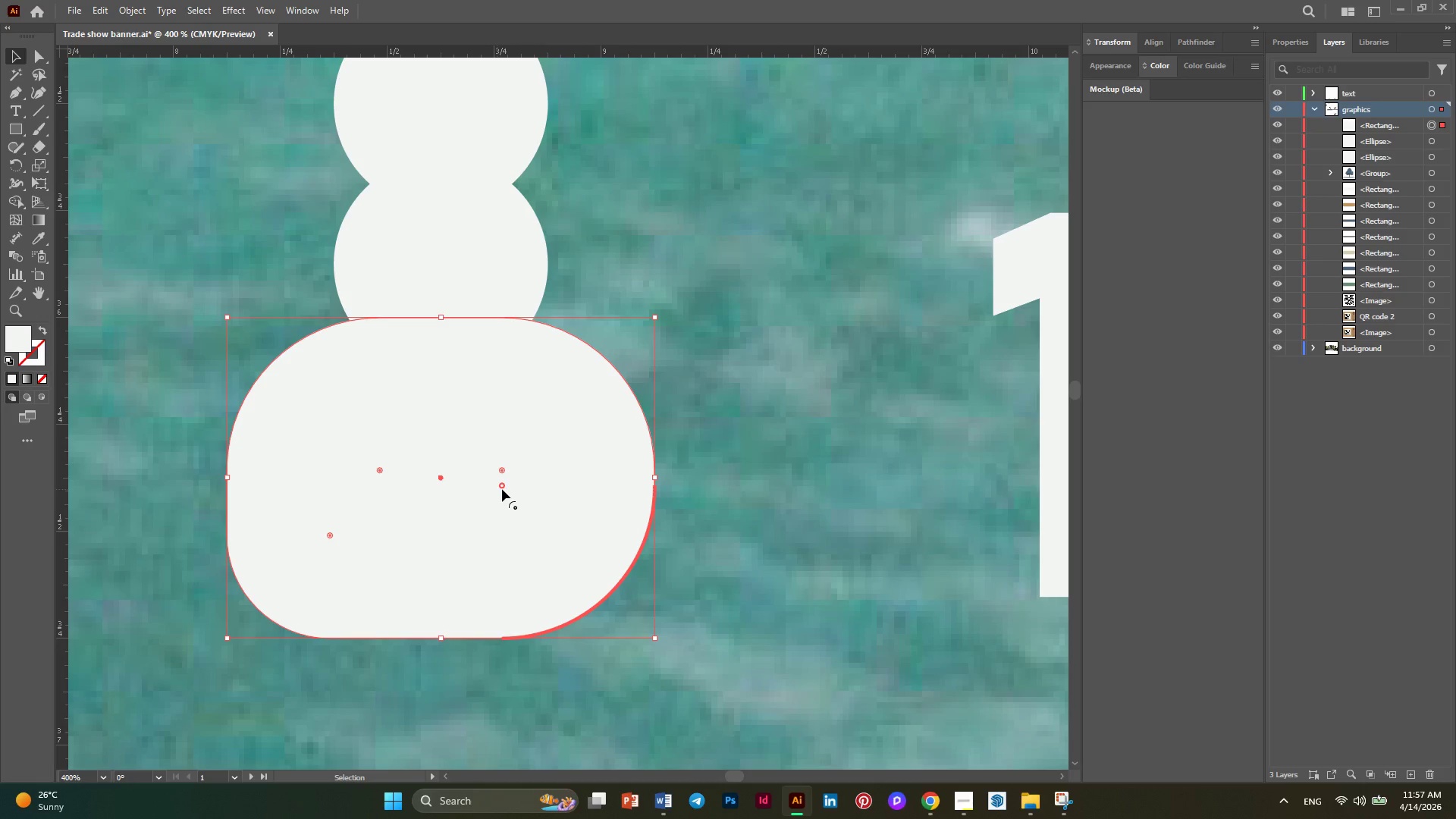 
left_click_drag(start_coordinate=[502, 489], to_coordinate=[540, 539])
 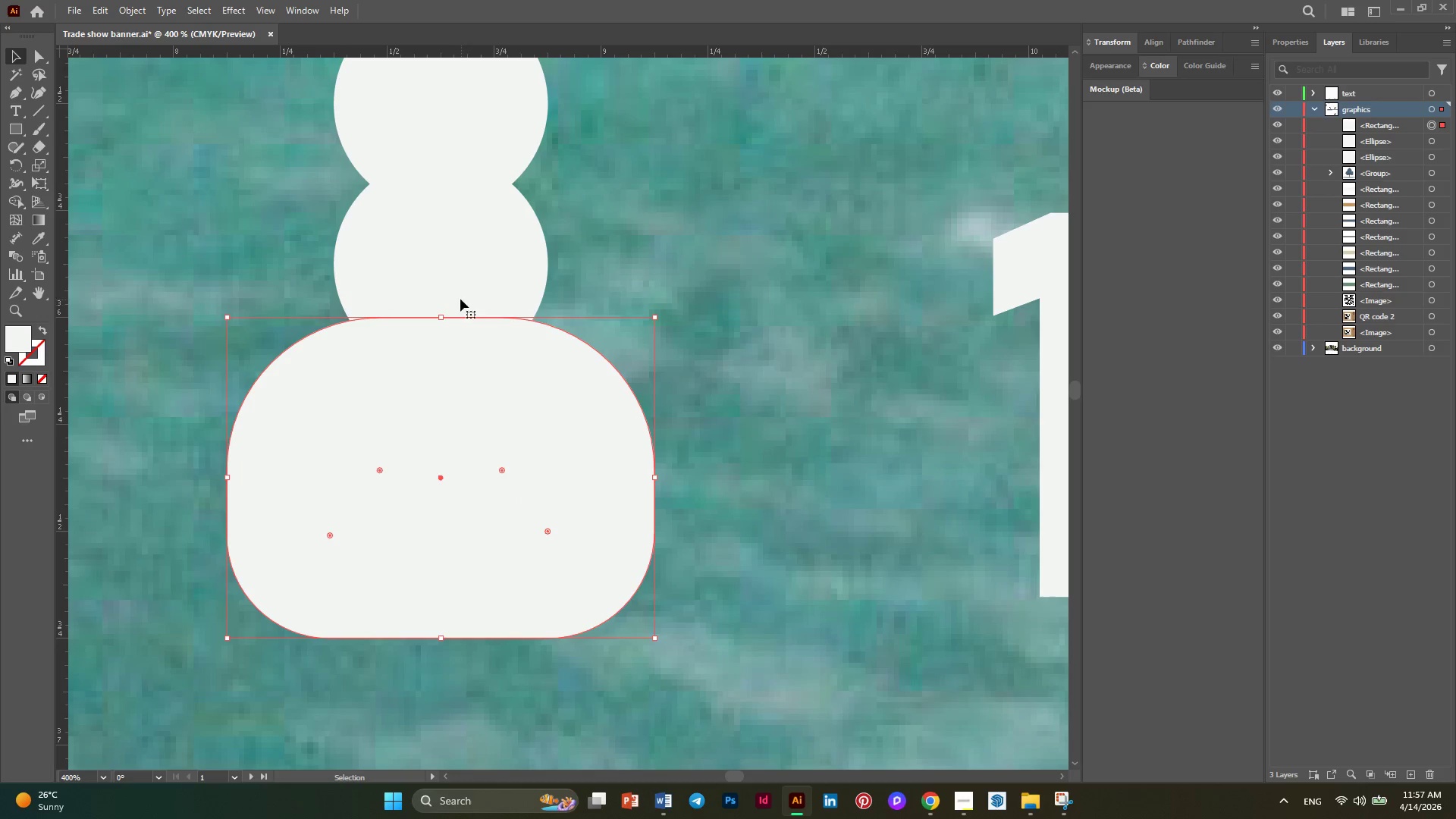 
left_click([460, 299])
 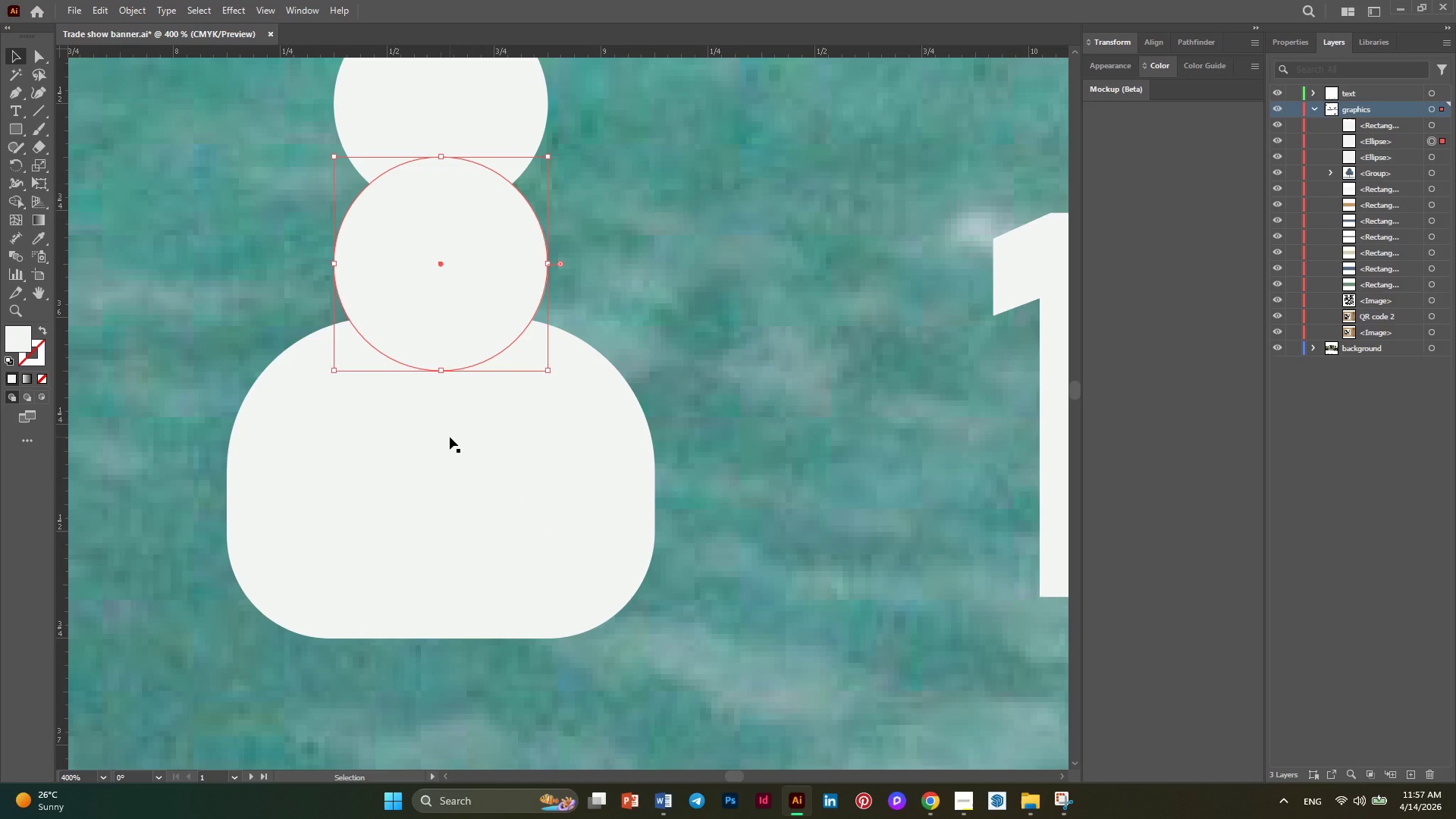 
hold_key(key=ShiftLeft, duration=0.41)
left_click([450, 437])
 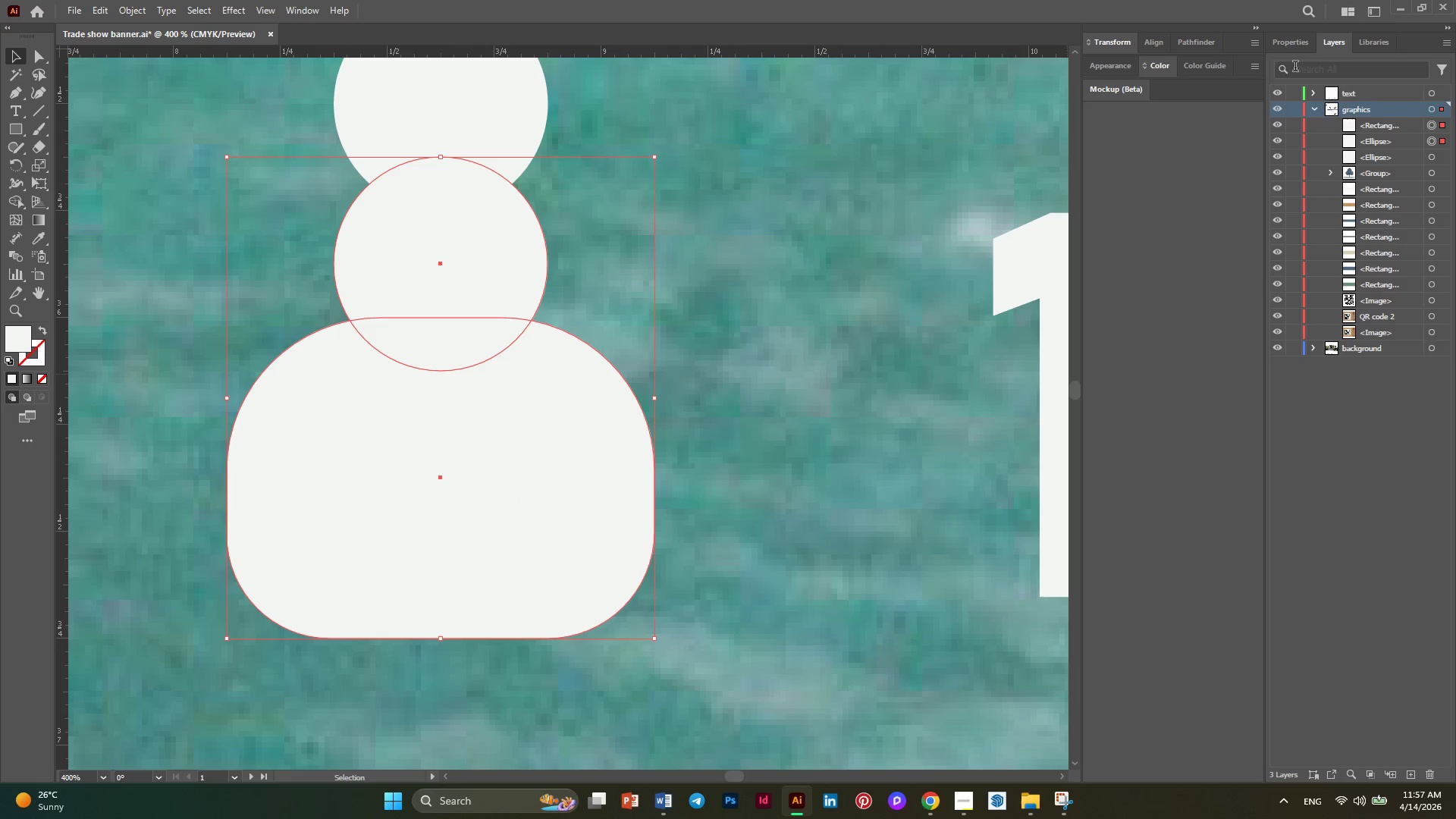 
left_click([1294, 45])
 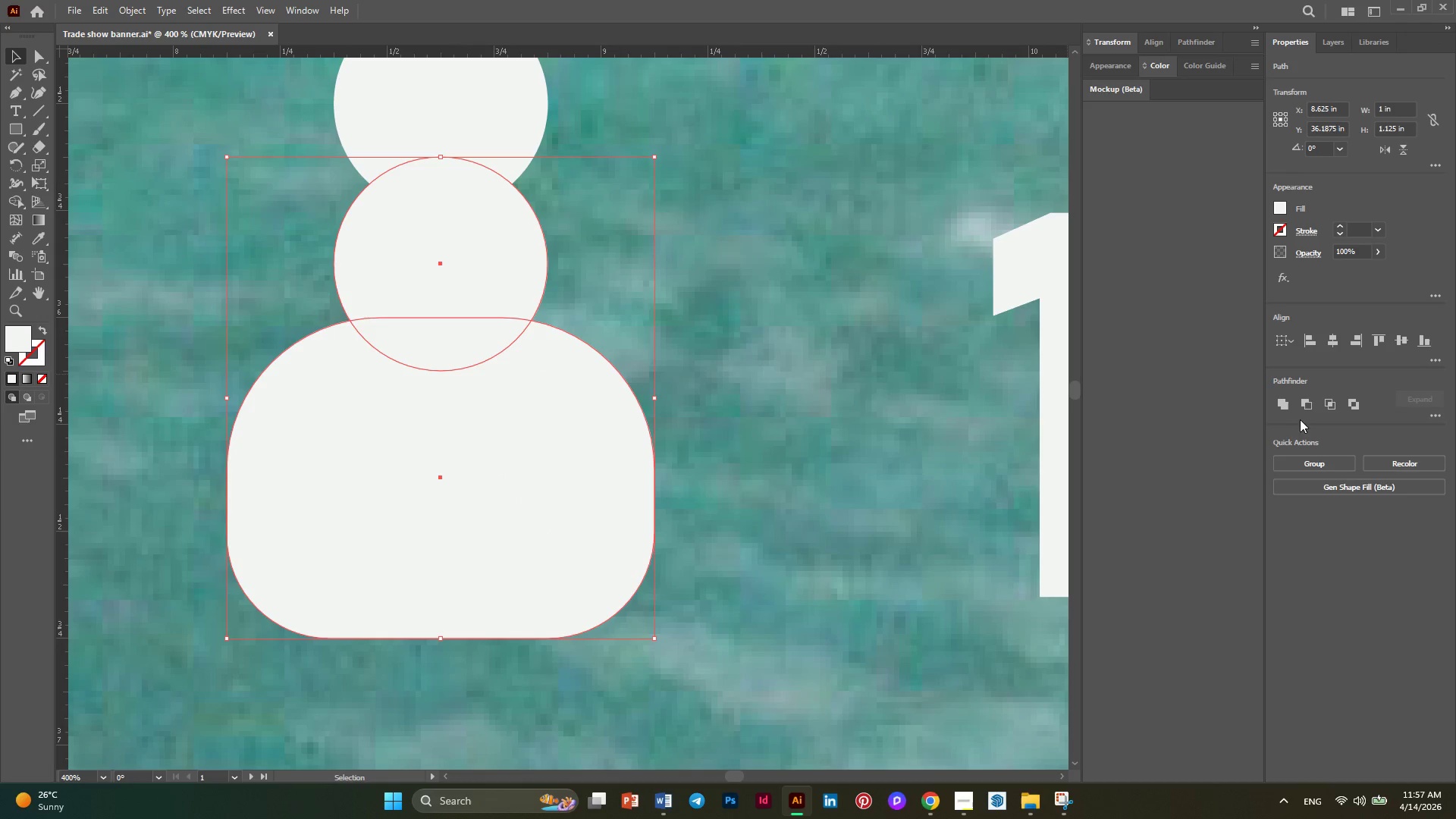 
left_click([1304, 403])
 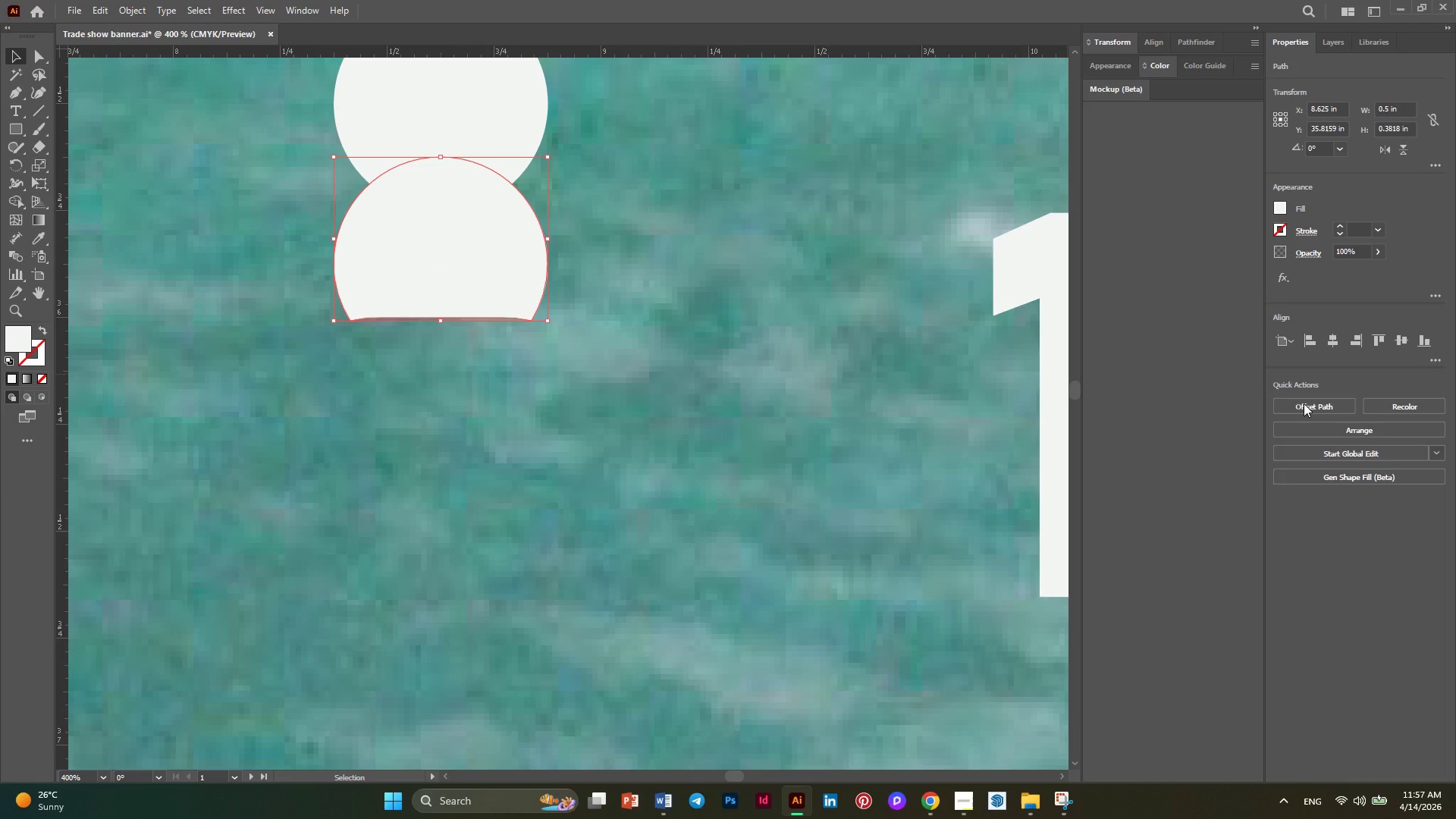 
key(Control+Z)
 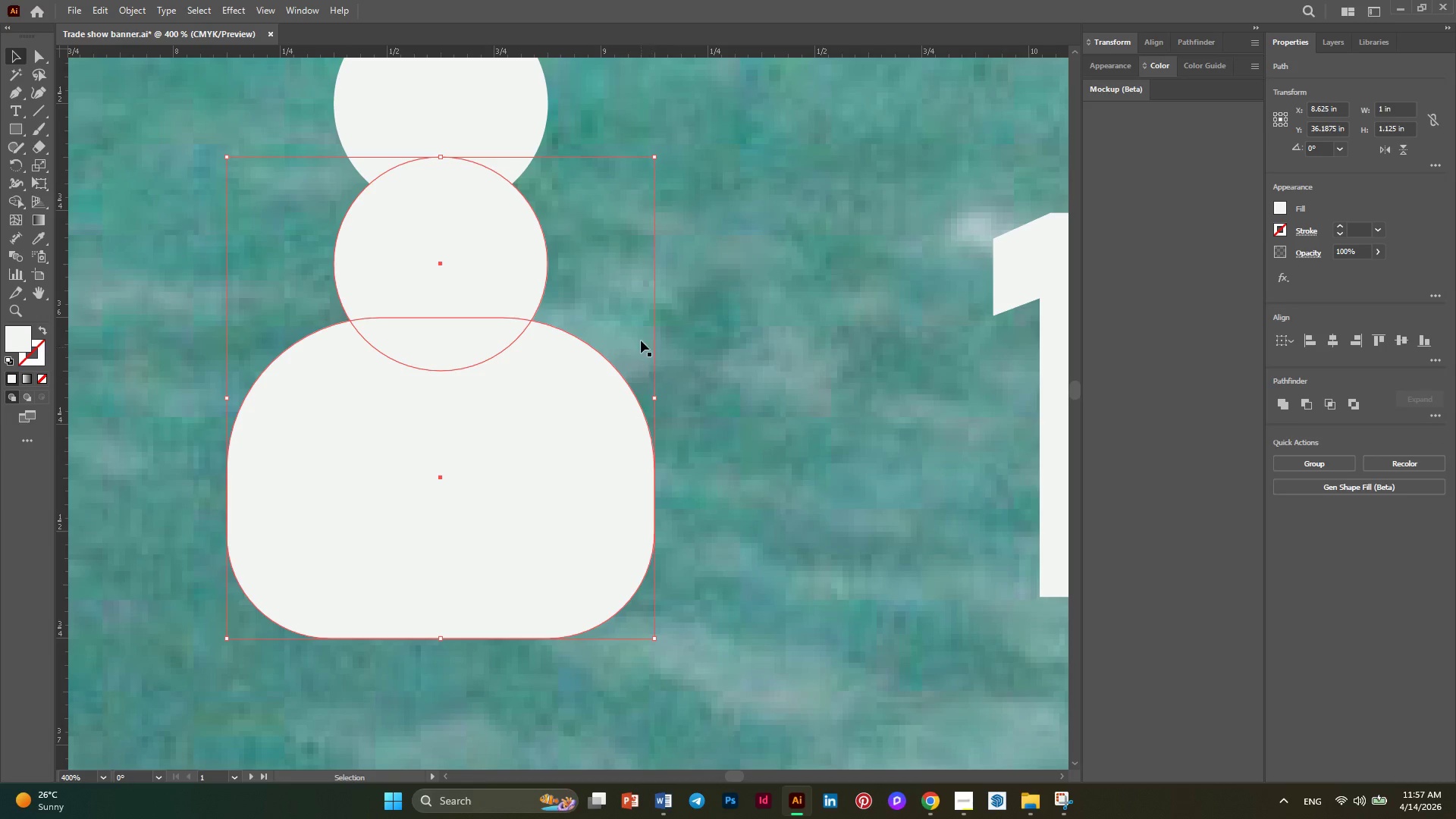 
left_click([797, 333])
 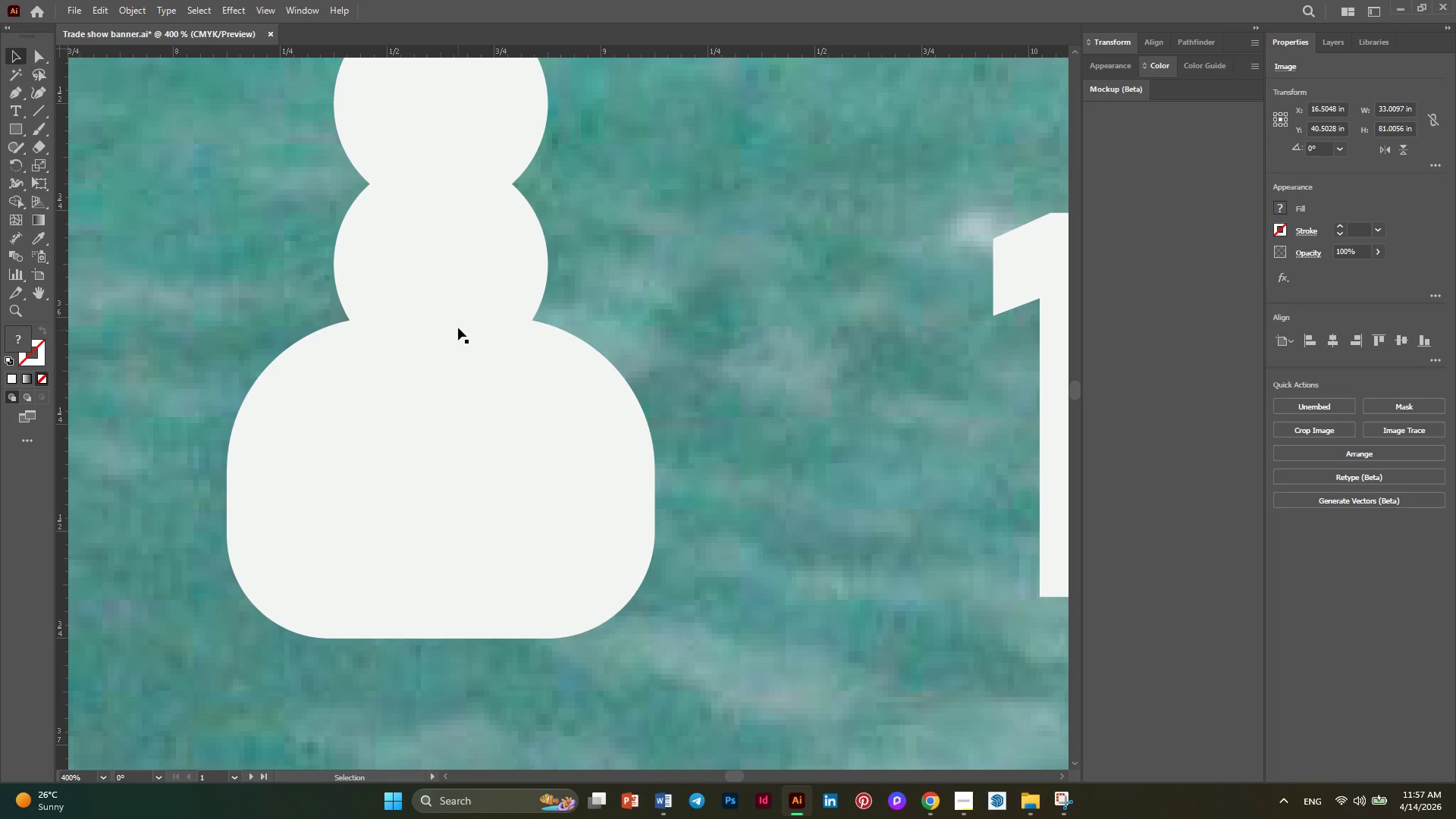 
left_click([458, 325])
 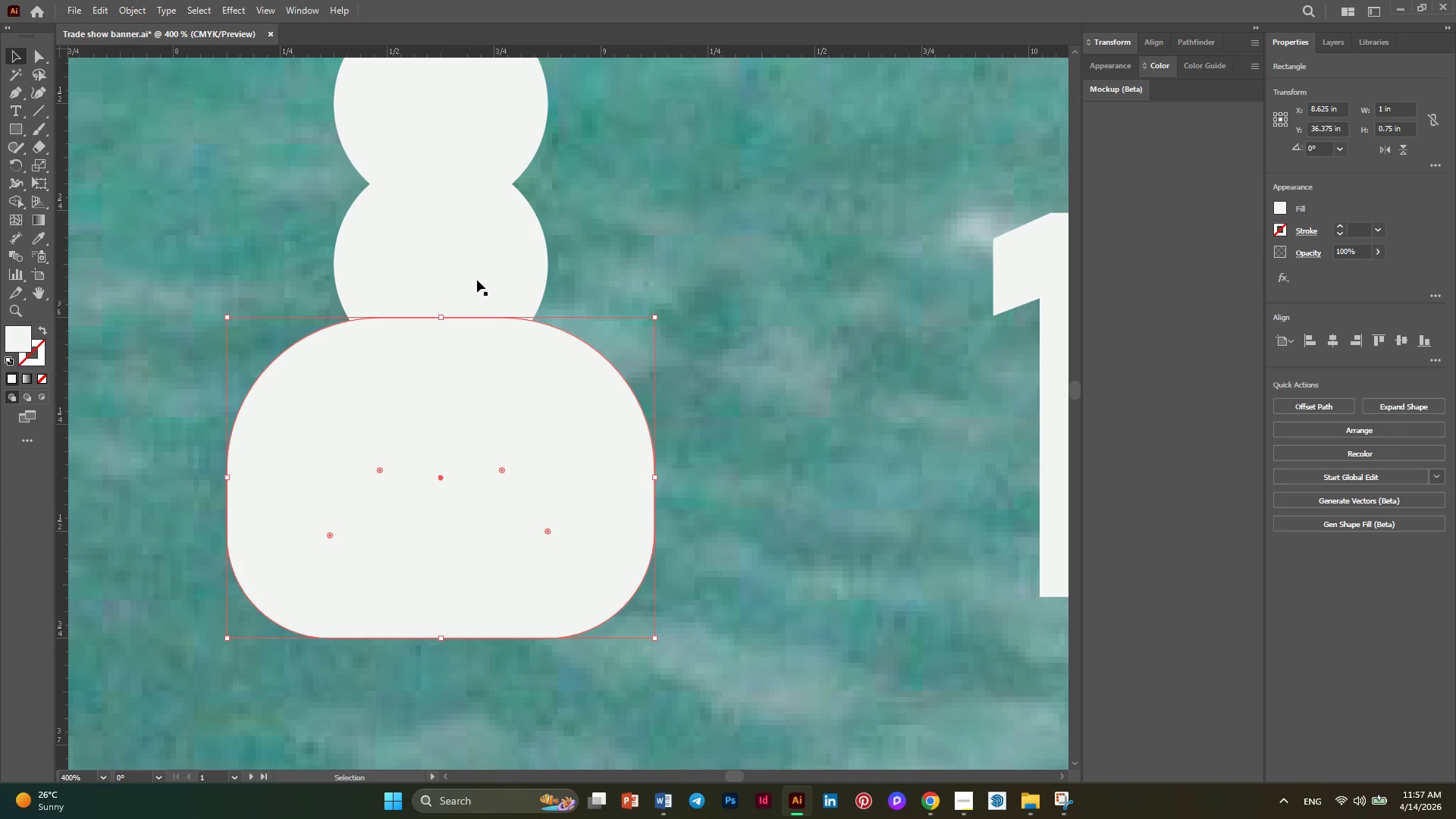 
left_click([480, 270])
 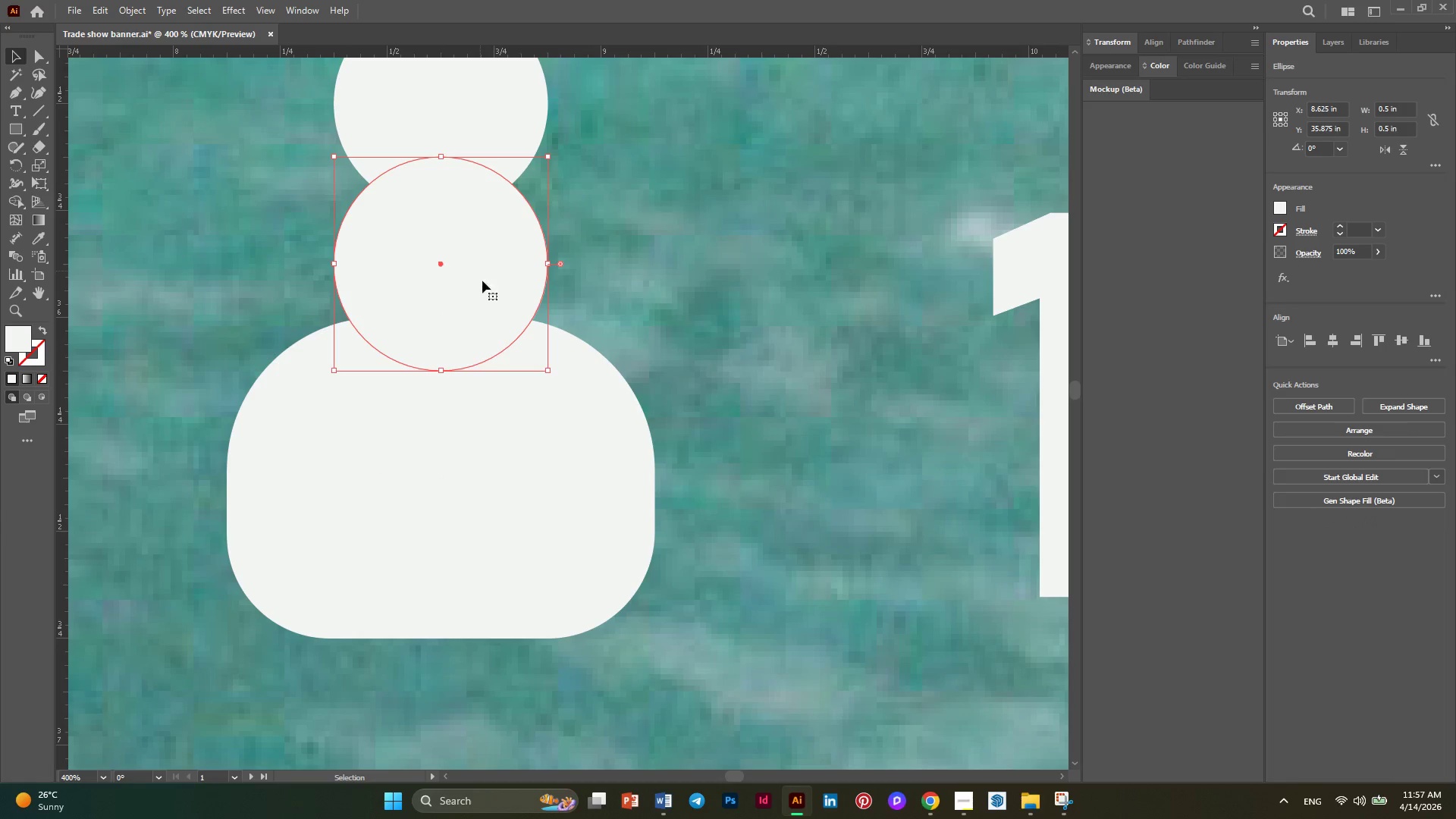 
left_click([558, 489])
 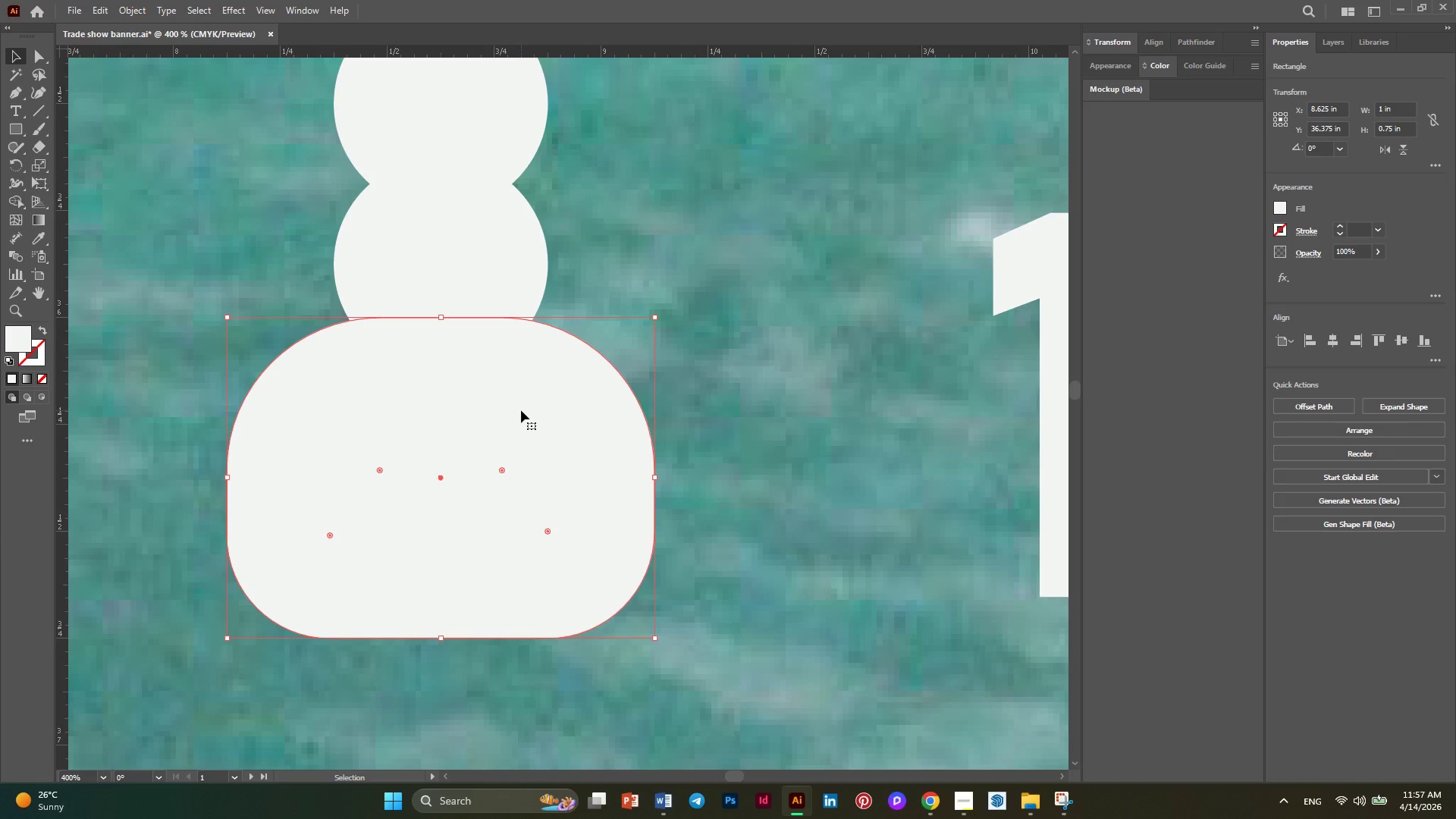 
right_click([521, 410])
 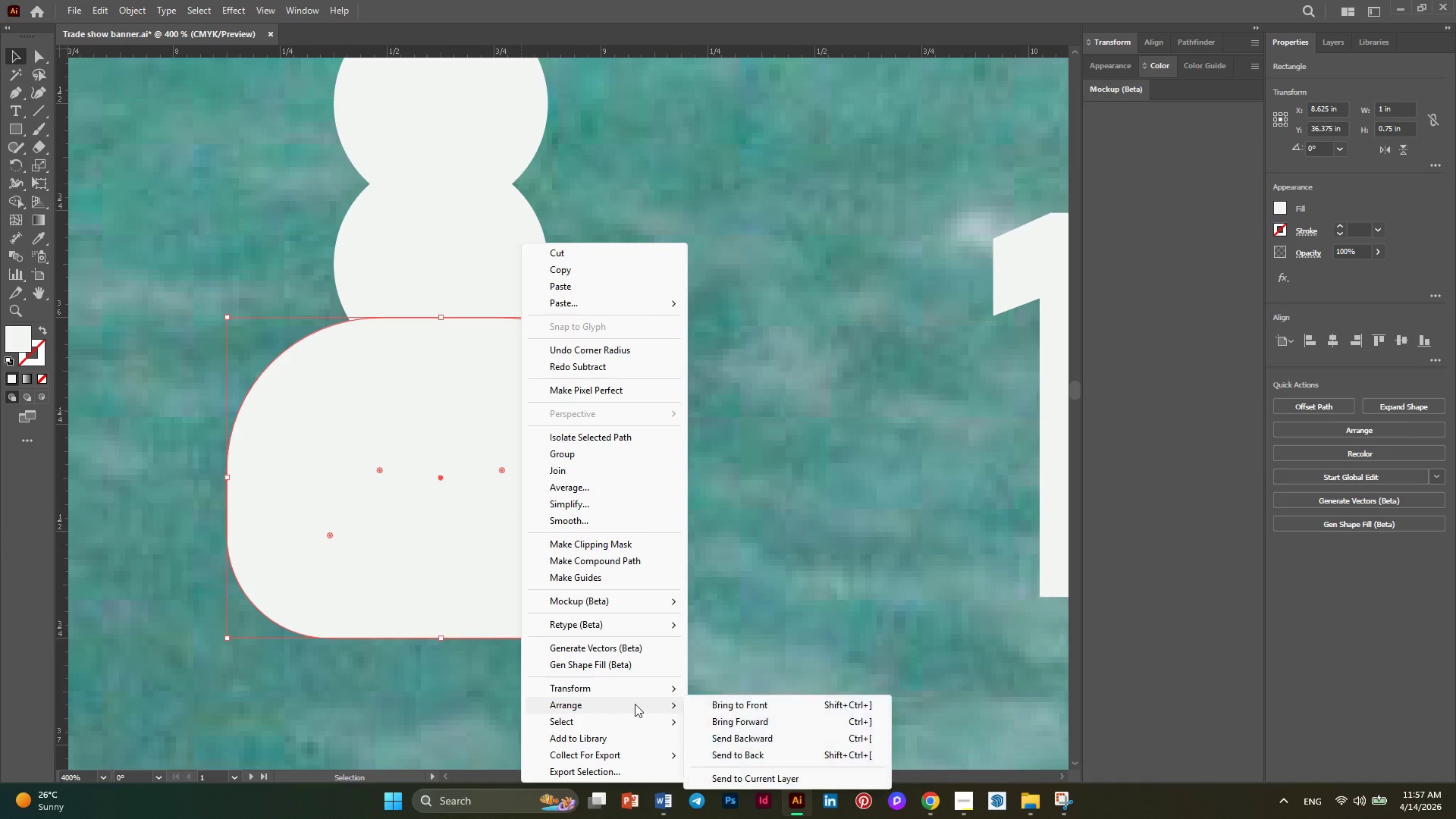 
left_click([734, 704])
 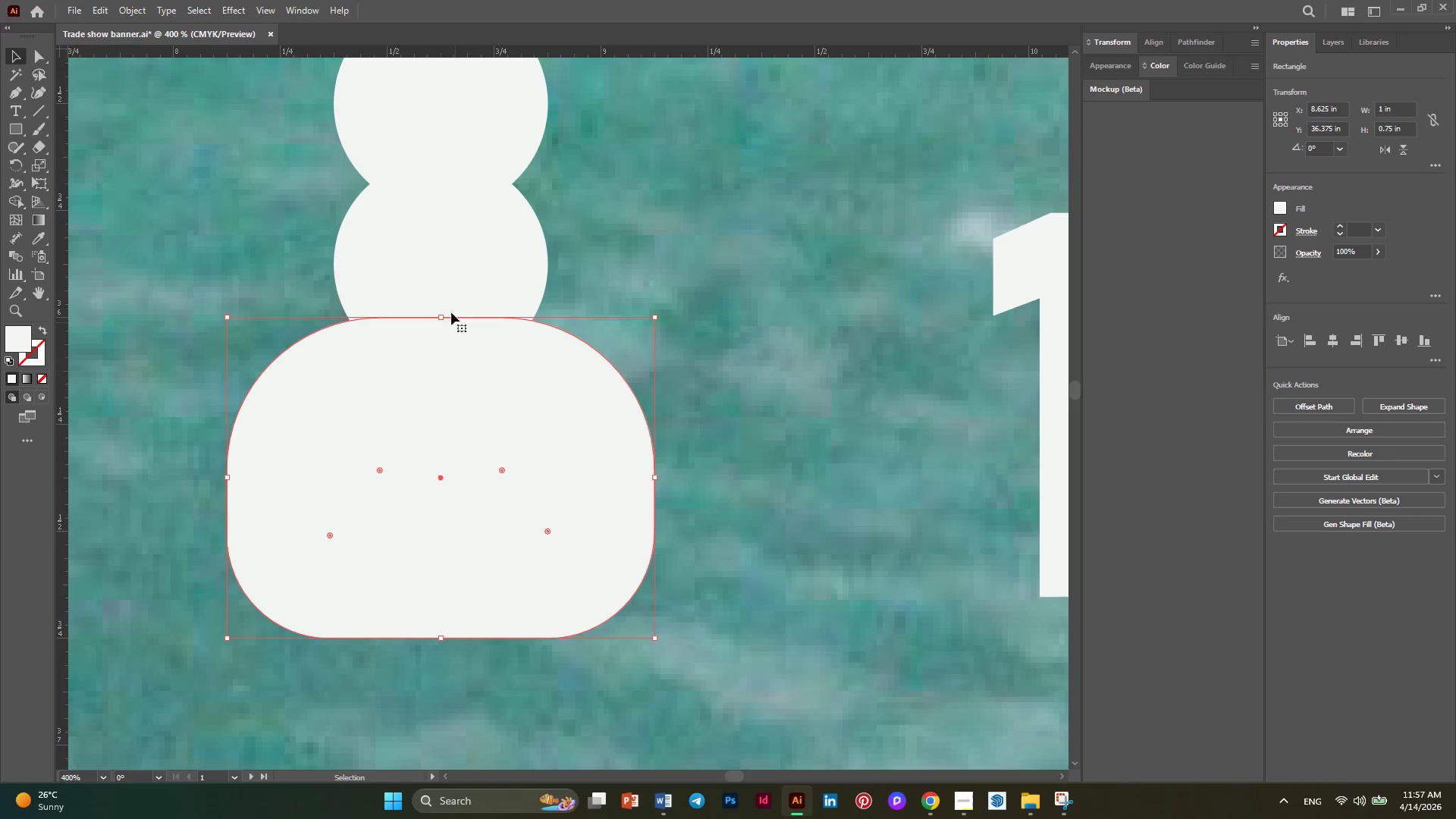 
left_click([436, 277])
 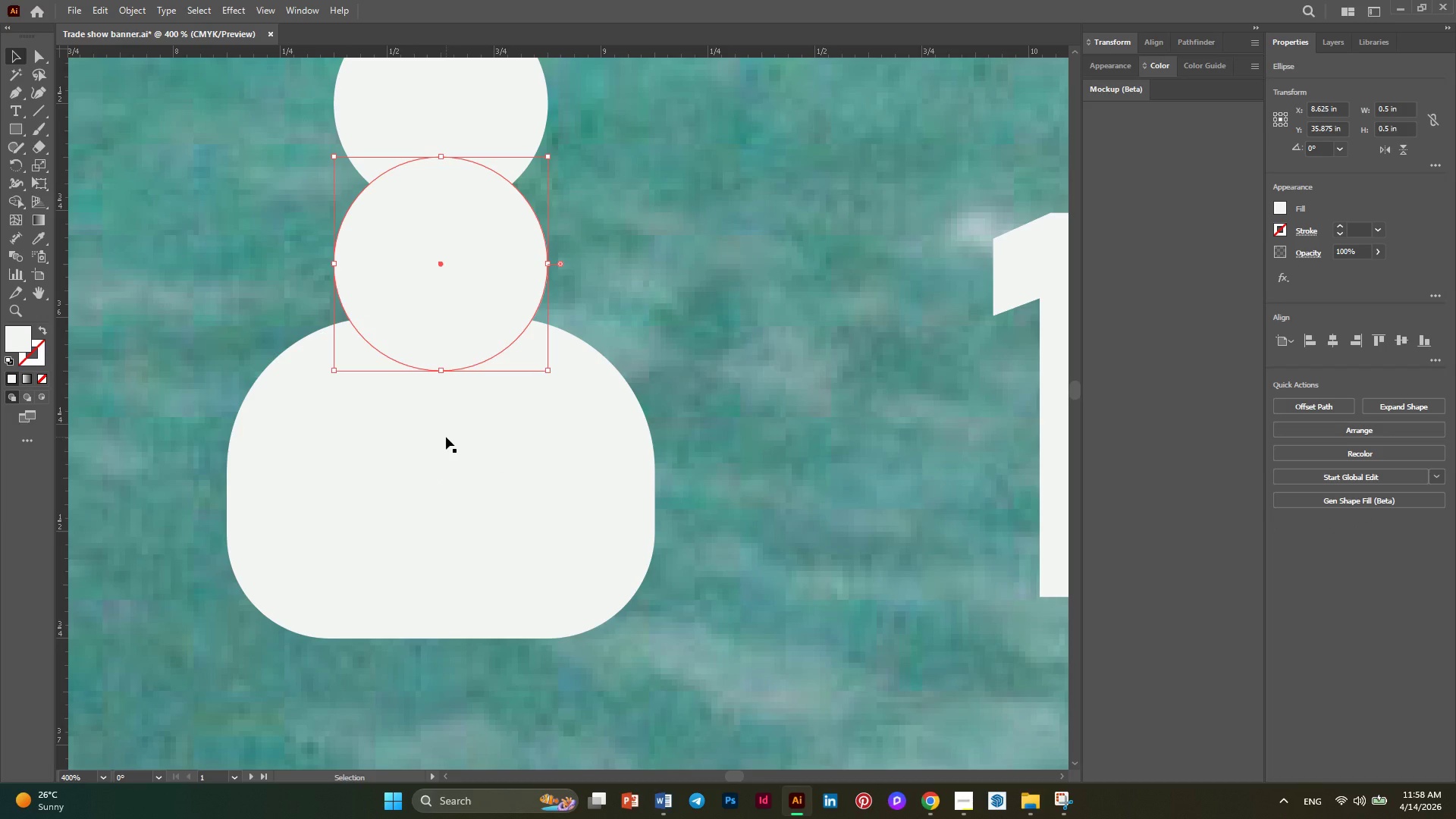 
hold_key(key=ShiftLeft, duration=0.38)
left_click([446, 437])
 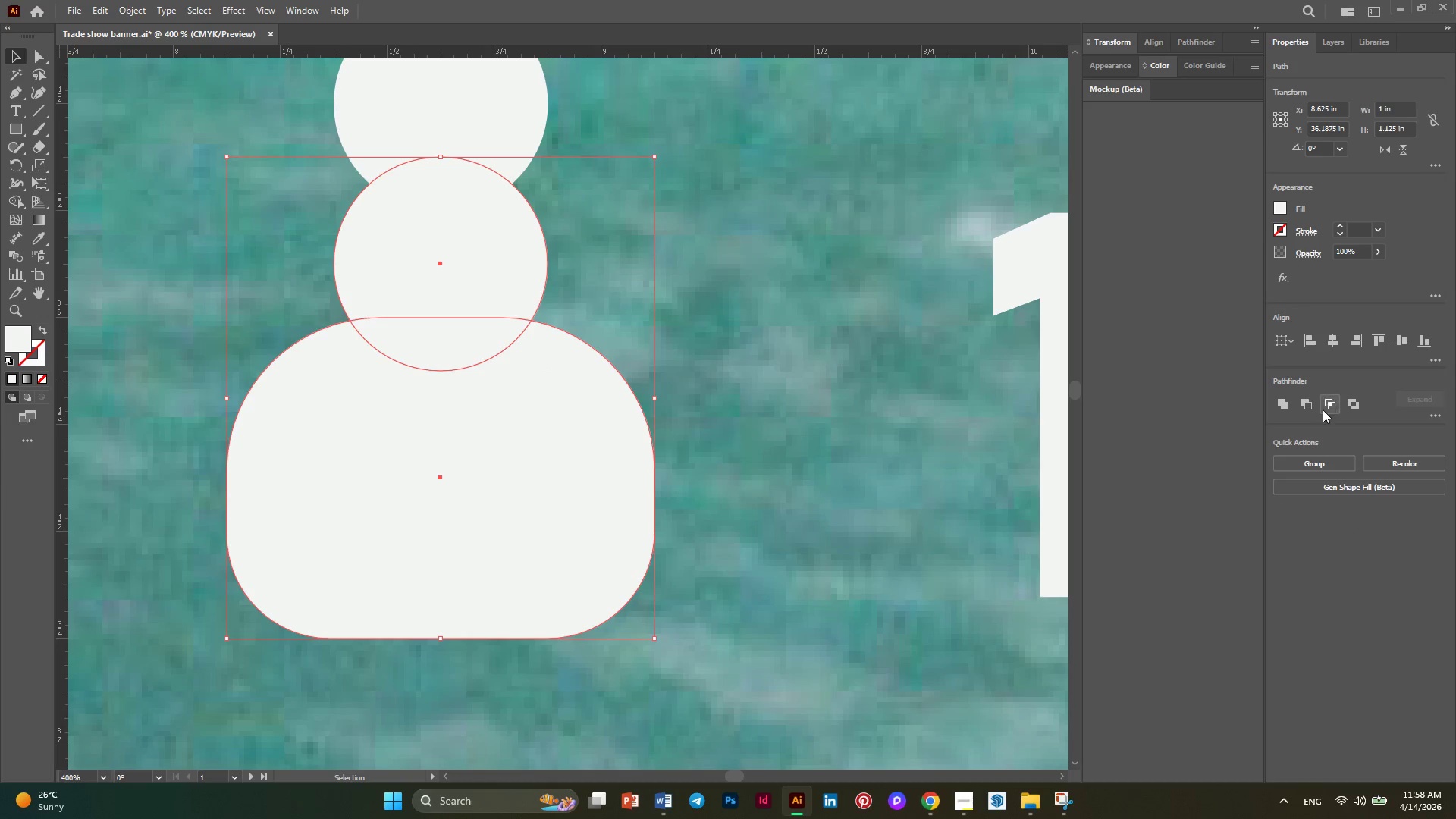 
left_click([1302, 405])
 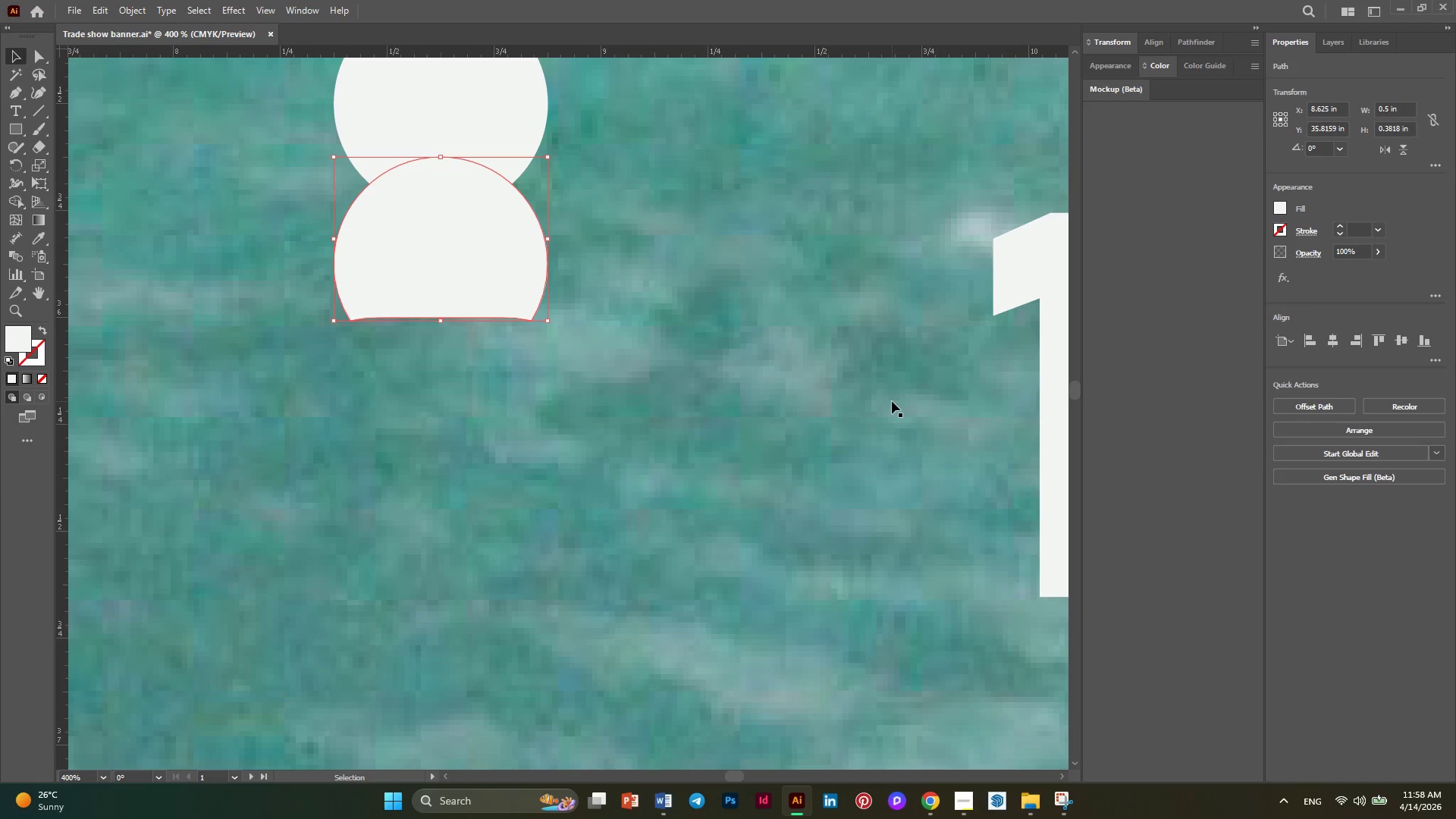 
key(Control+ControlLeft)
 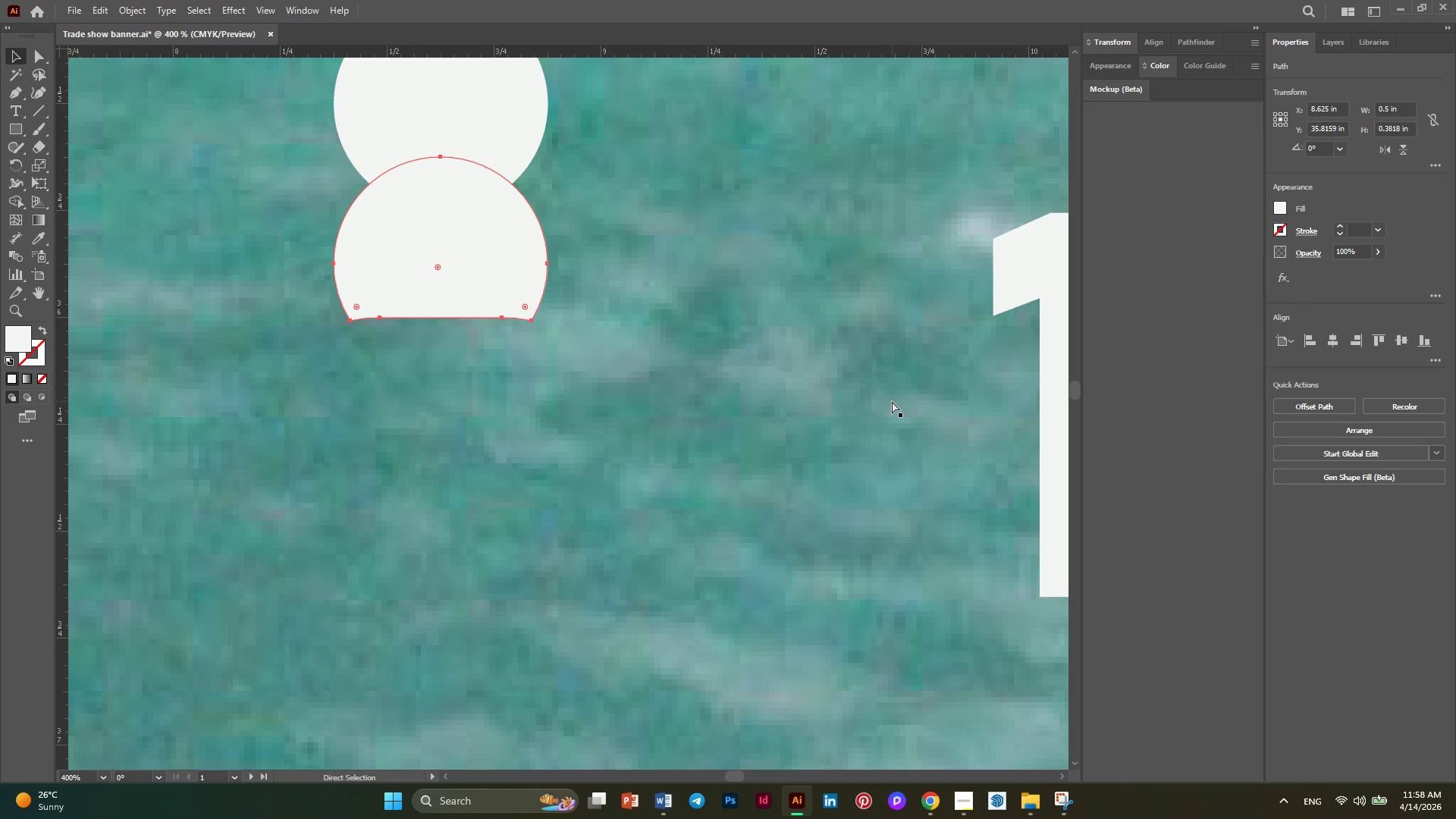 
key(Control+Z)
 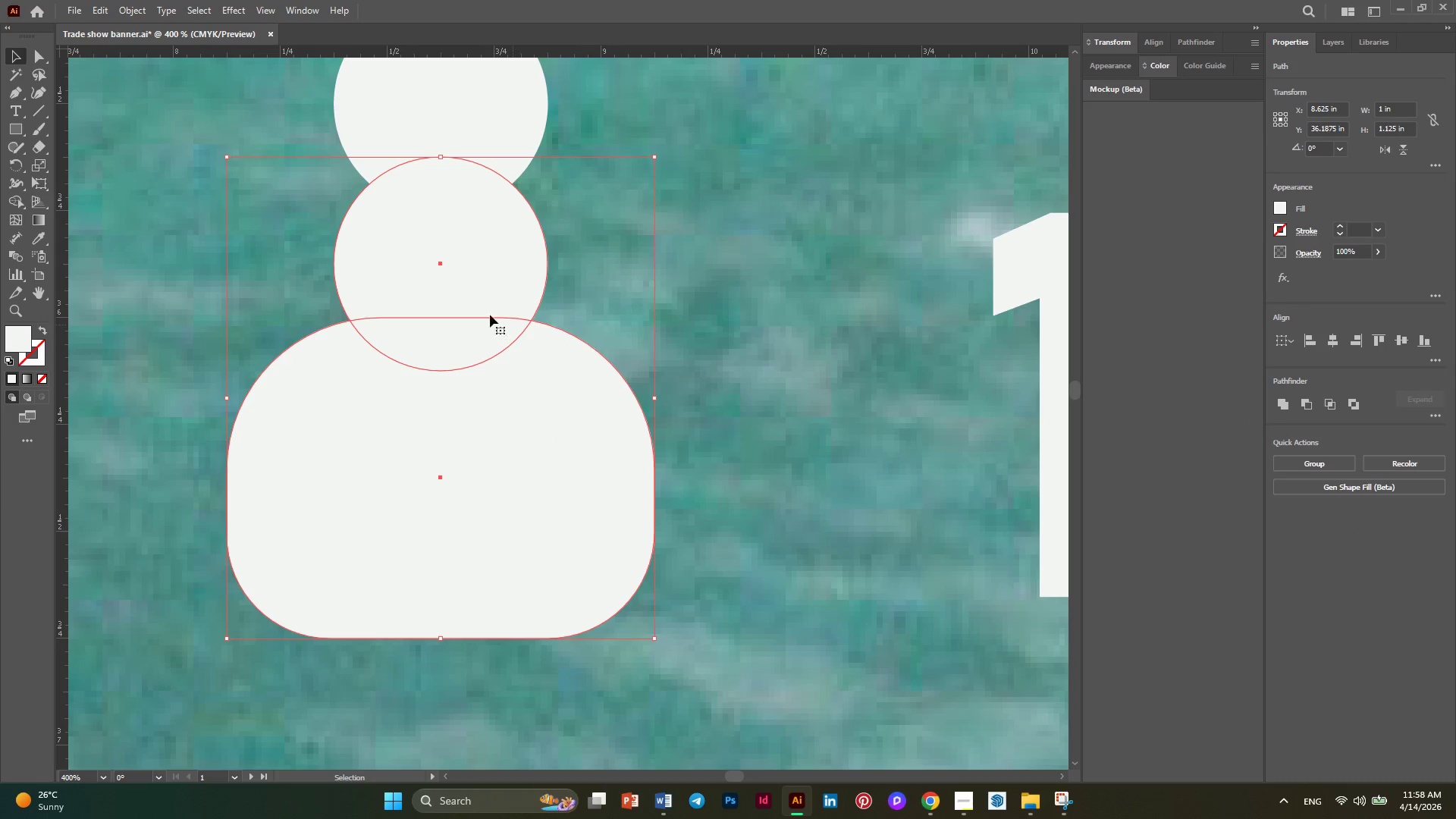 
left_click([479, 282])
 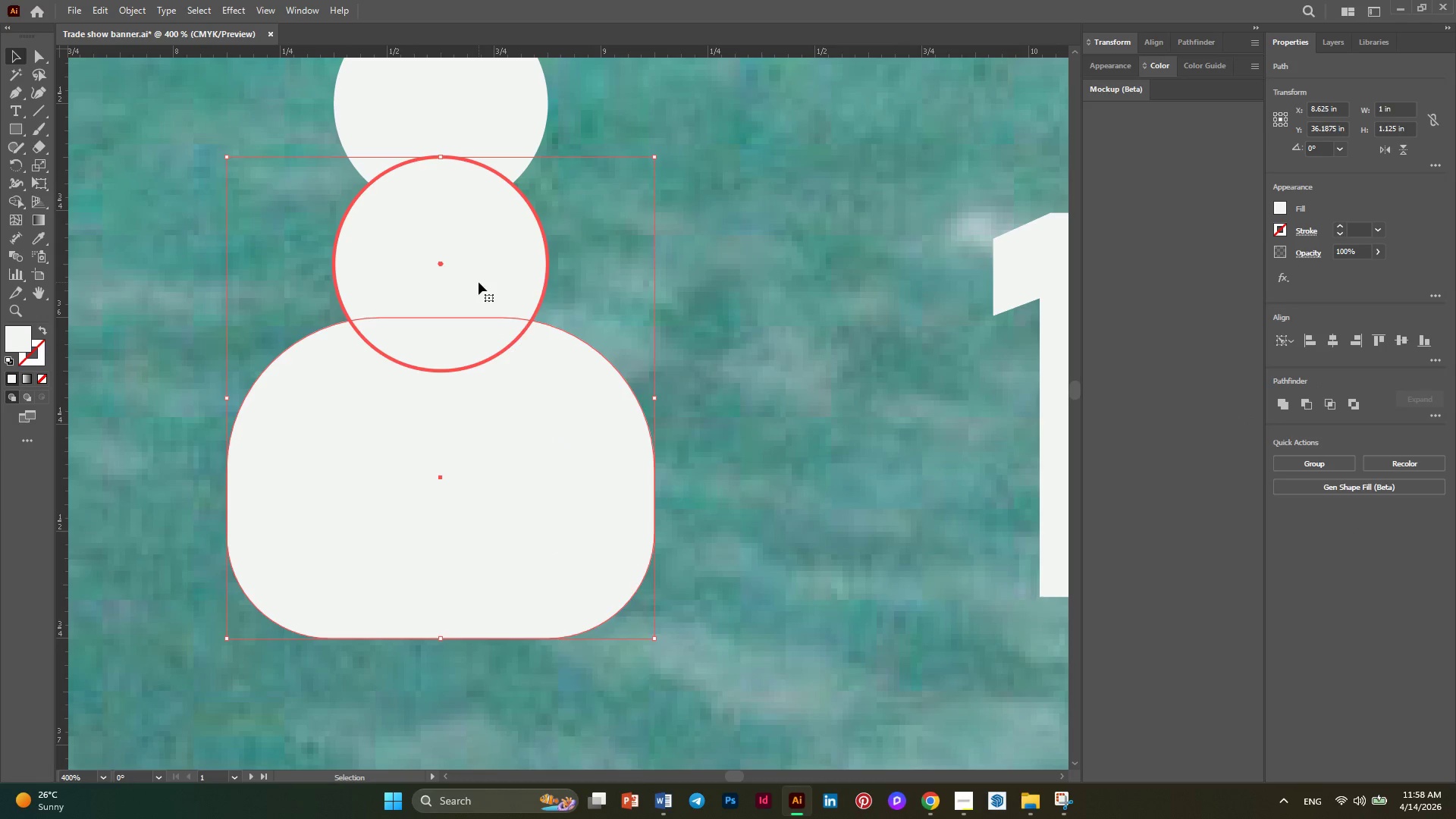 
right_click([479, 282])
 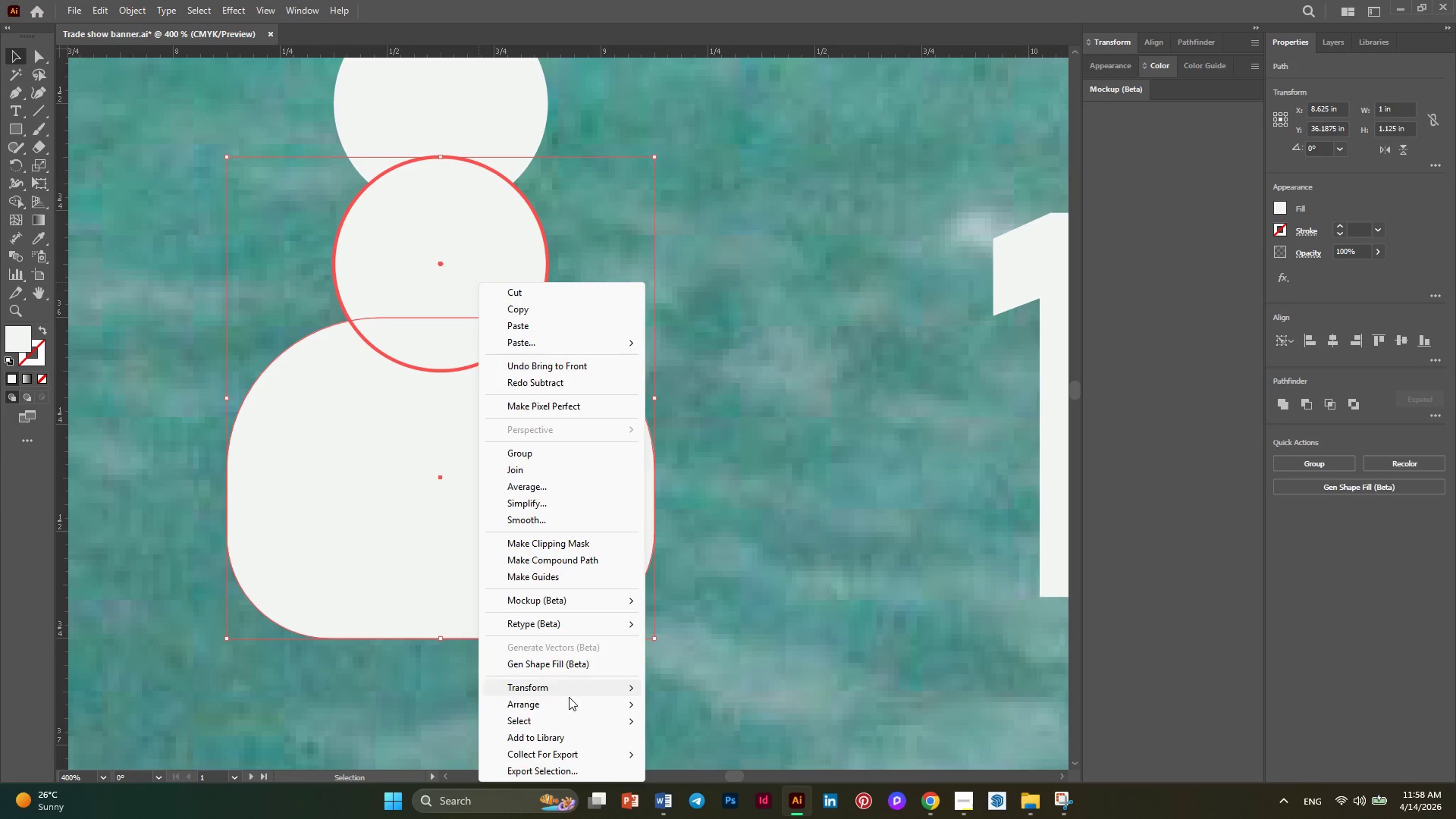 
left_click([569, 706])
 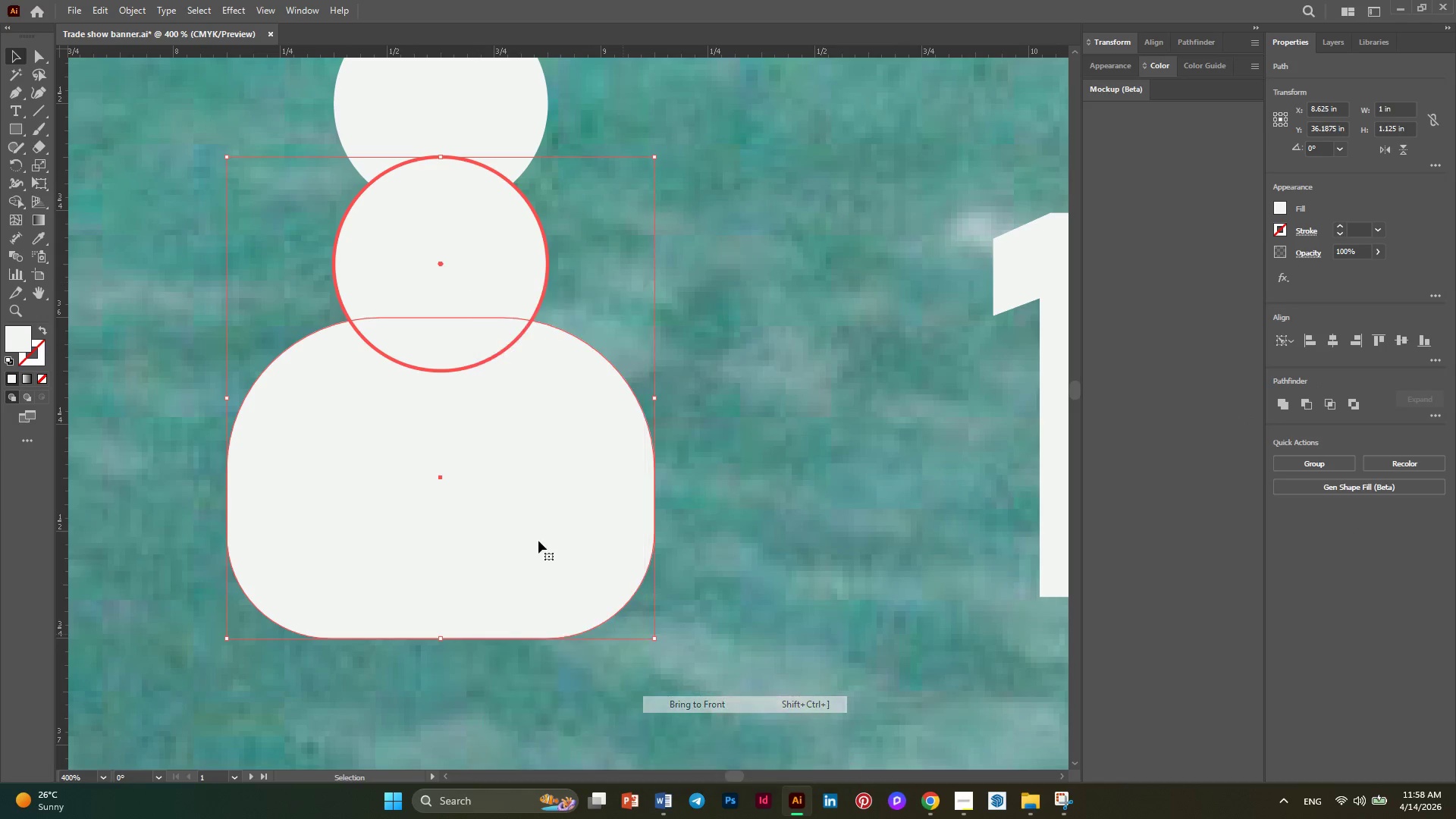 
double_click([358, 396])
 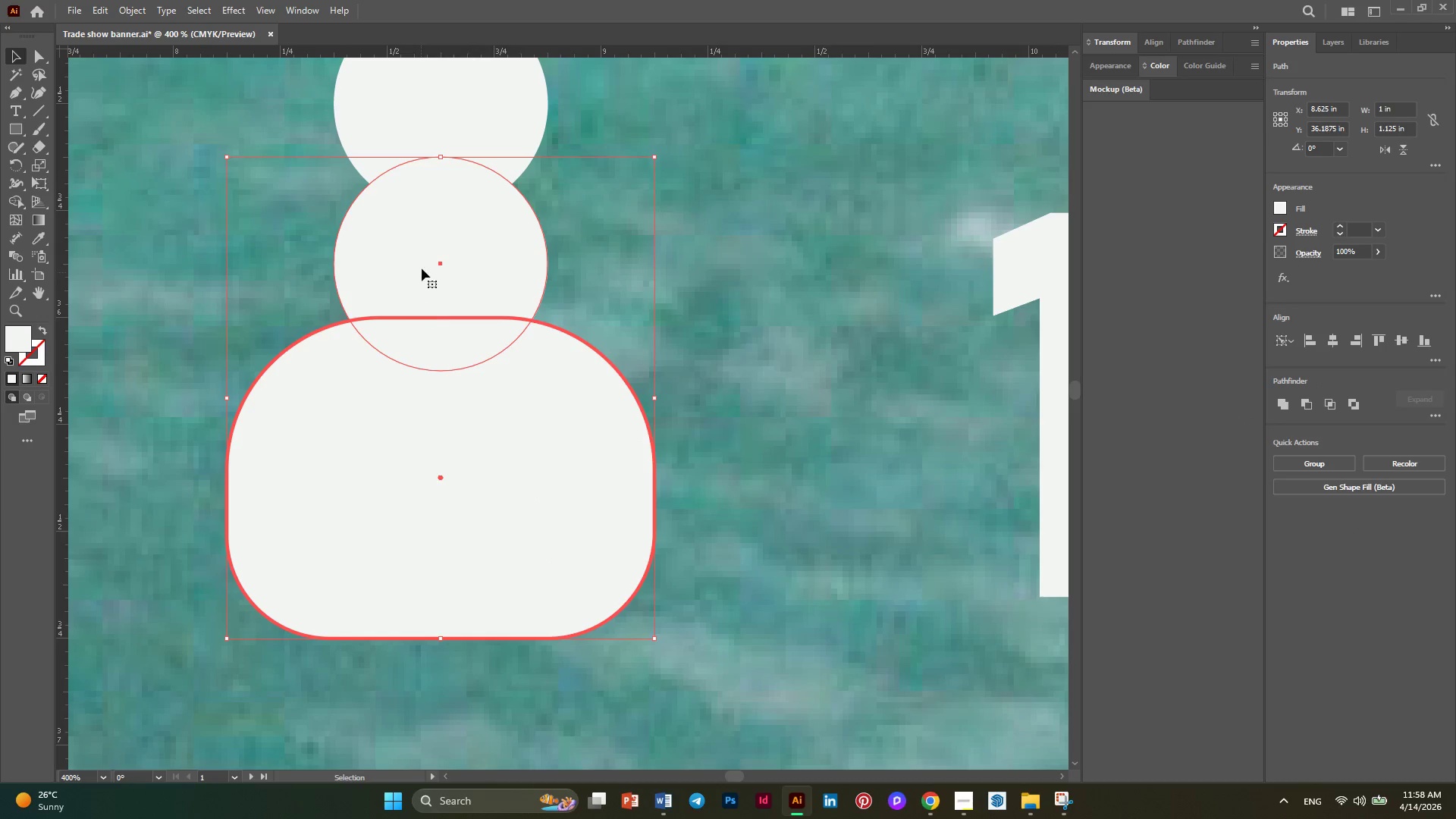 
triple_click([425, 265])
 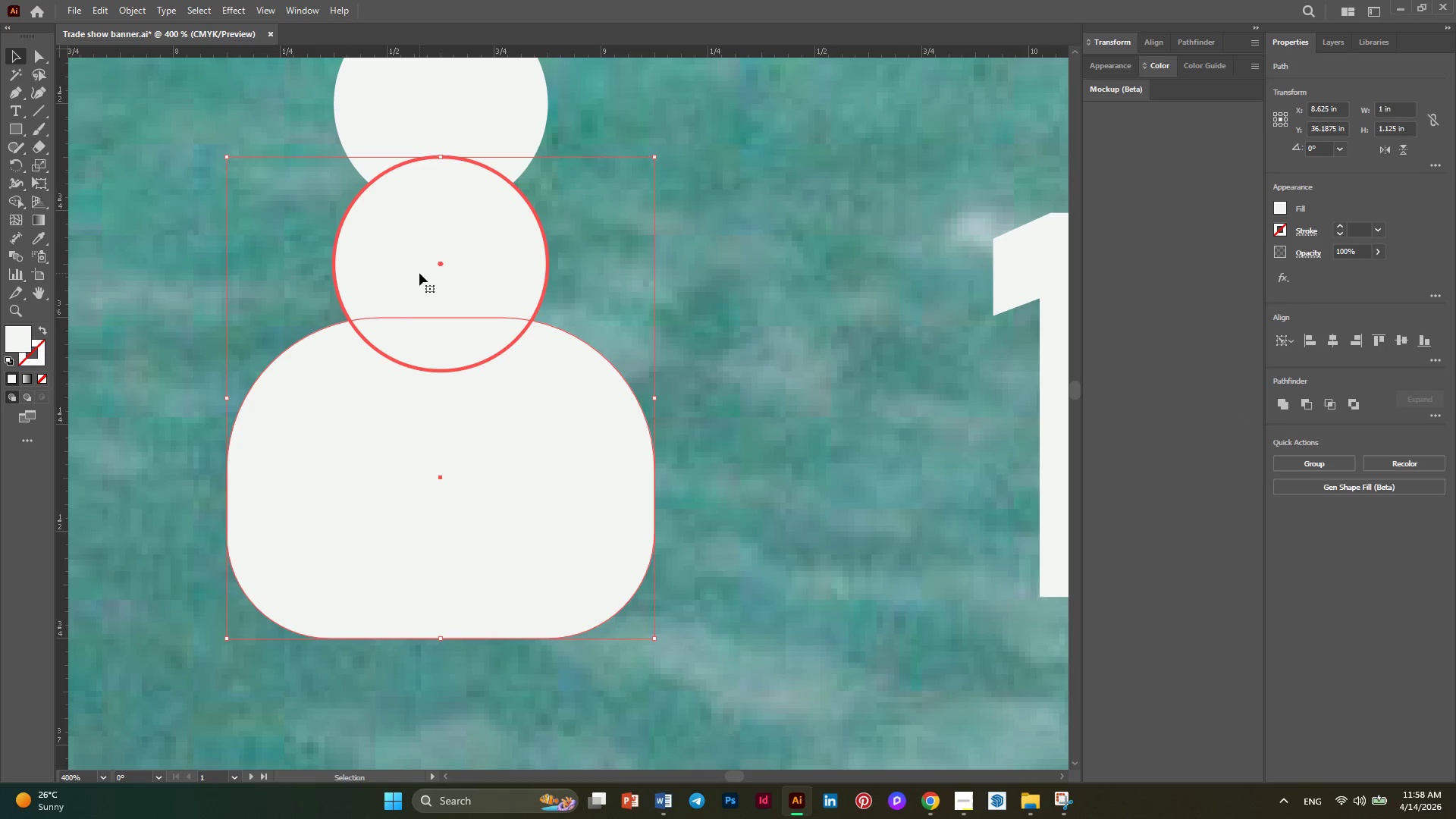 
right_click([419, 273])
 